 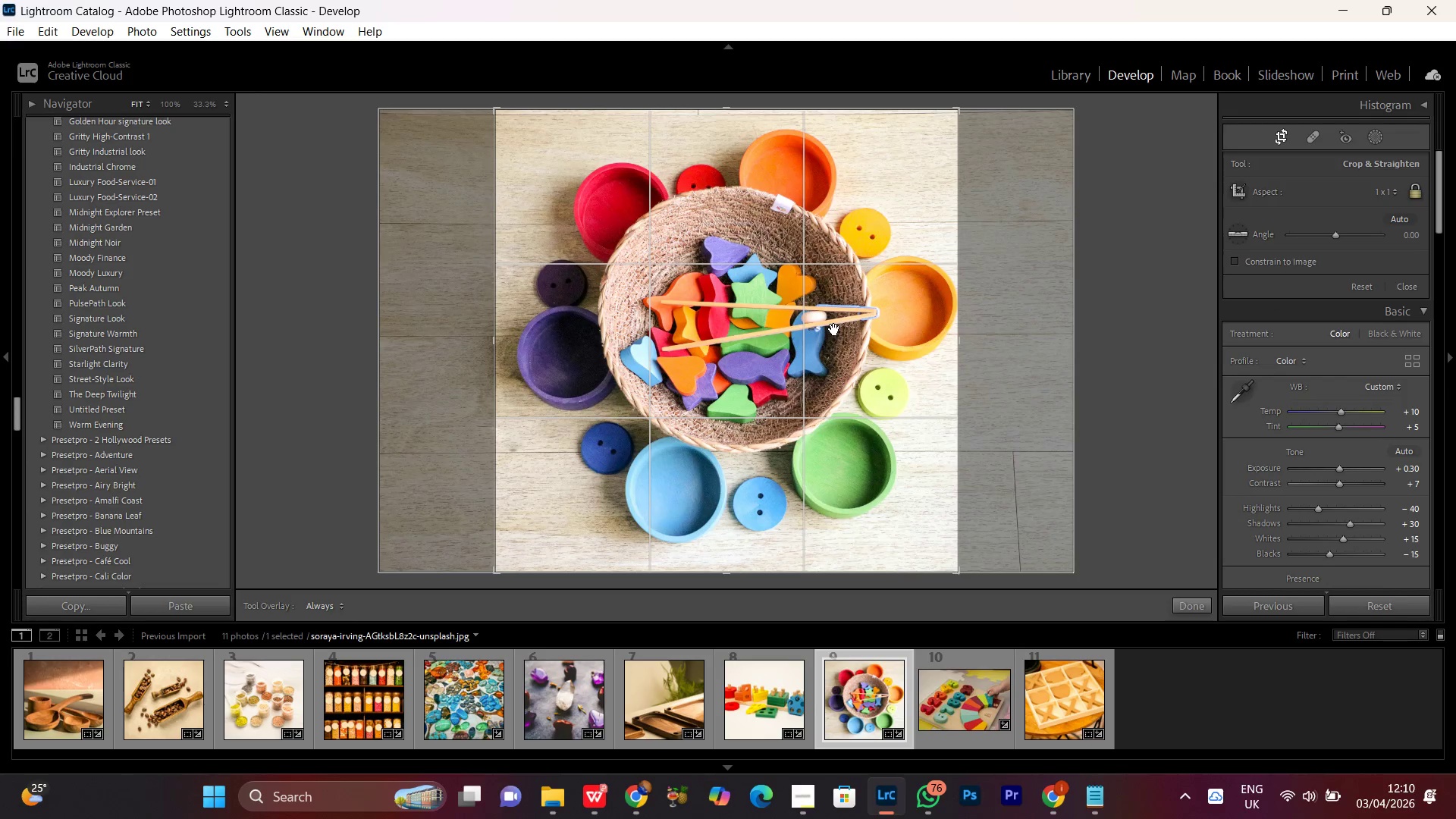 
key(ArrowLeft)
 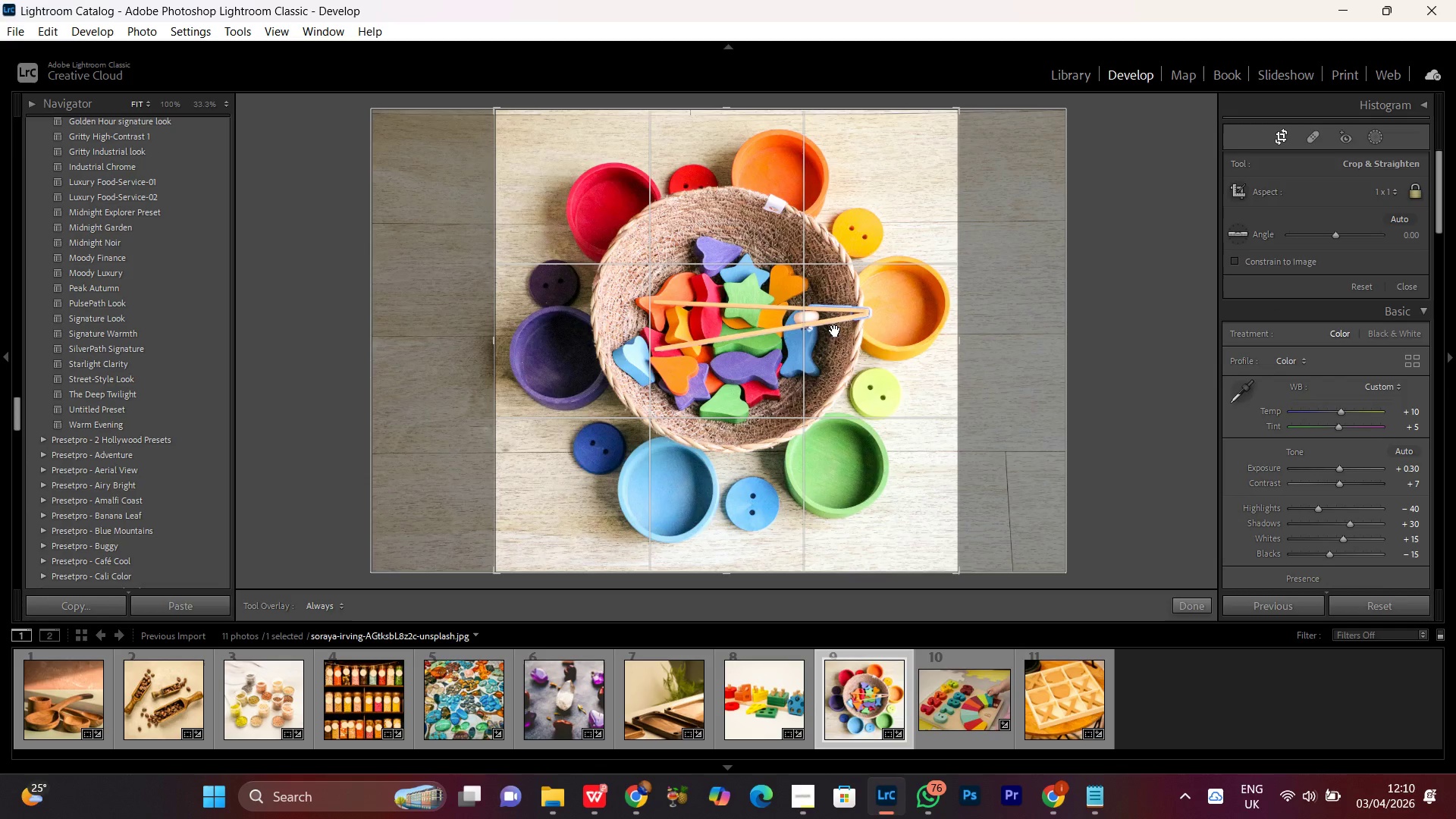 
key(ArrowLeft)
 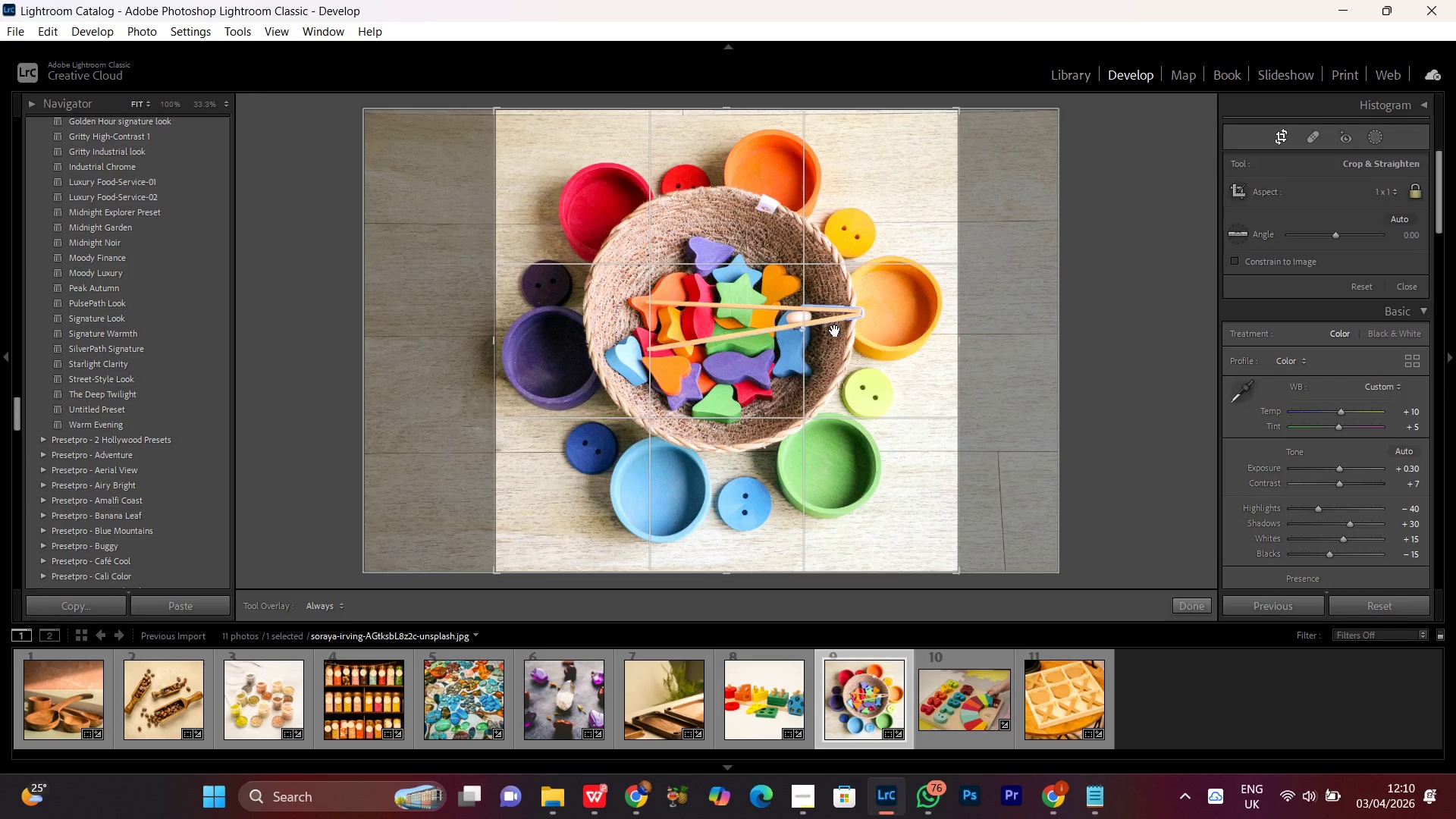 
key(ArrowRight)
 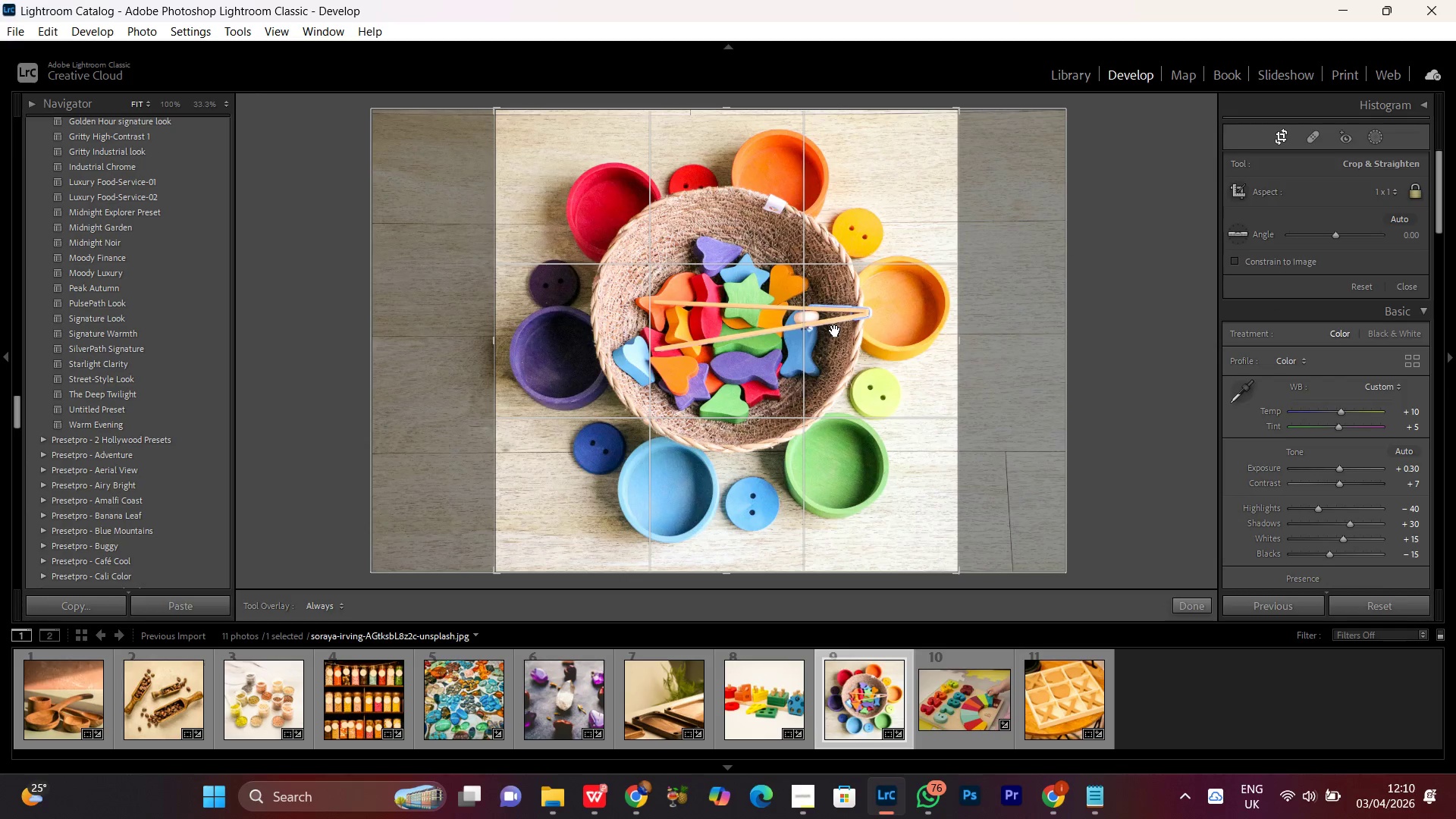 
key(ArrowLeft)
 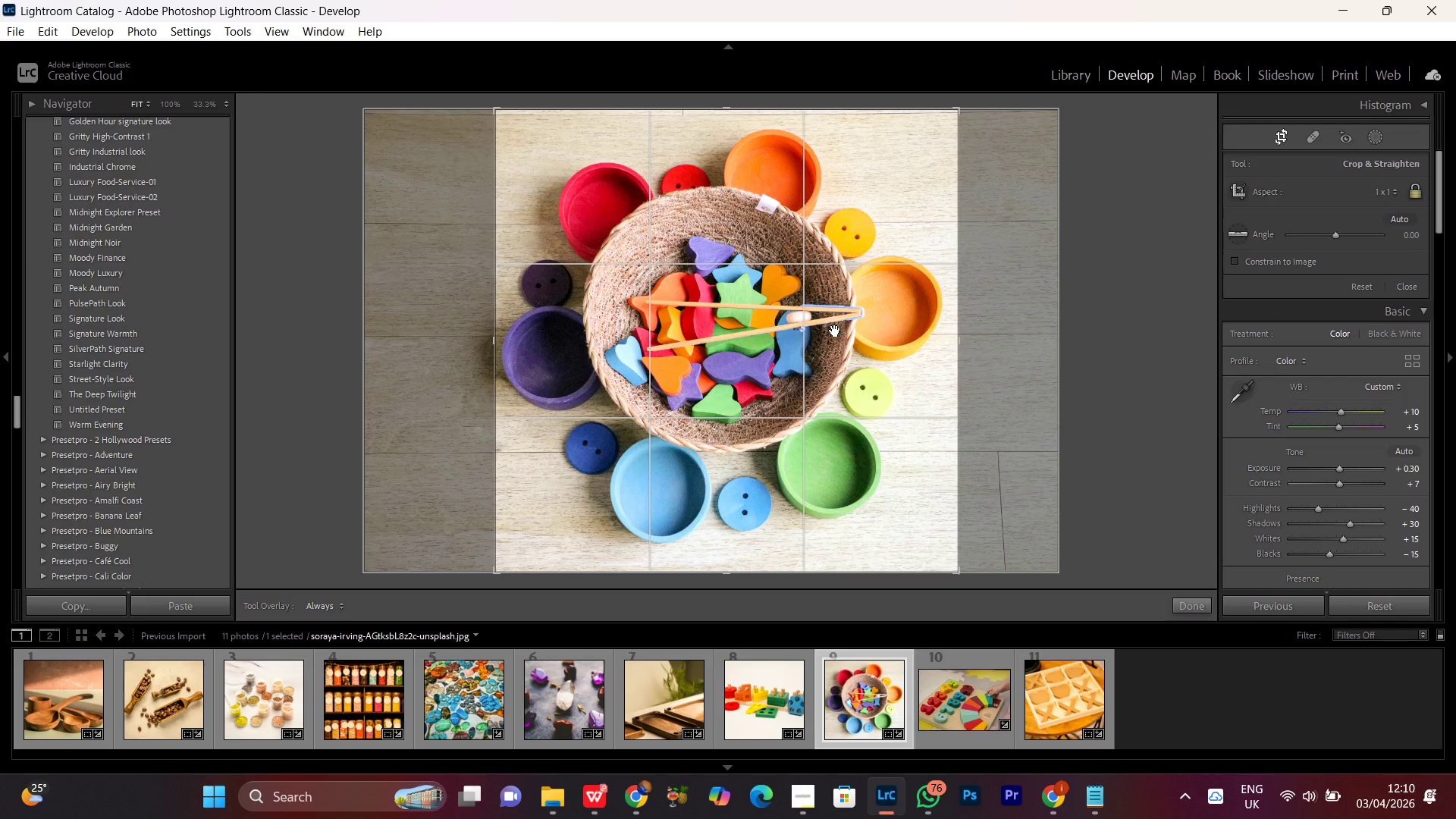 
key(ArrowRight)
 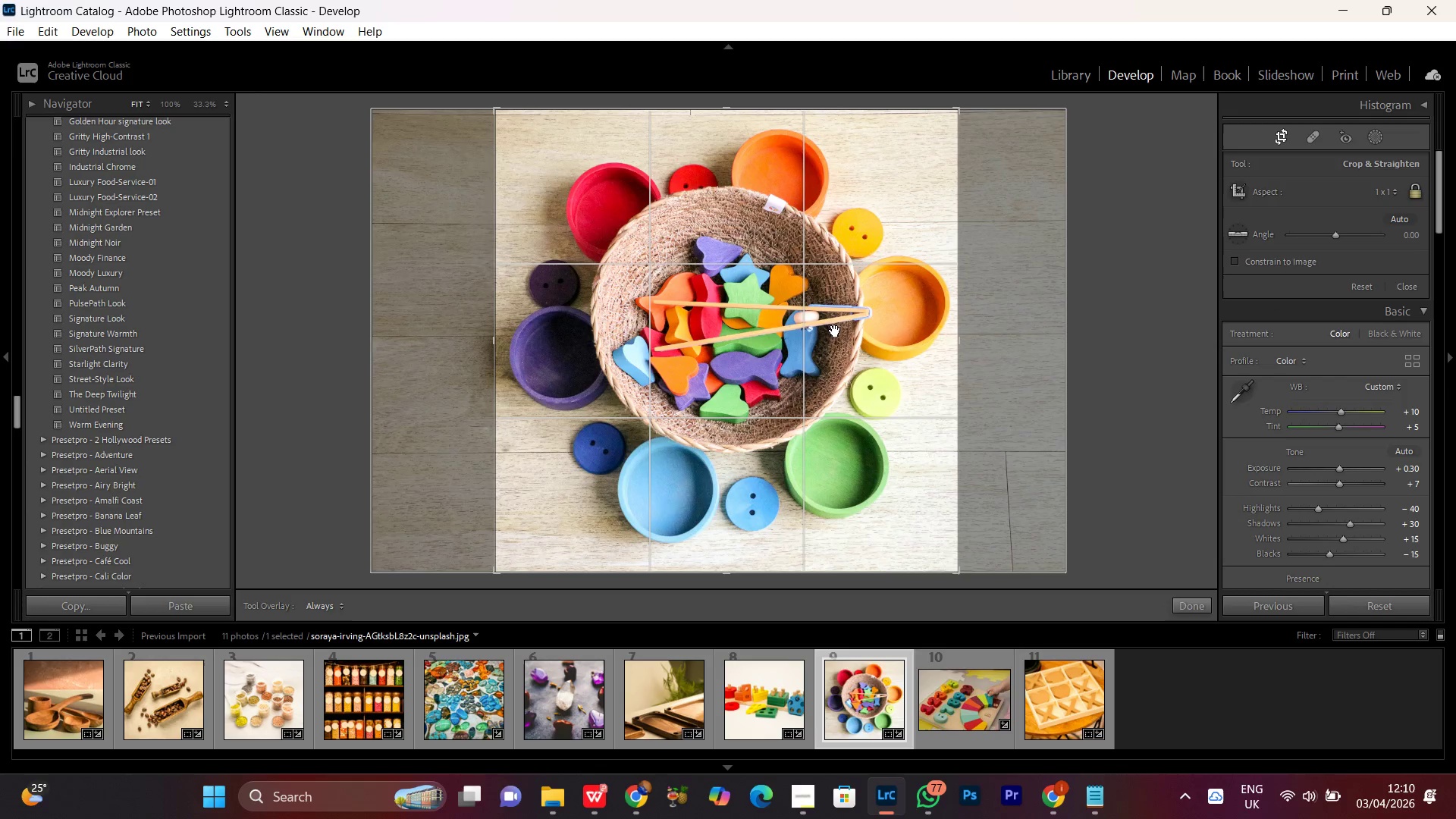 
key(Enter)
 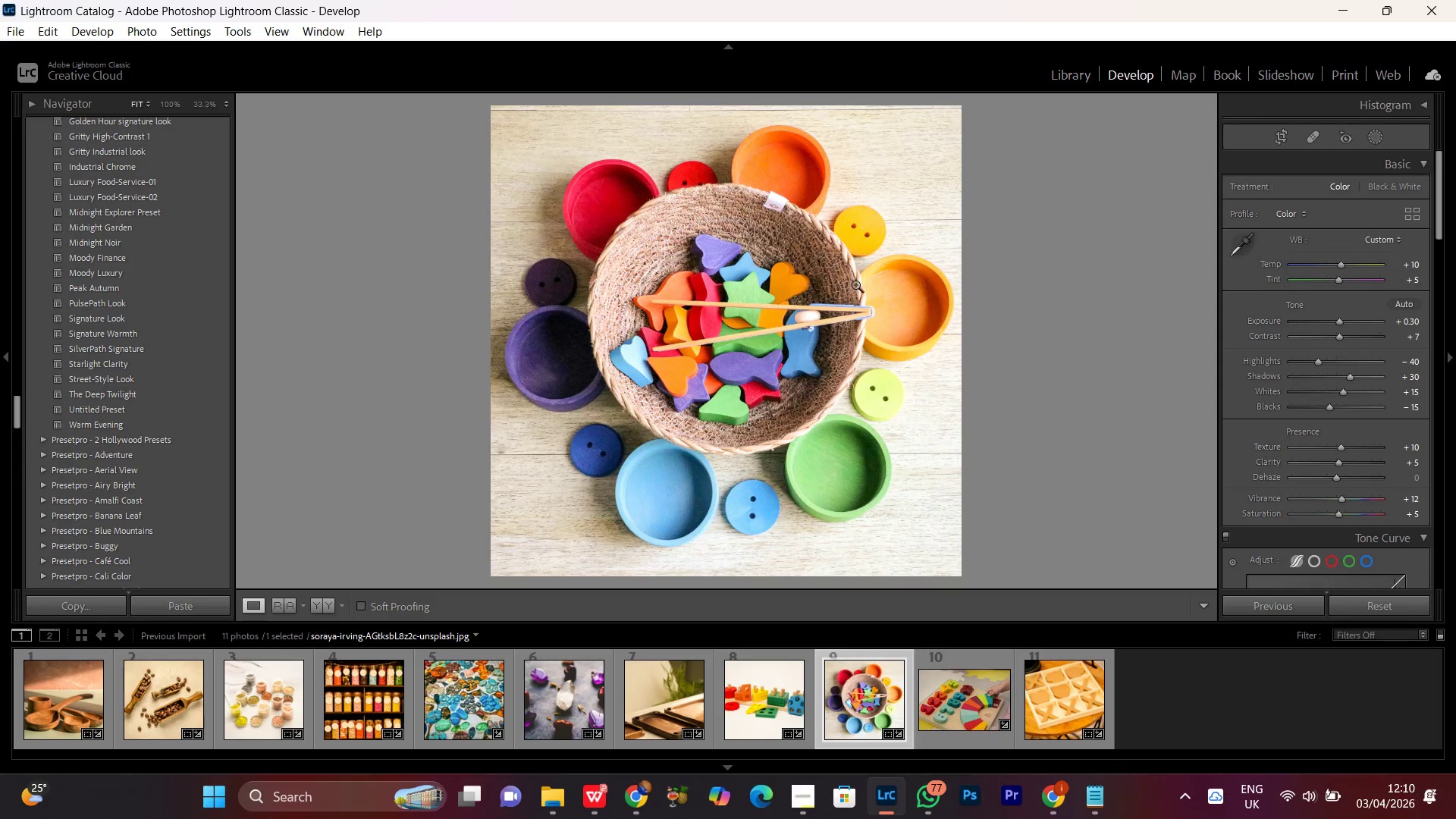 
double_click([799, 329])
 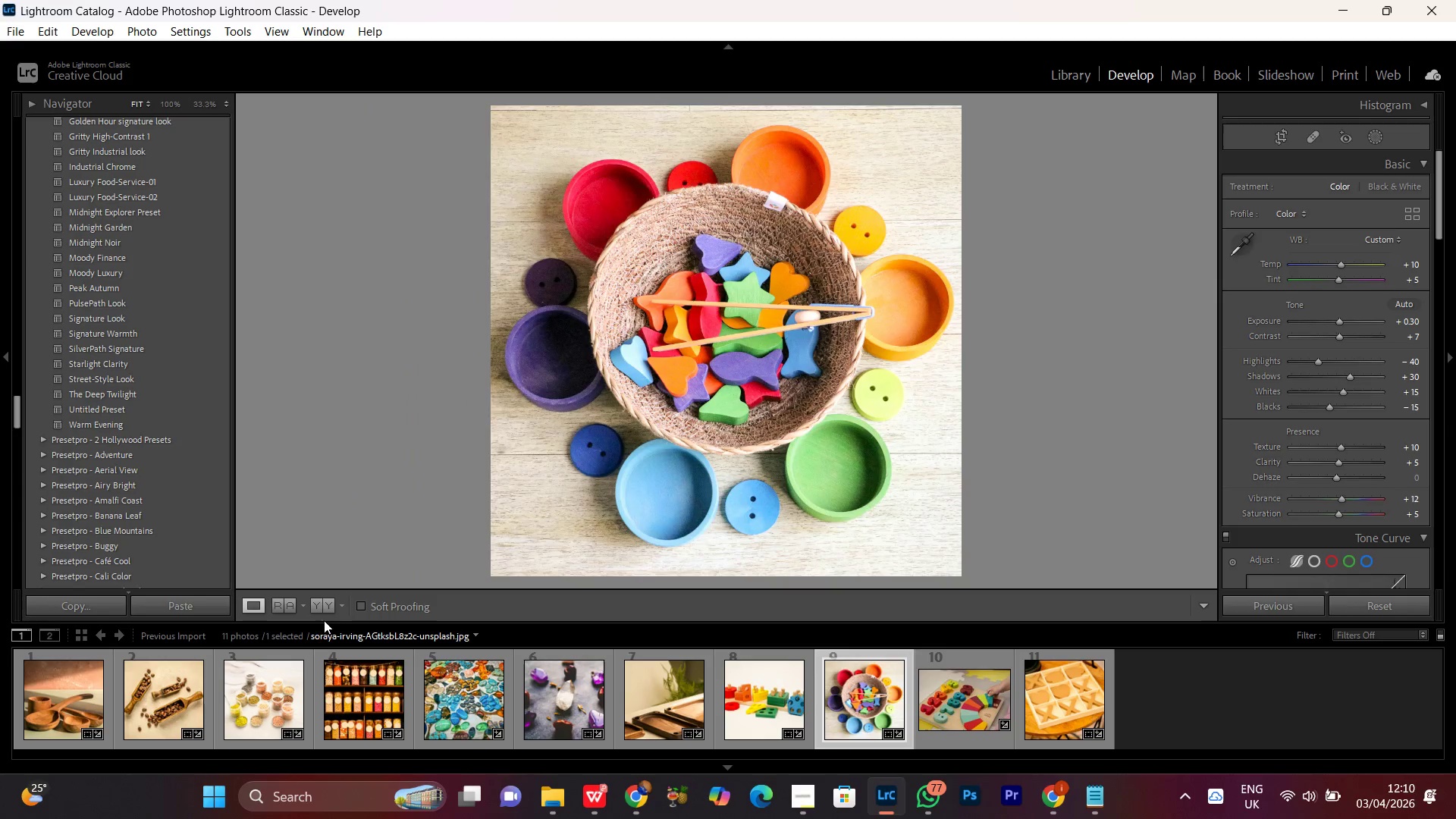 
left_click([323, 607])
 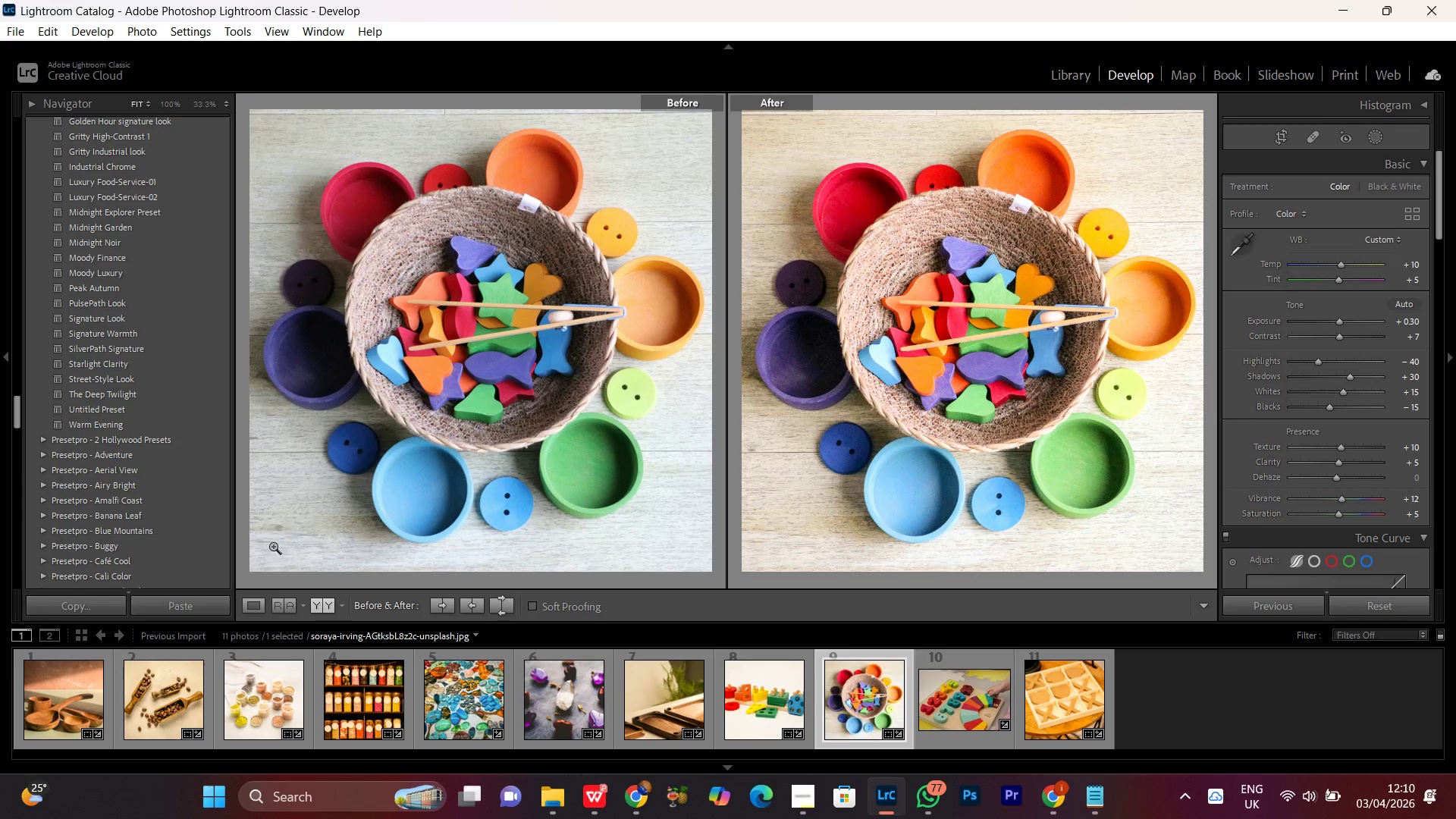 
left_click([258, 604])
 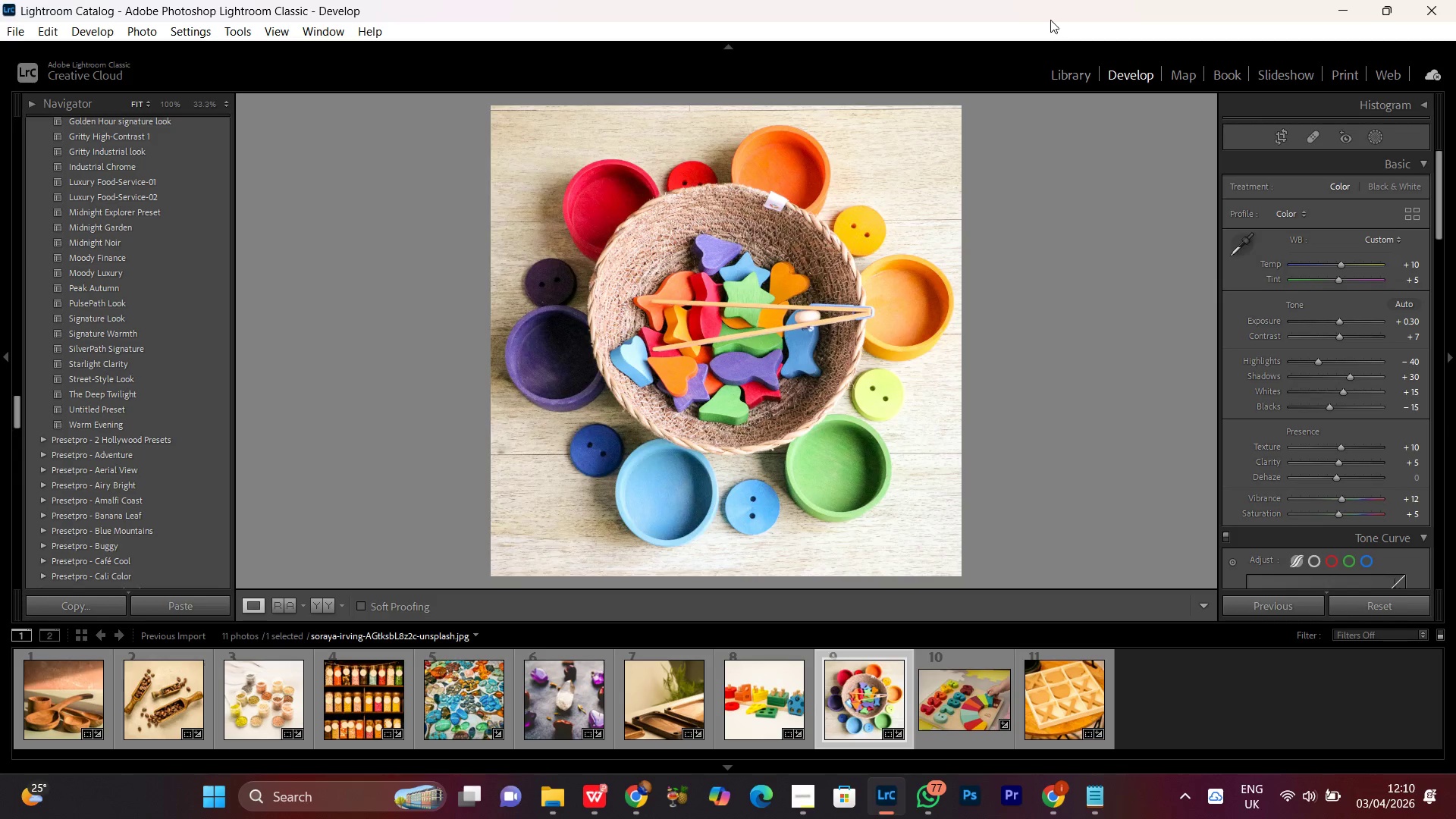 
wait(7.67)
 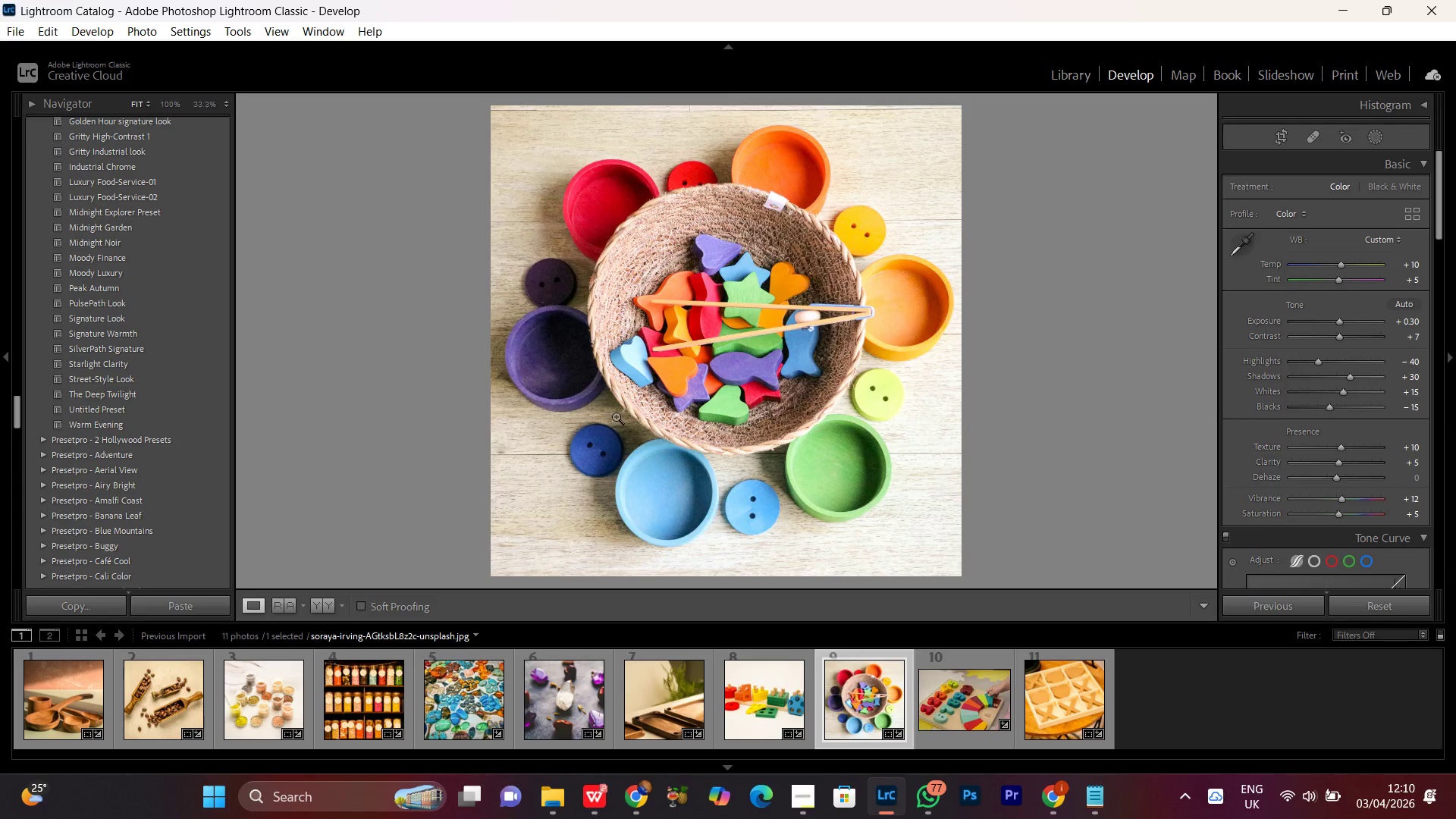 
double_click([705, 297])
 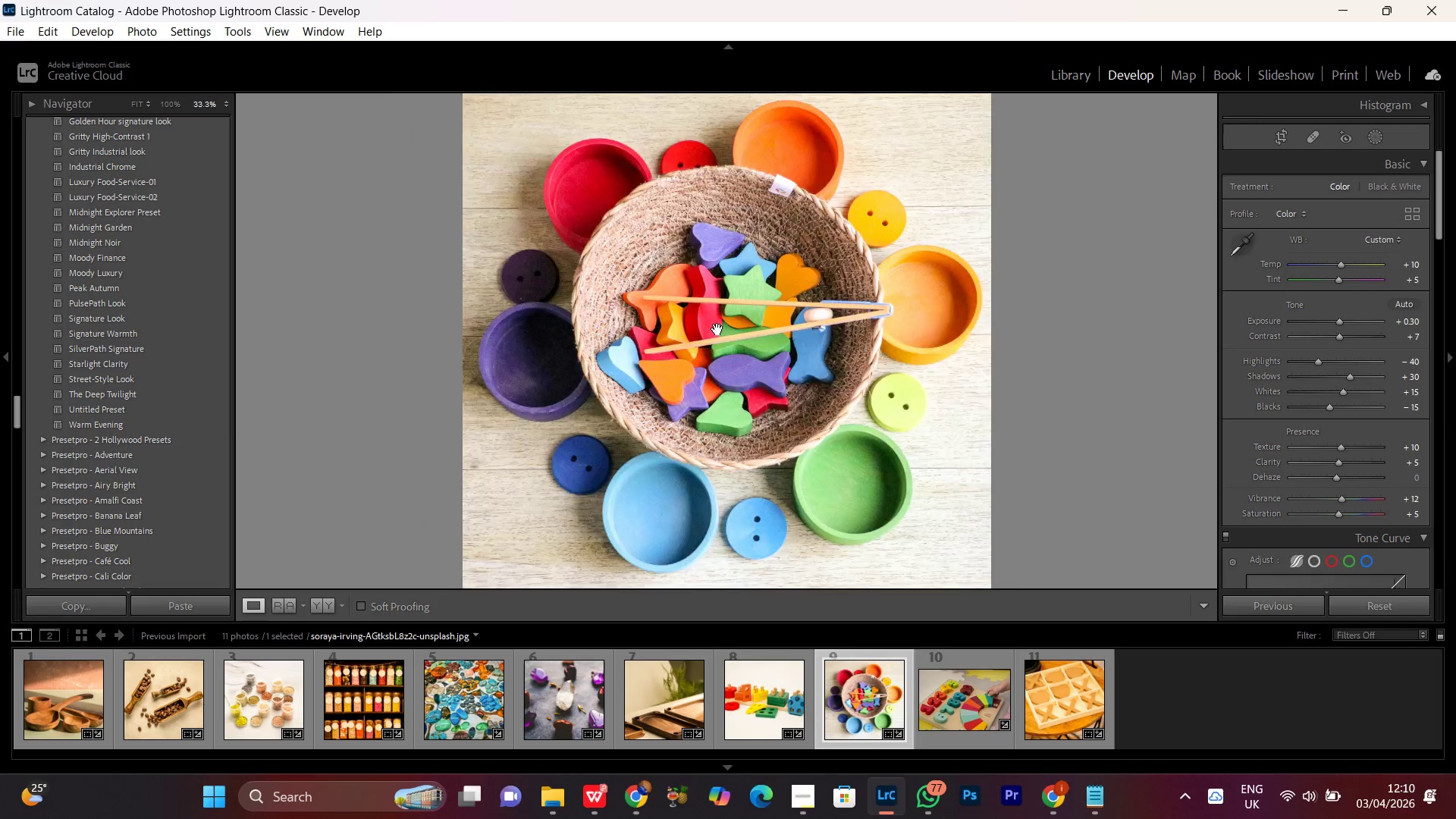 
double_click([717, 329])
 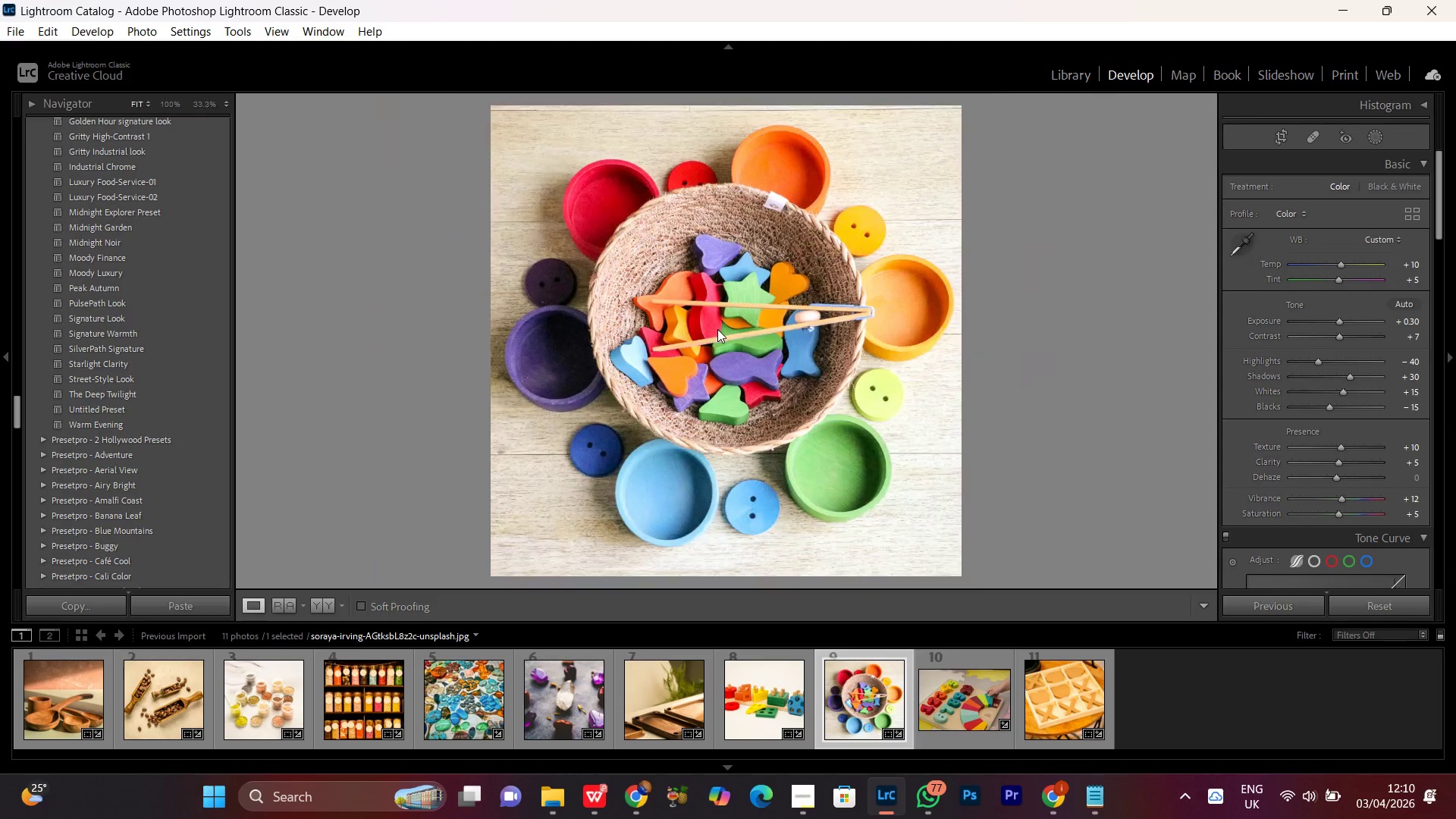 
triple_click([717, 329])
 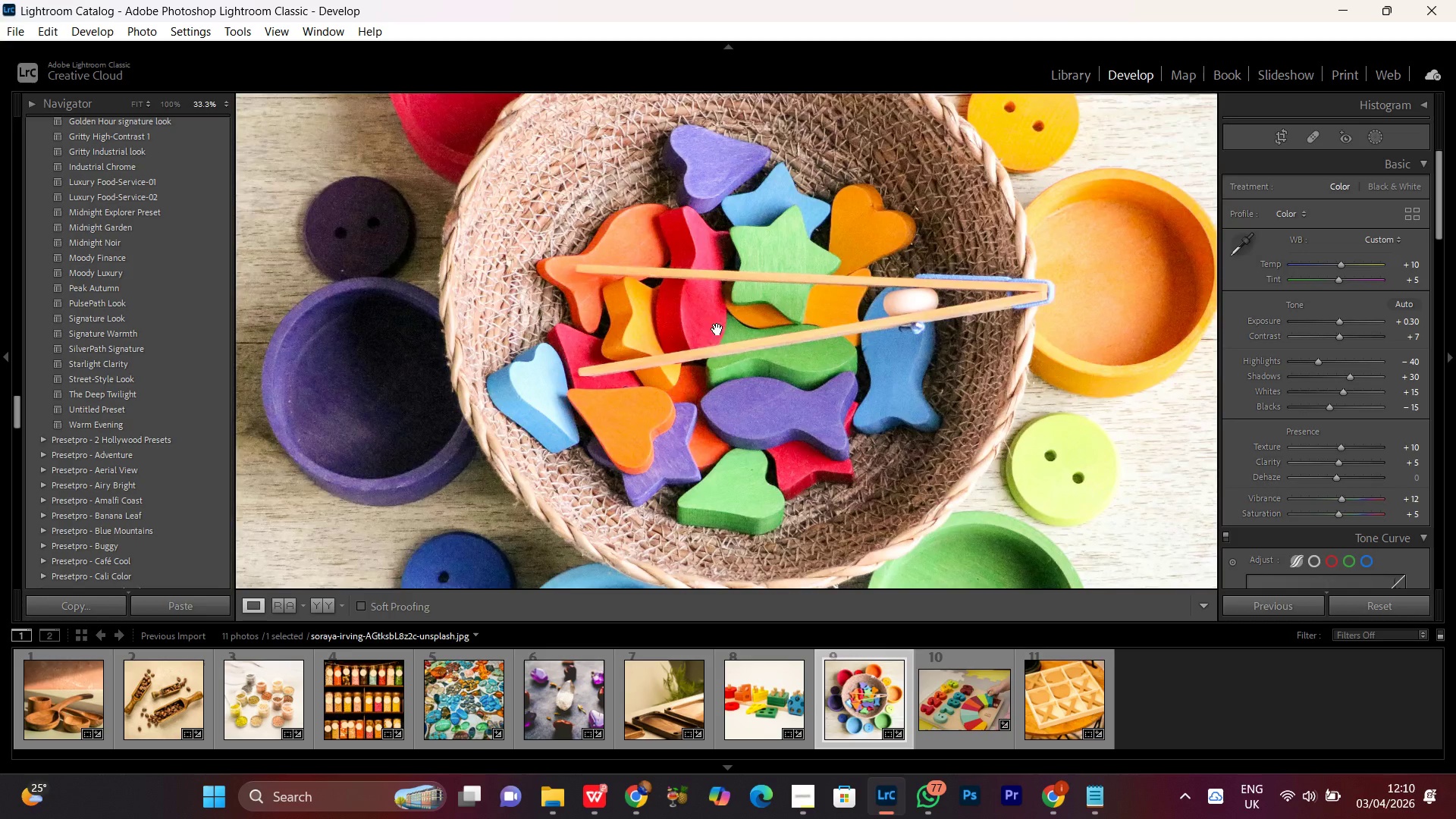 
triple_click([717, 329])
 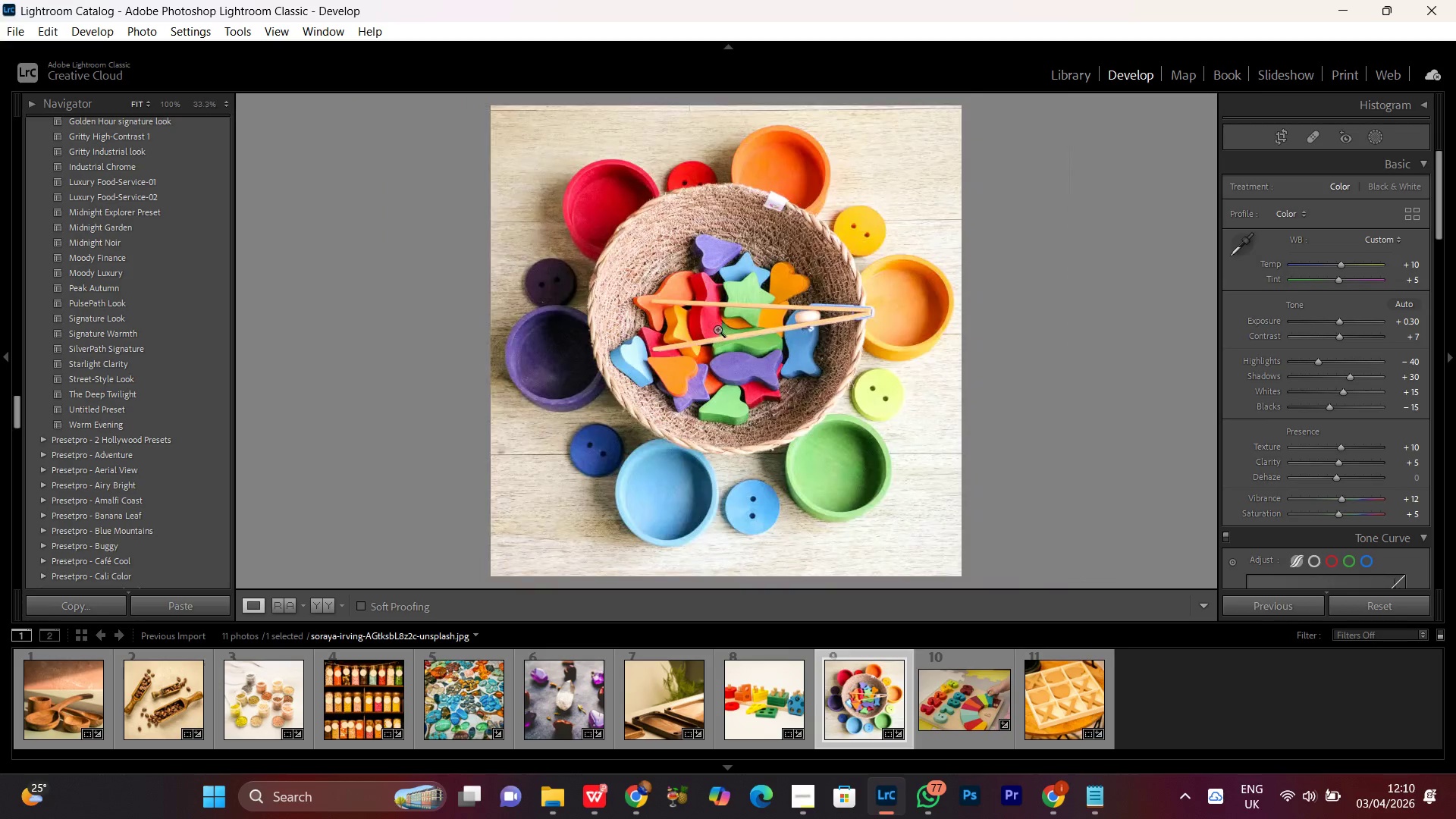 
triple_click([717, 329])
 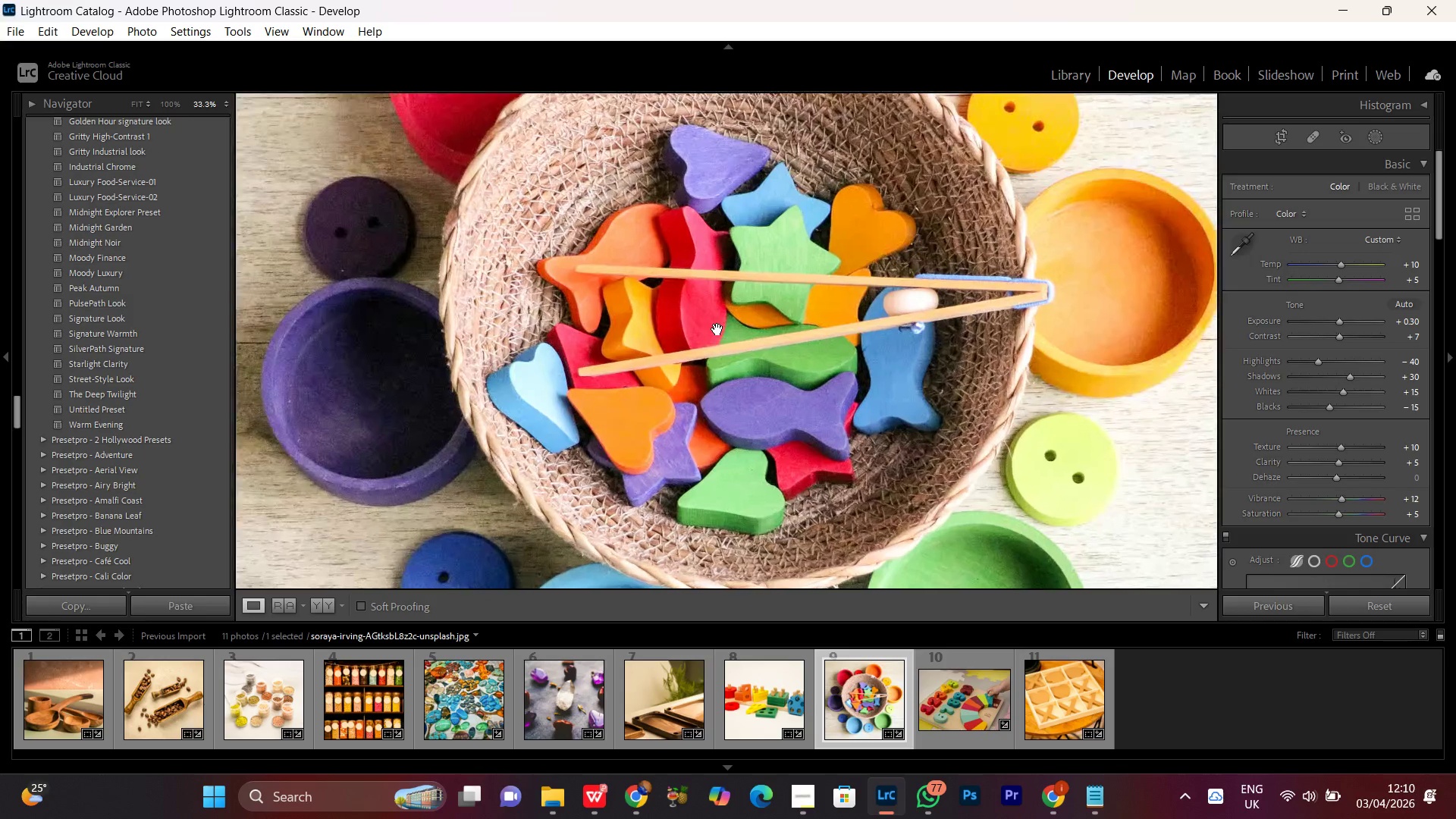 
triple_click([717, 329])
 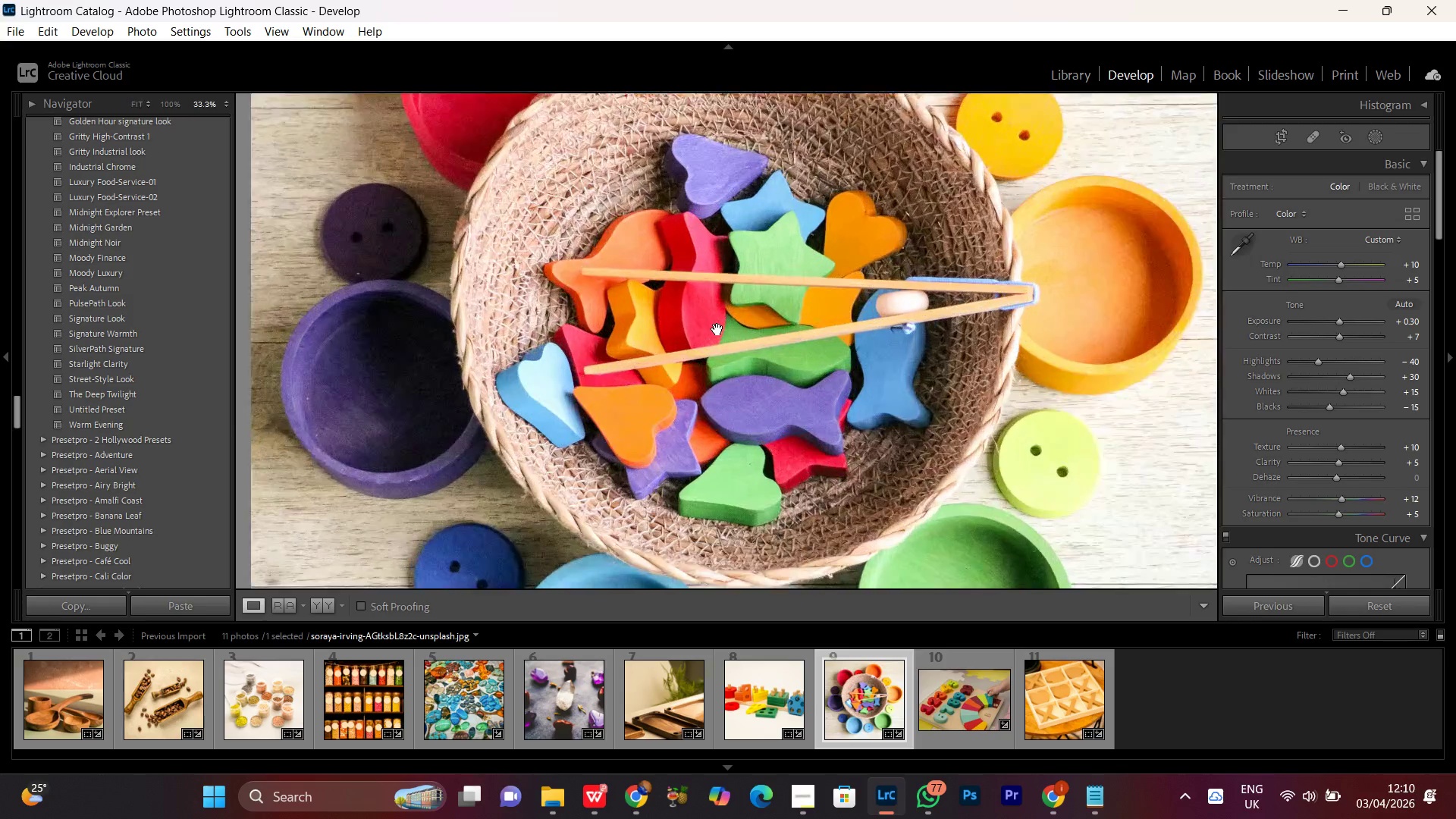 
double_click([717, 329])
 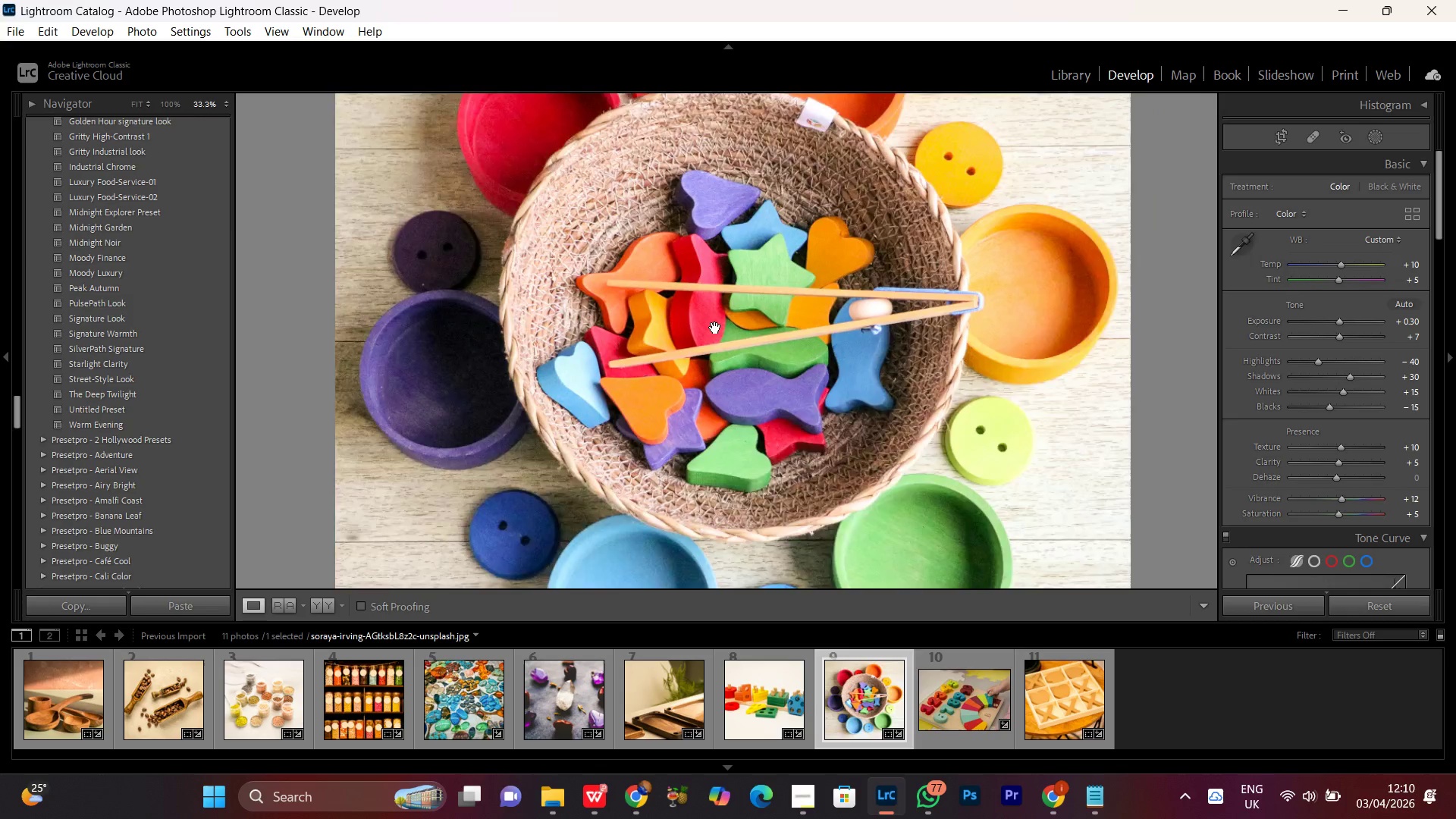 
double_click([715, 328])
 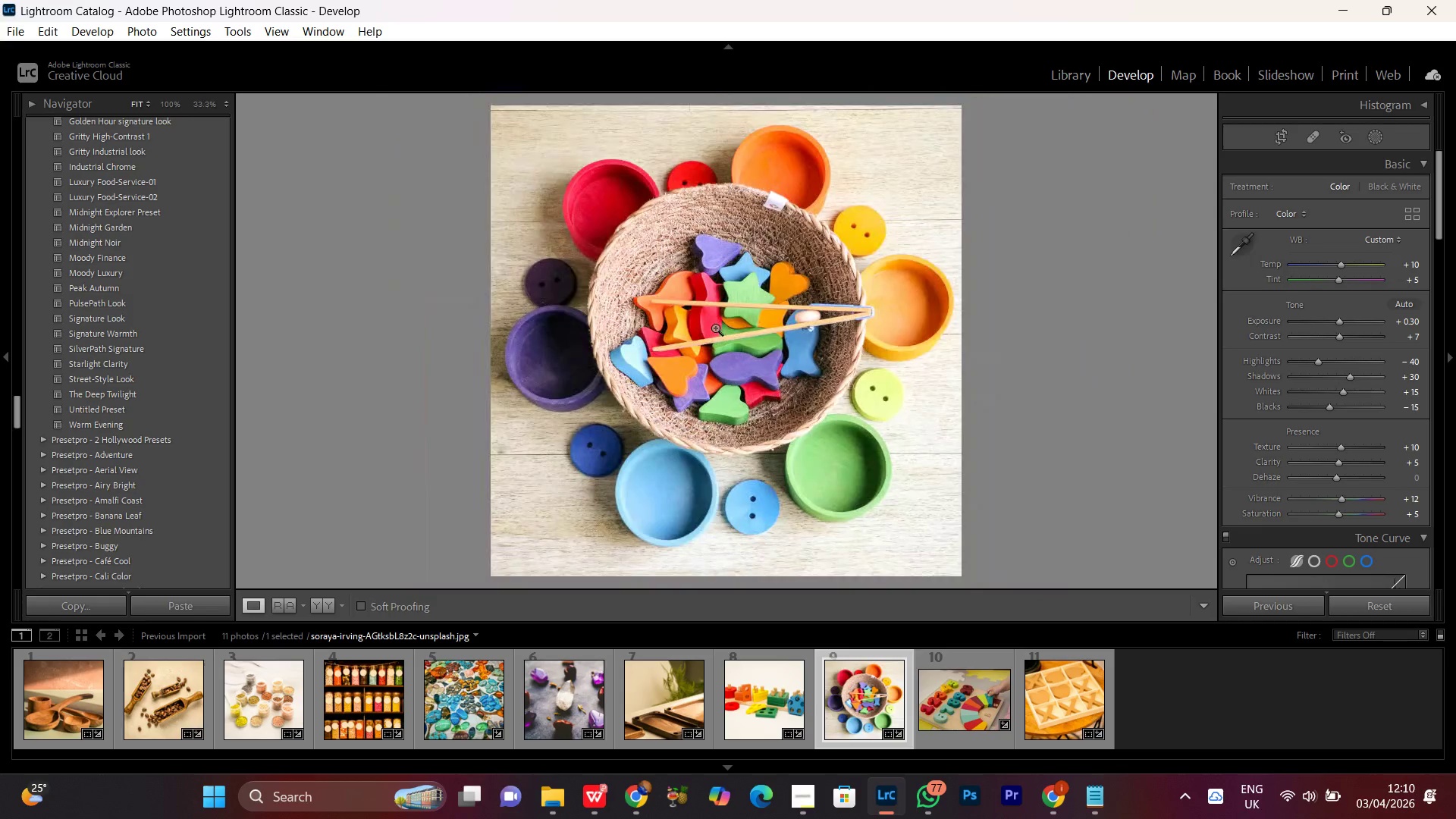 
triple_click([715, 328])
 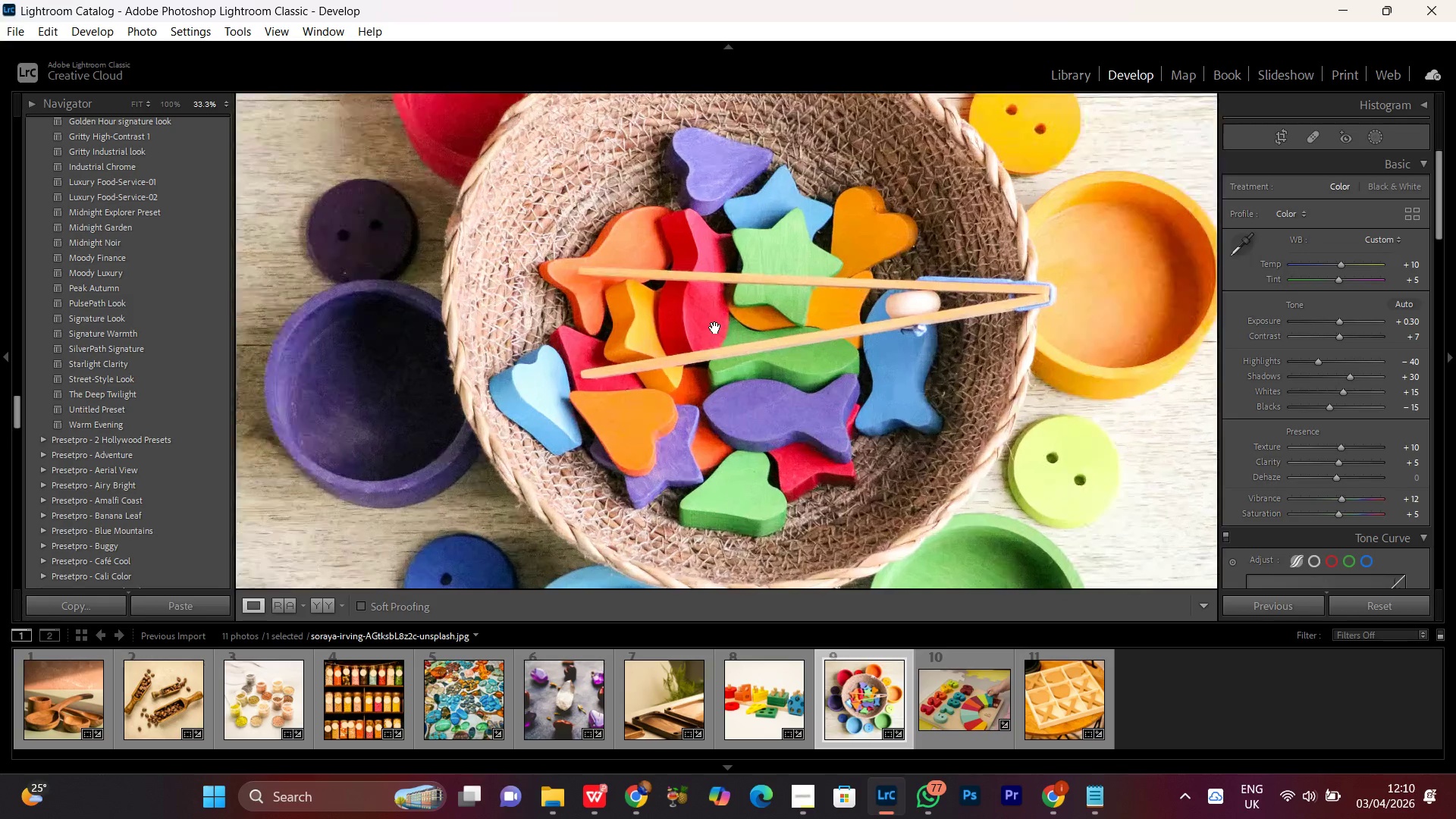 
triple_click([715, 328])
 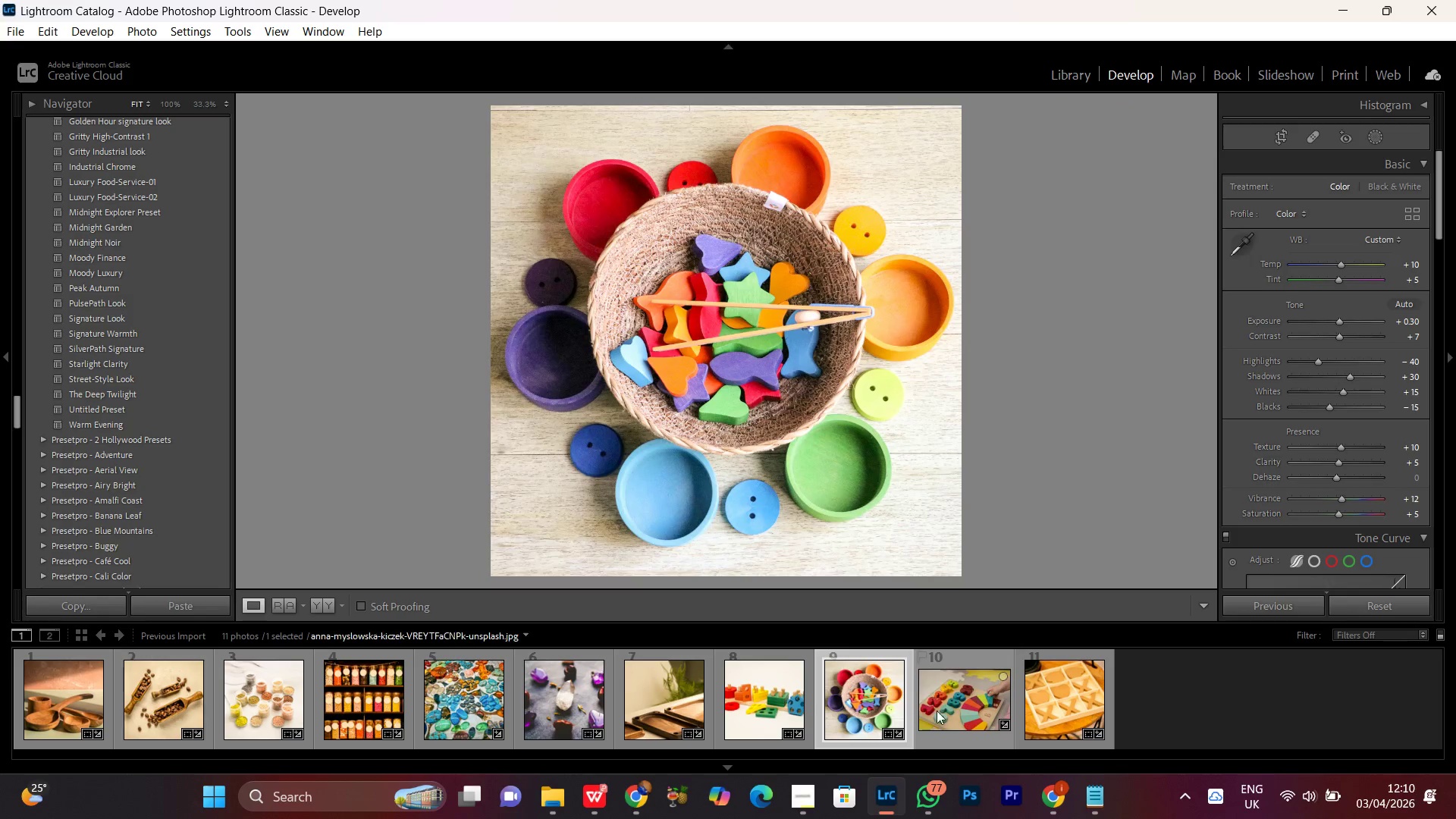 
double_click([959, 704])
 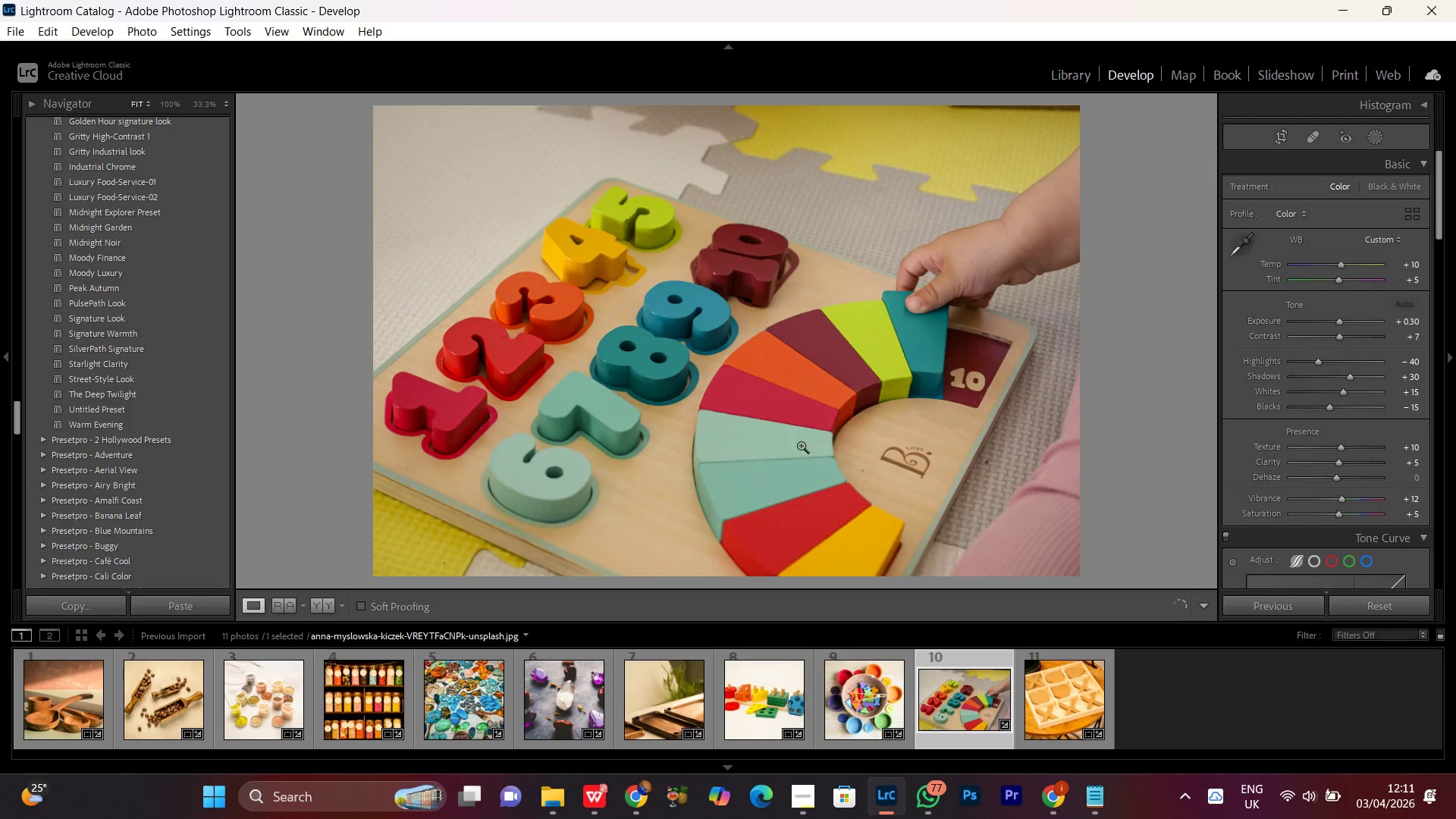 
left_click([741, 306])
 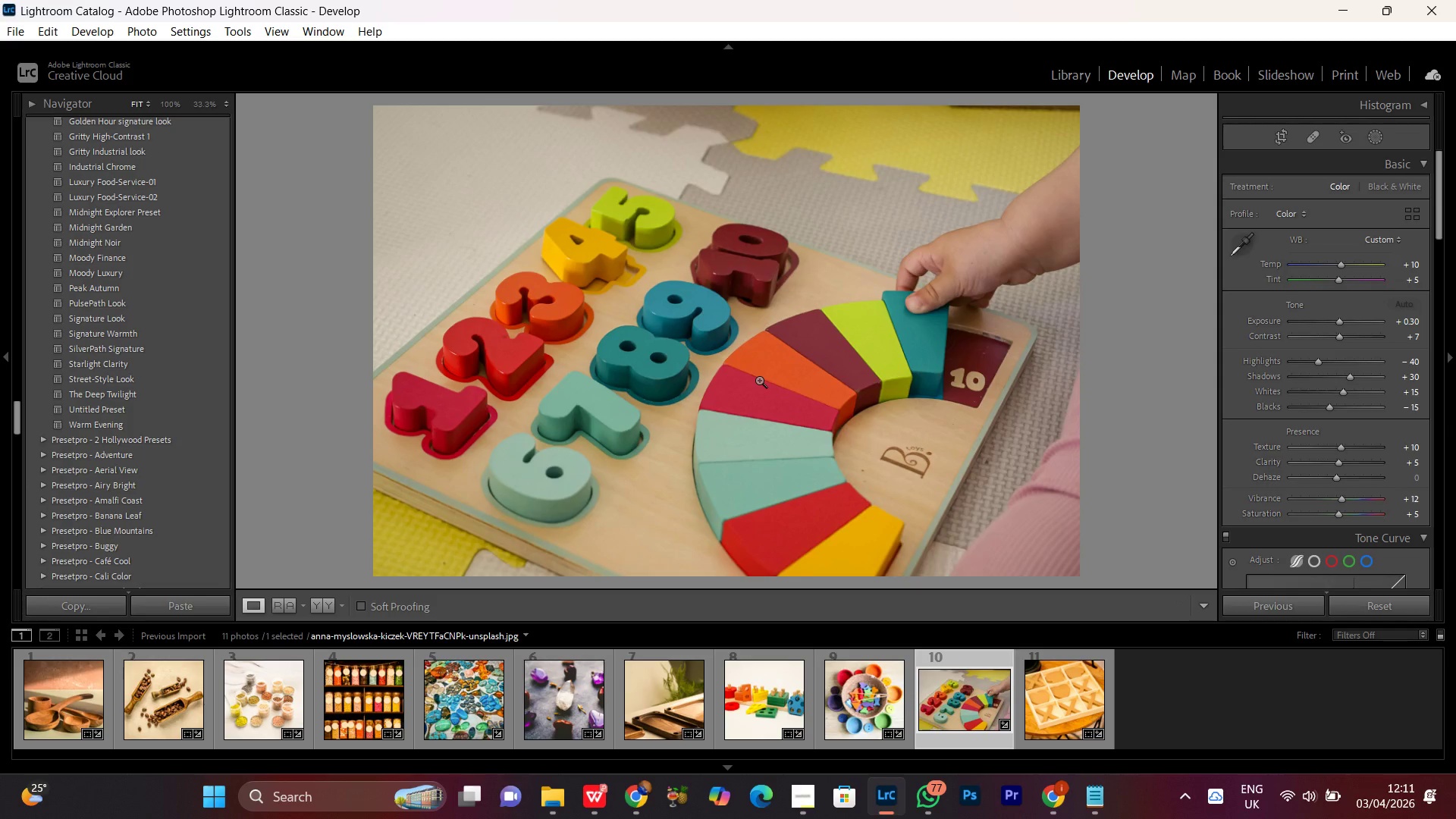 
left_click([761, 361])
 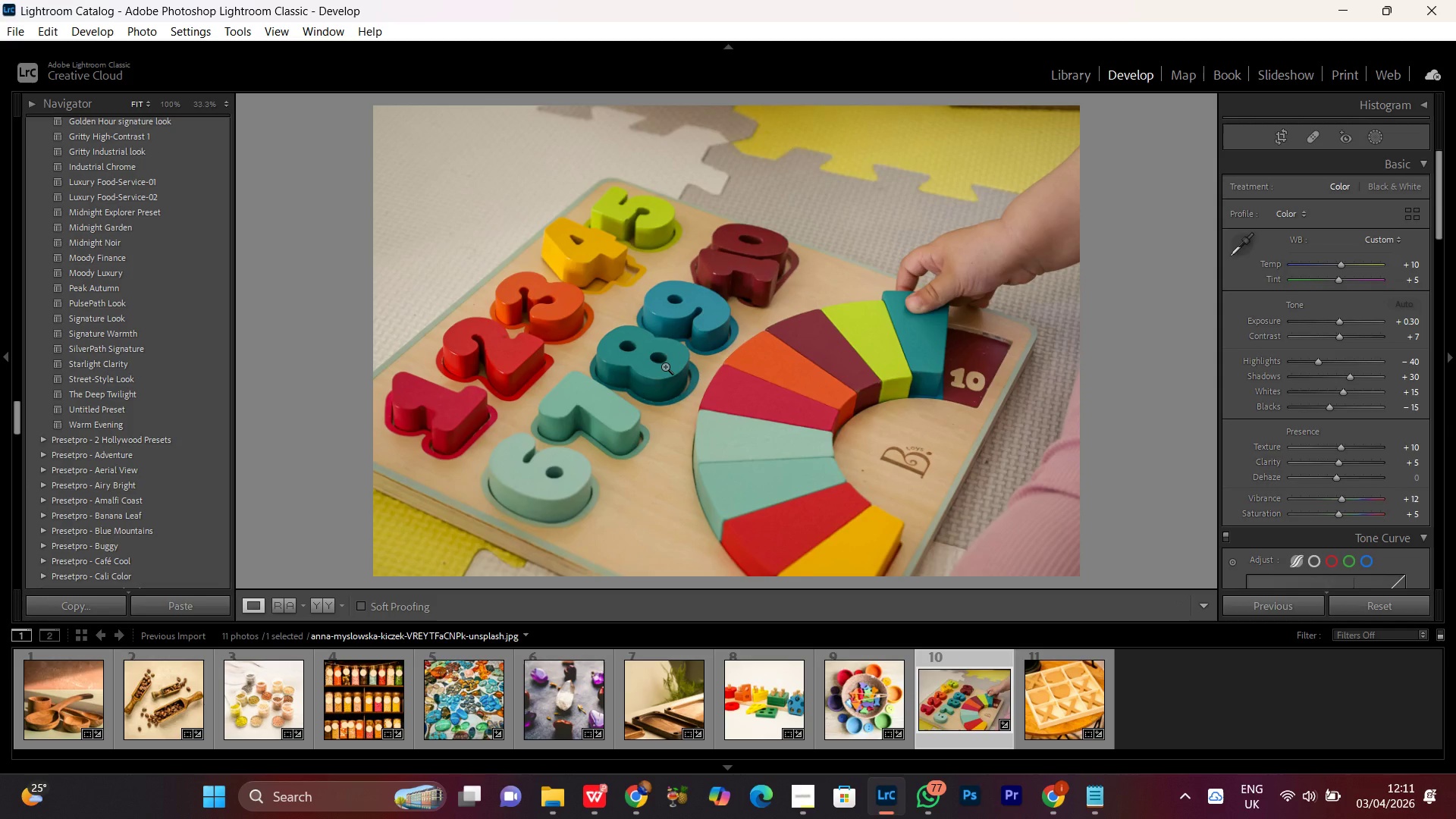 
left_click([665, 366])
 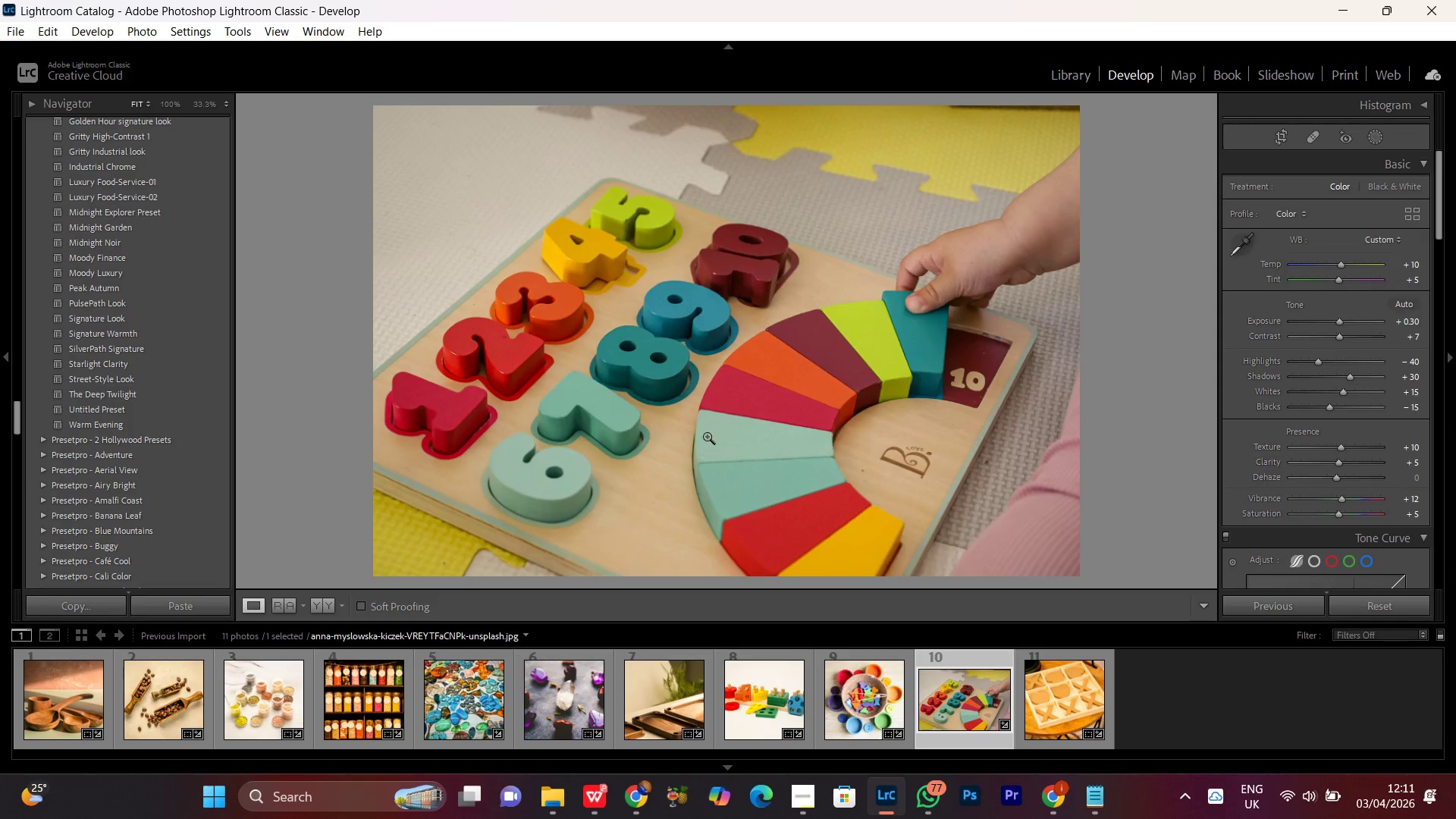 
left_click([707, 435])
 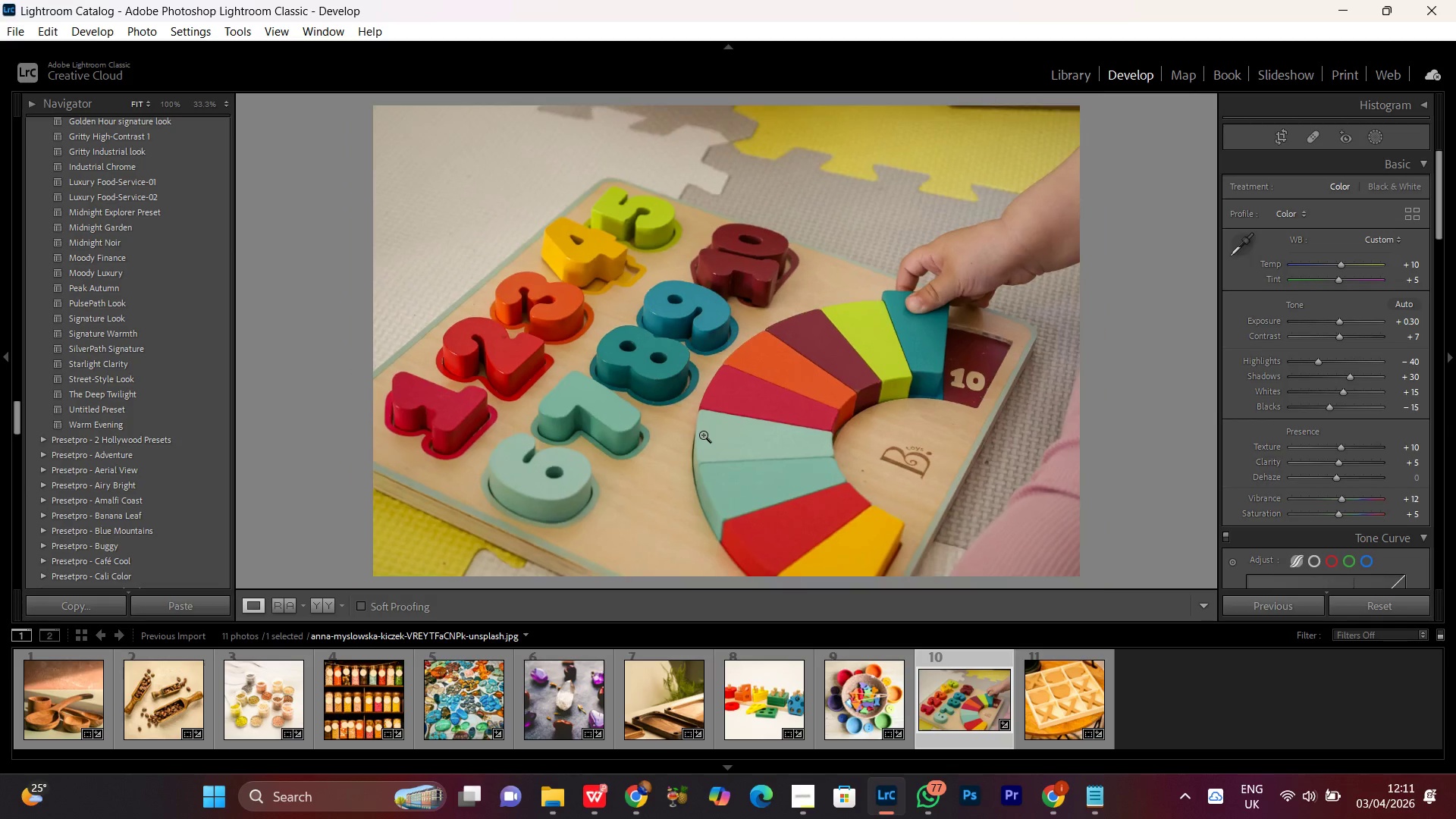 
double_click([703, 435])
 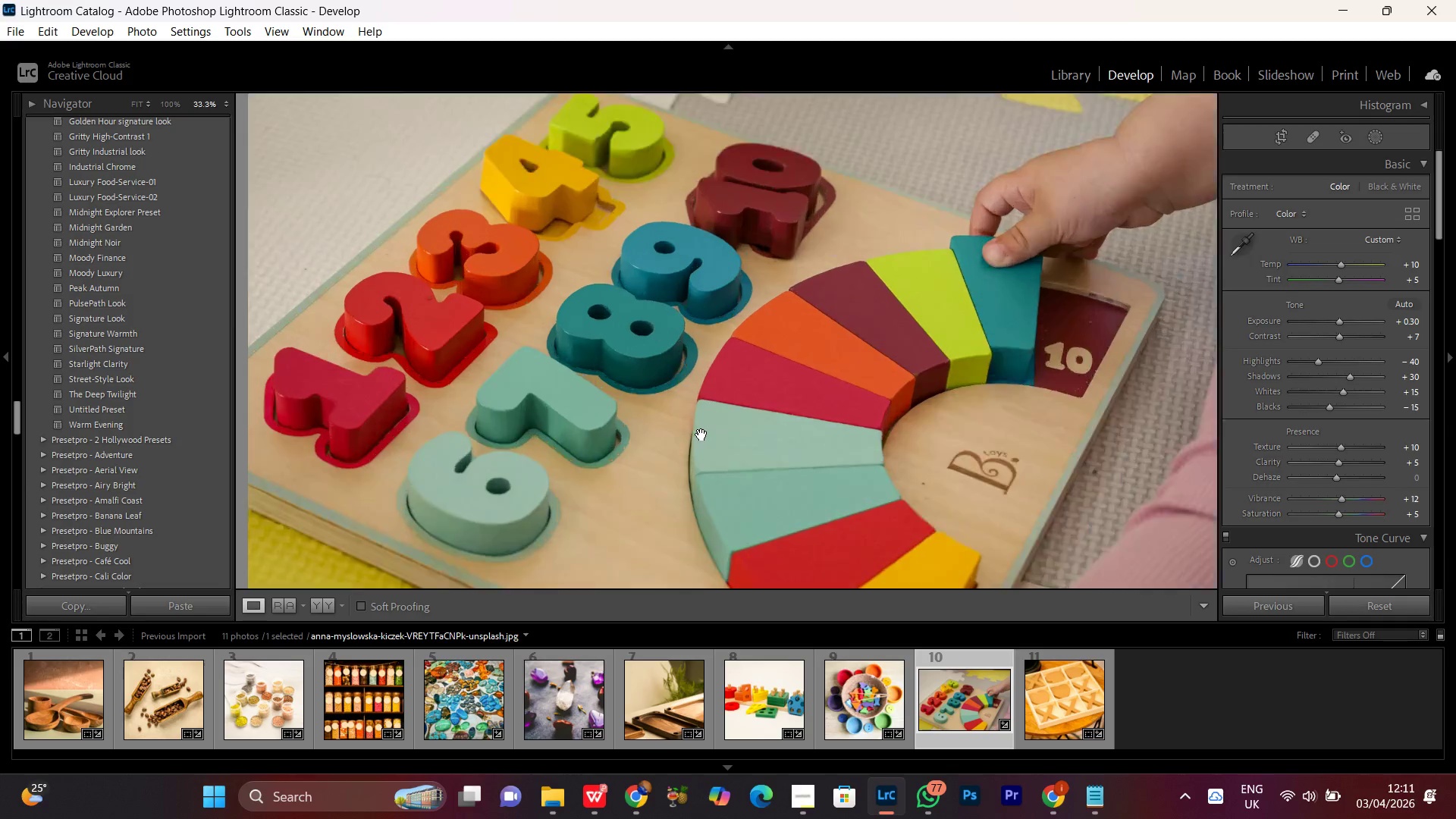 
double_click([701, 435])
 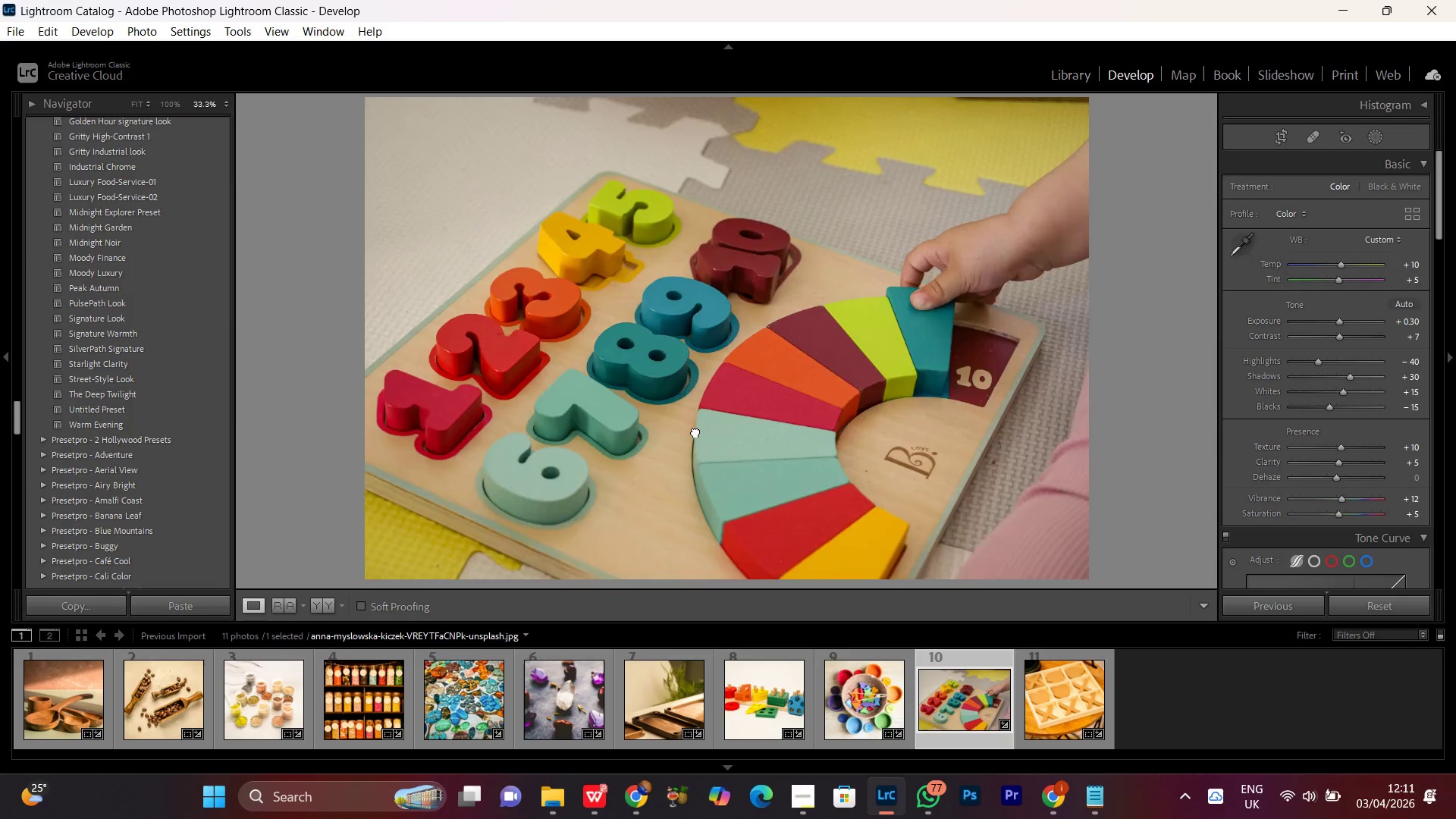 
double_click([695, 431])
 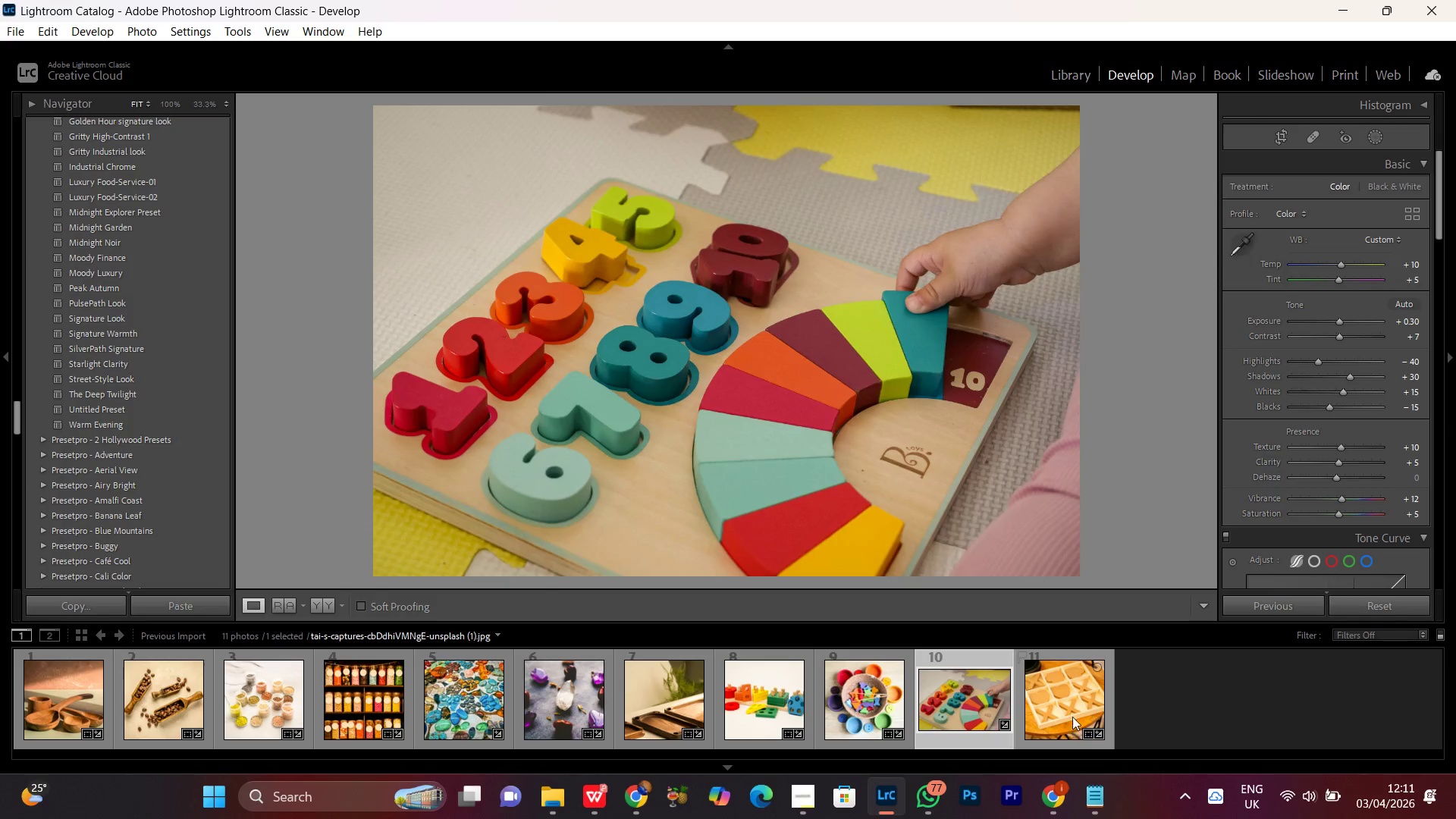 
double_click([1056, 706])
 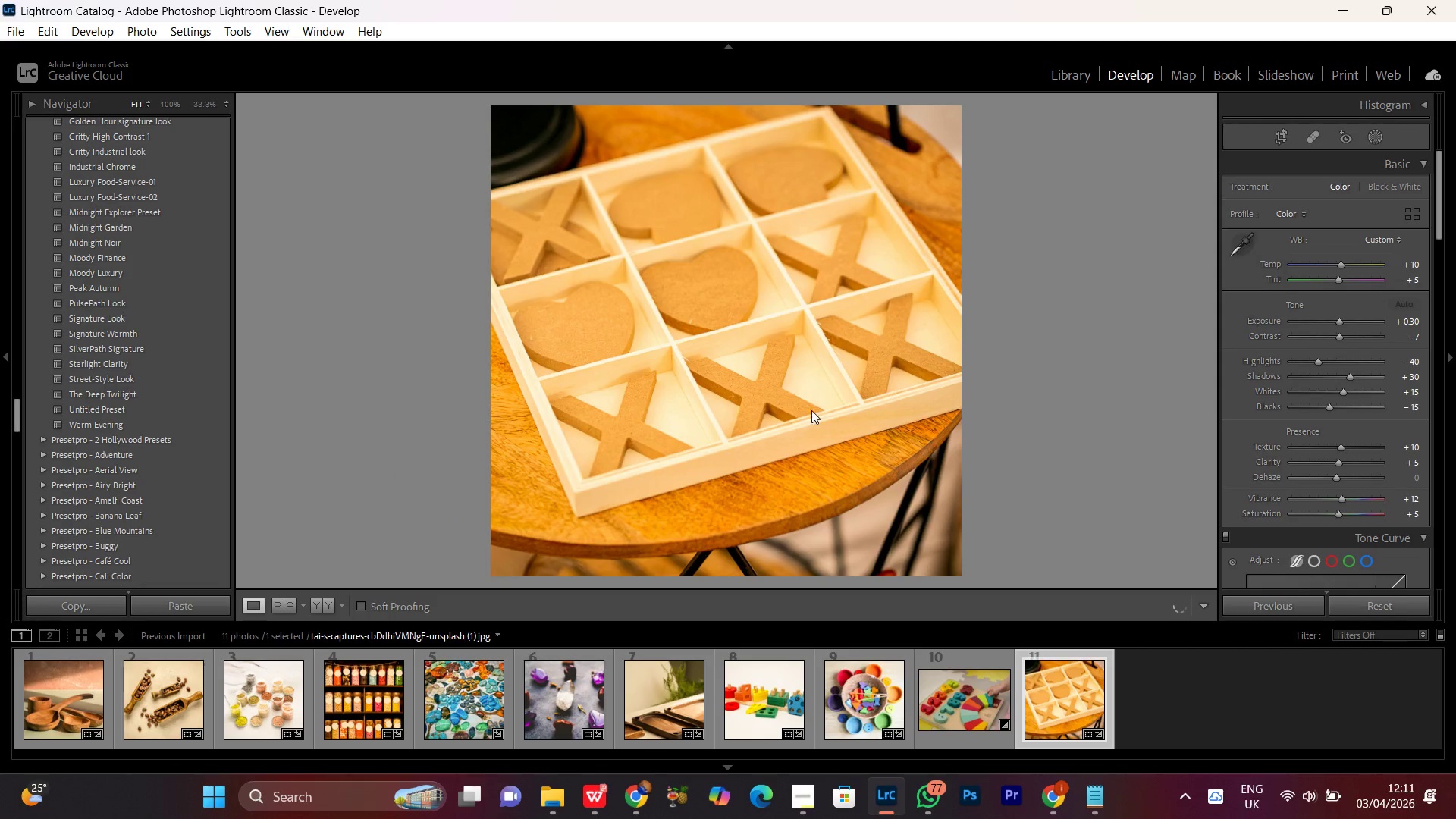 
left_click([789, 362])
 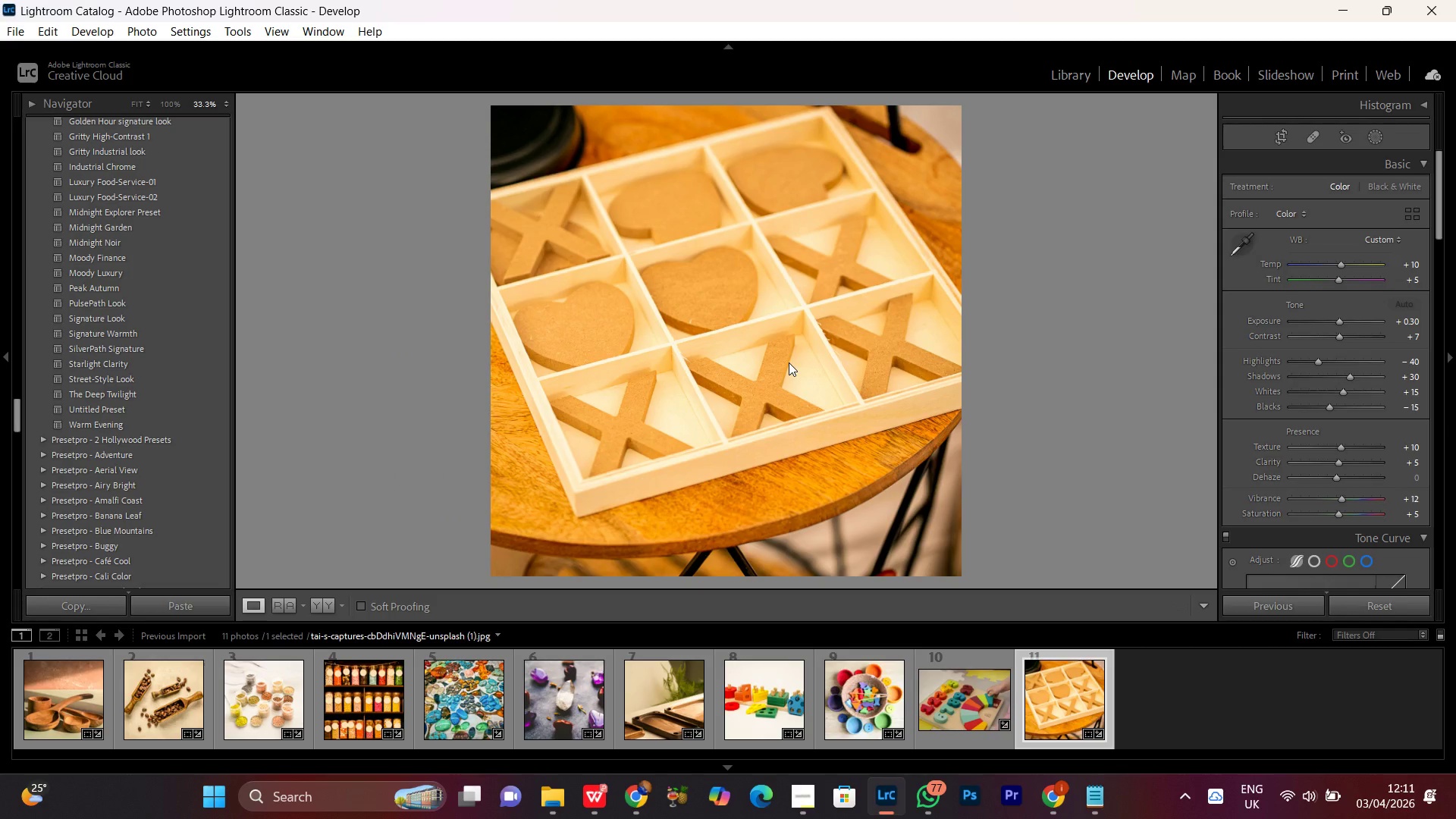 
left_click([794, 347])
 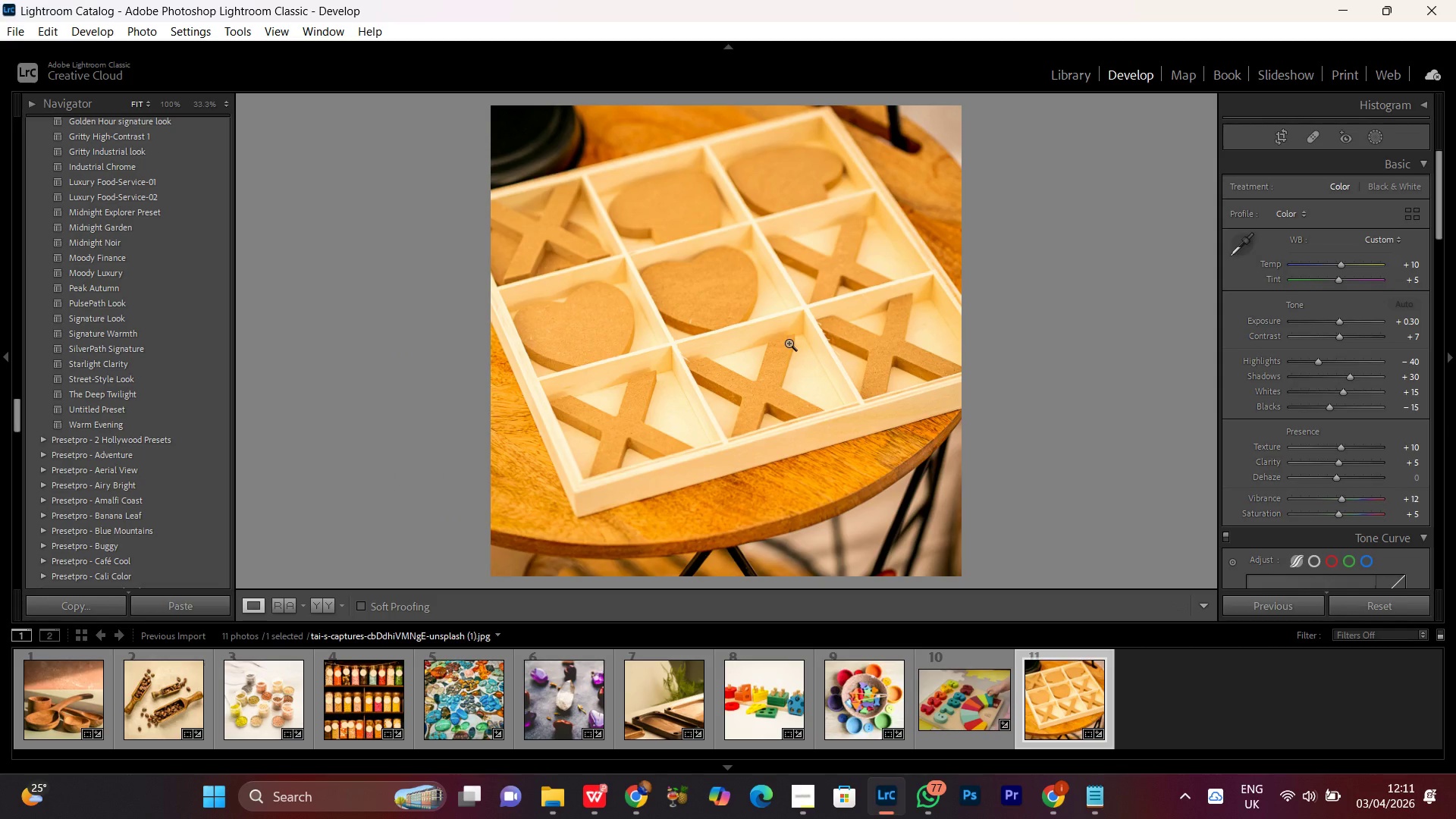 
left_click([789, 343])
 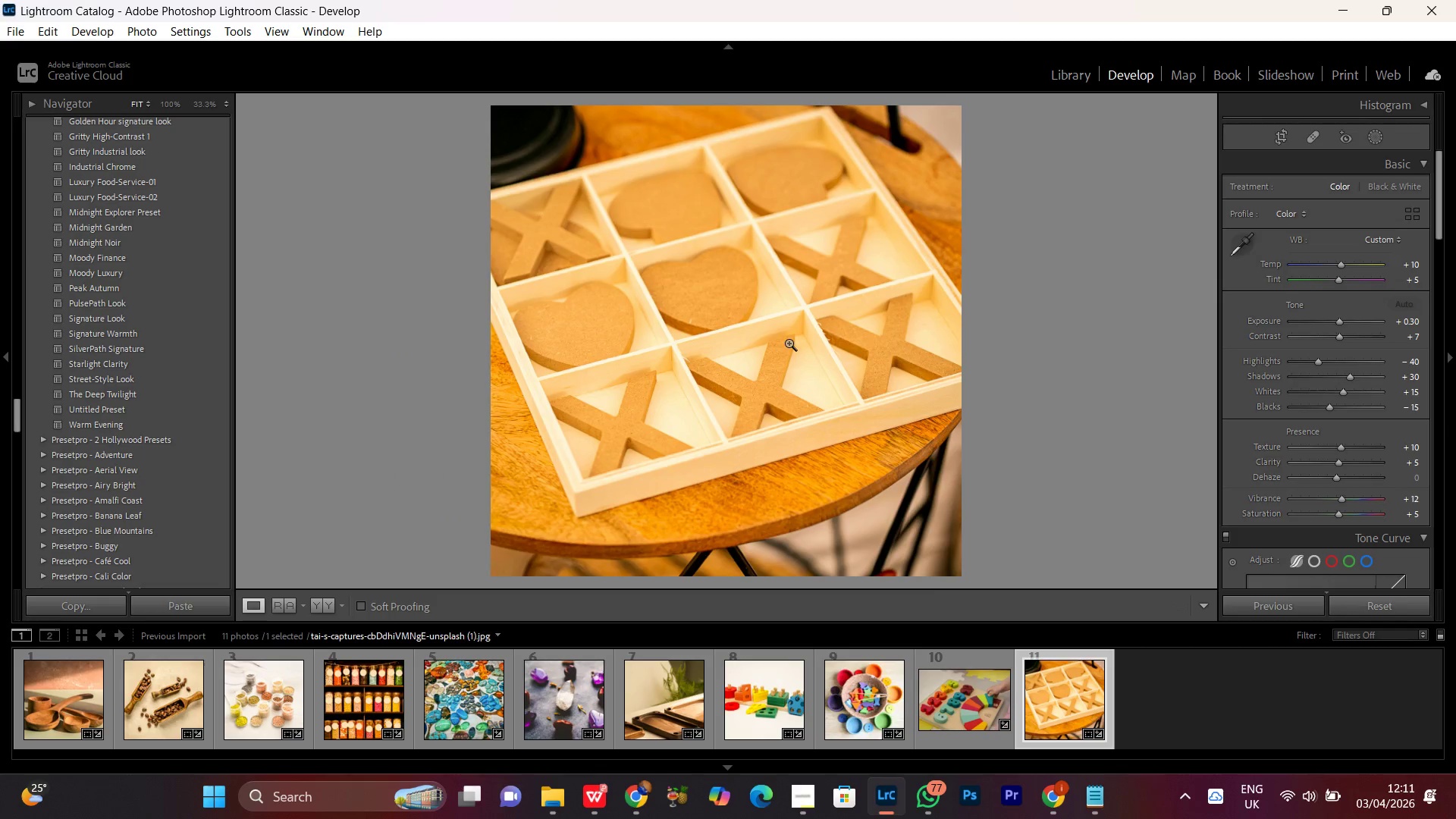 
left_click([789, 343])
 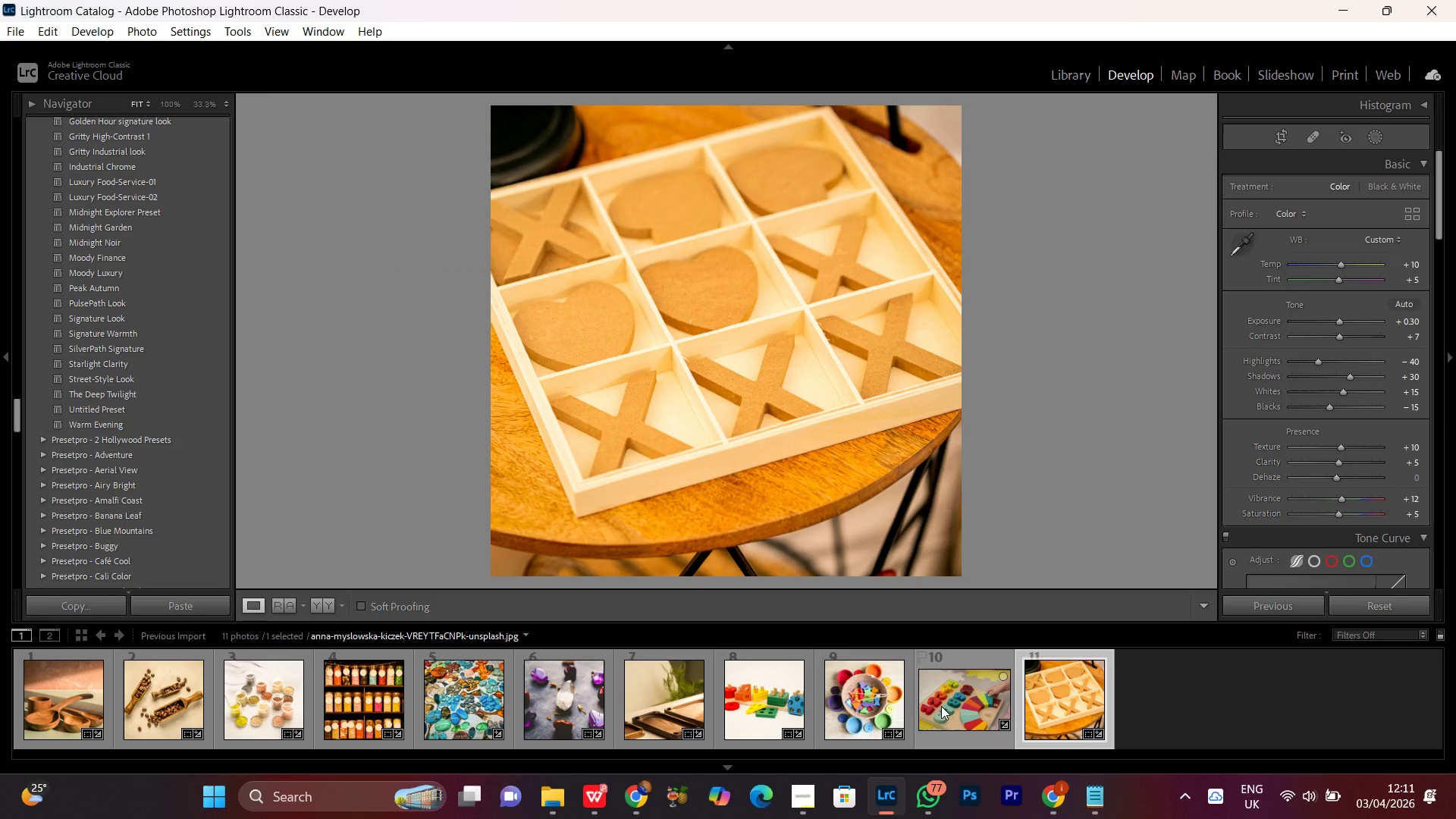 
double_click([941, 701])
 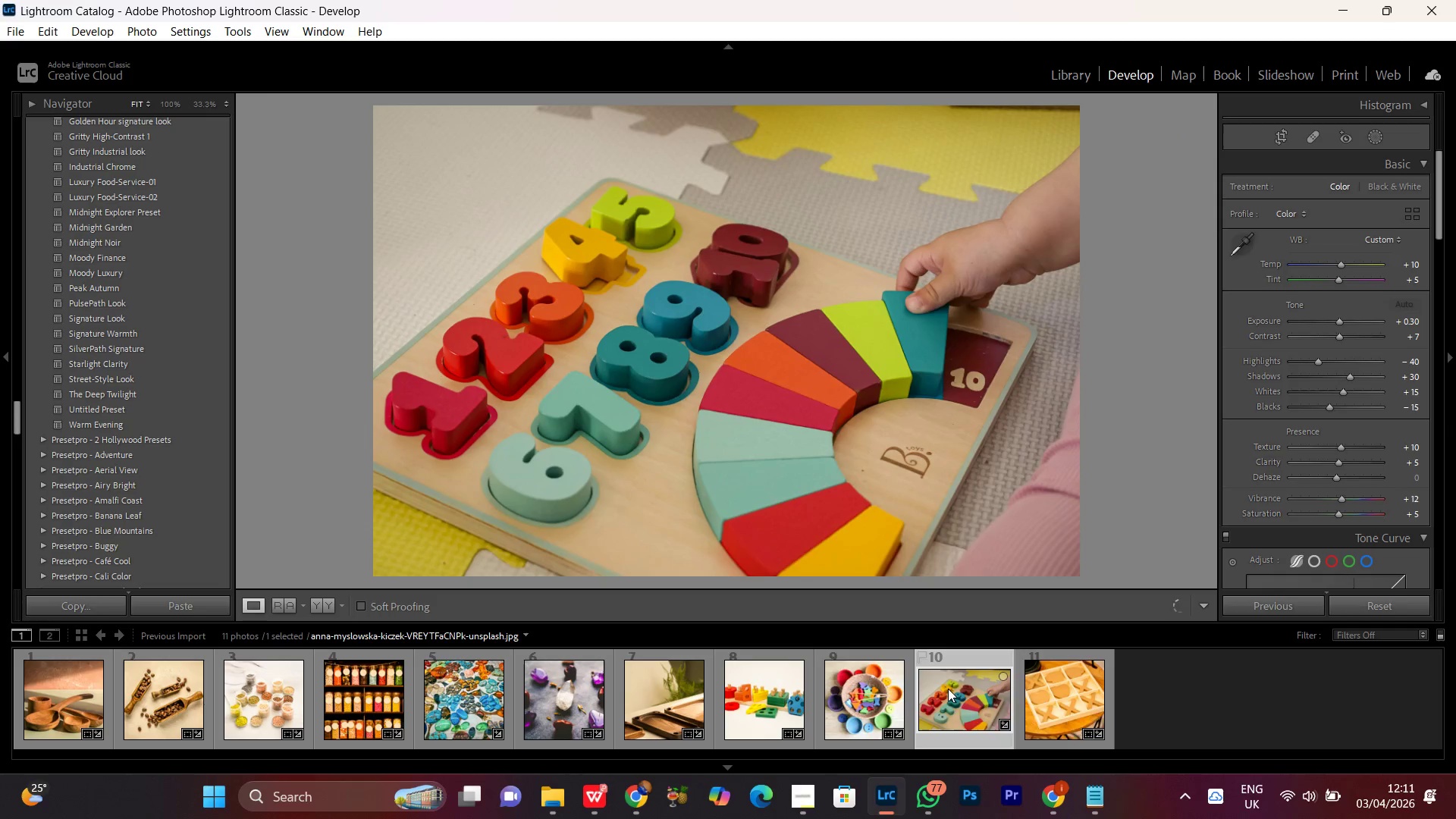 
right_click([950, 689])
 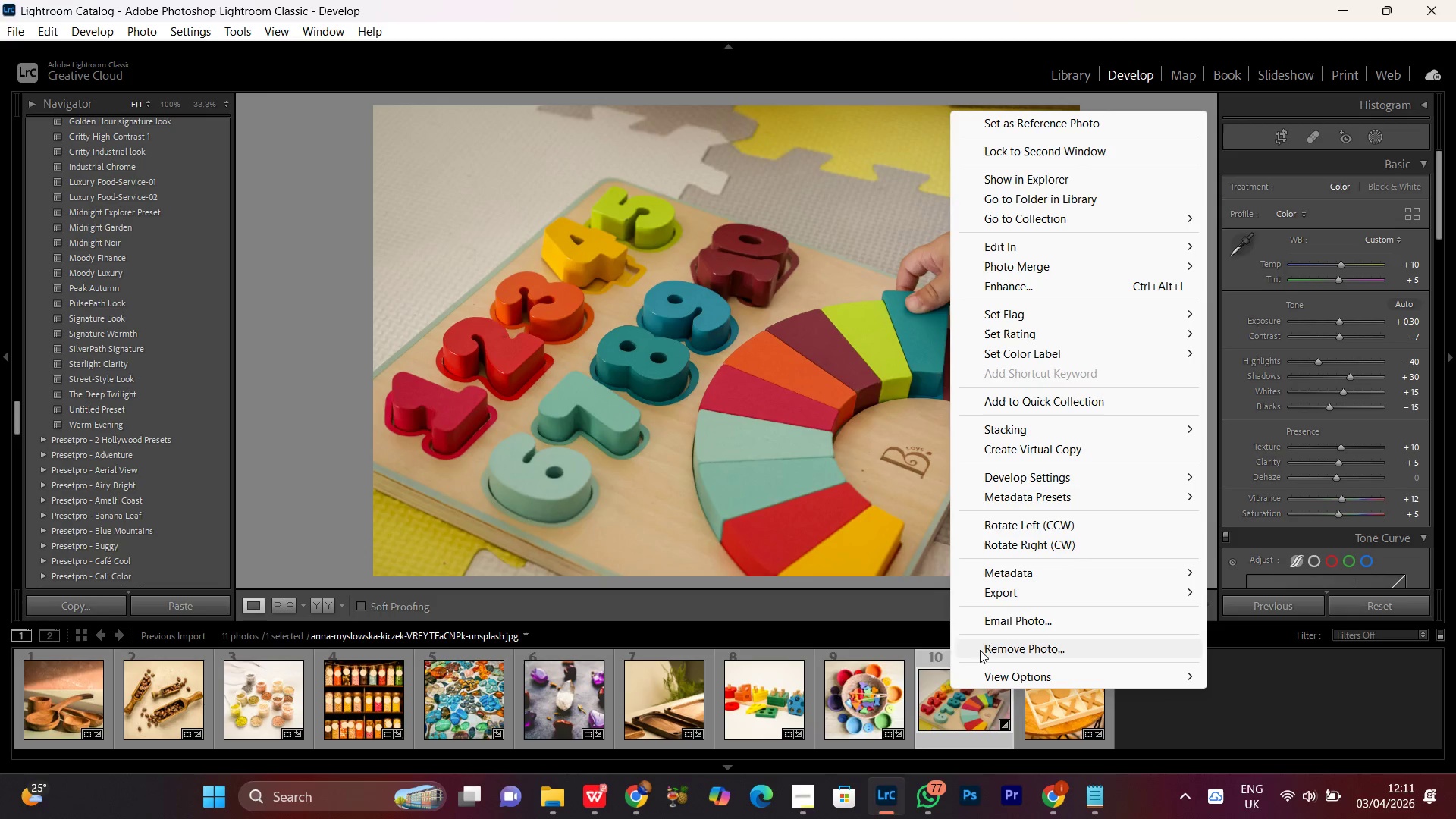 
left_click([980, 650])
 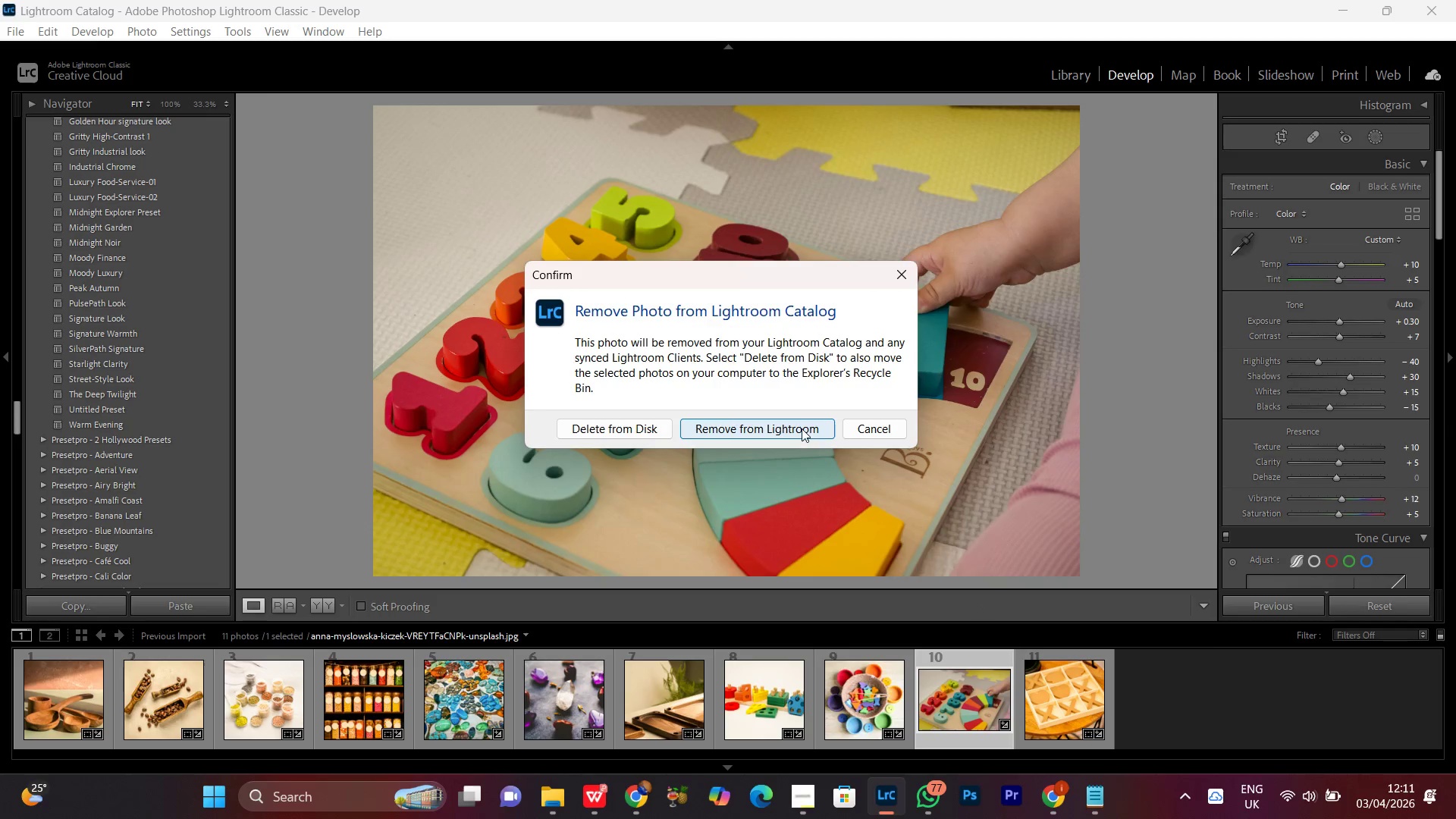 
left_click([802, 428])
 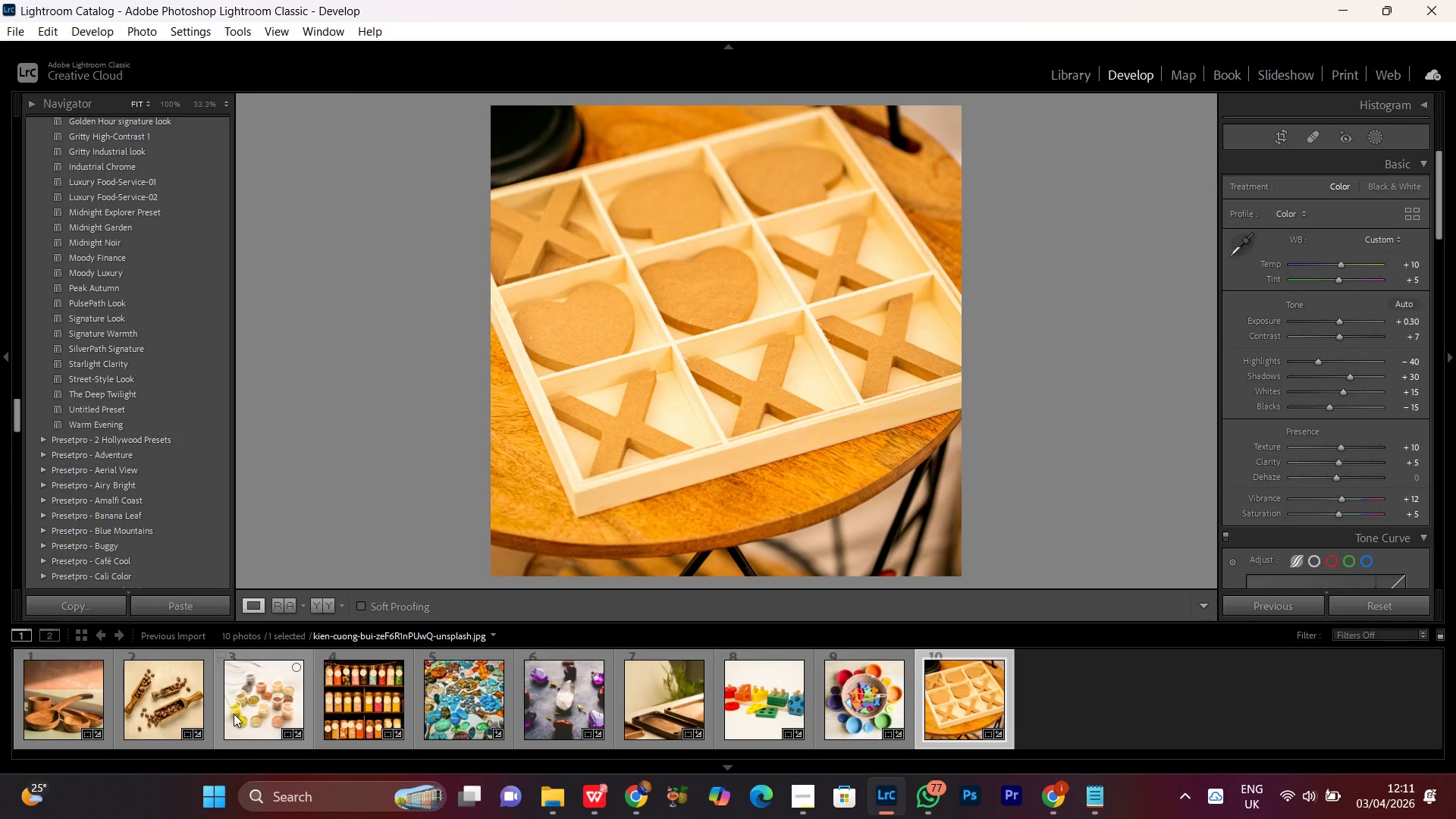 
wait(9.08)
 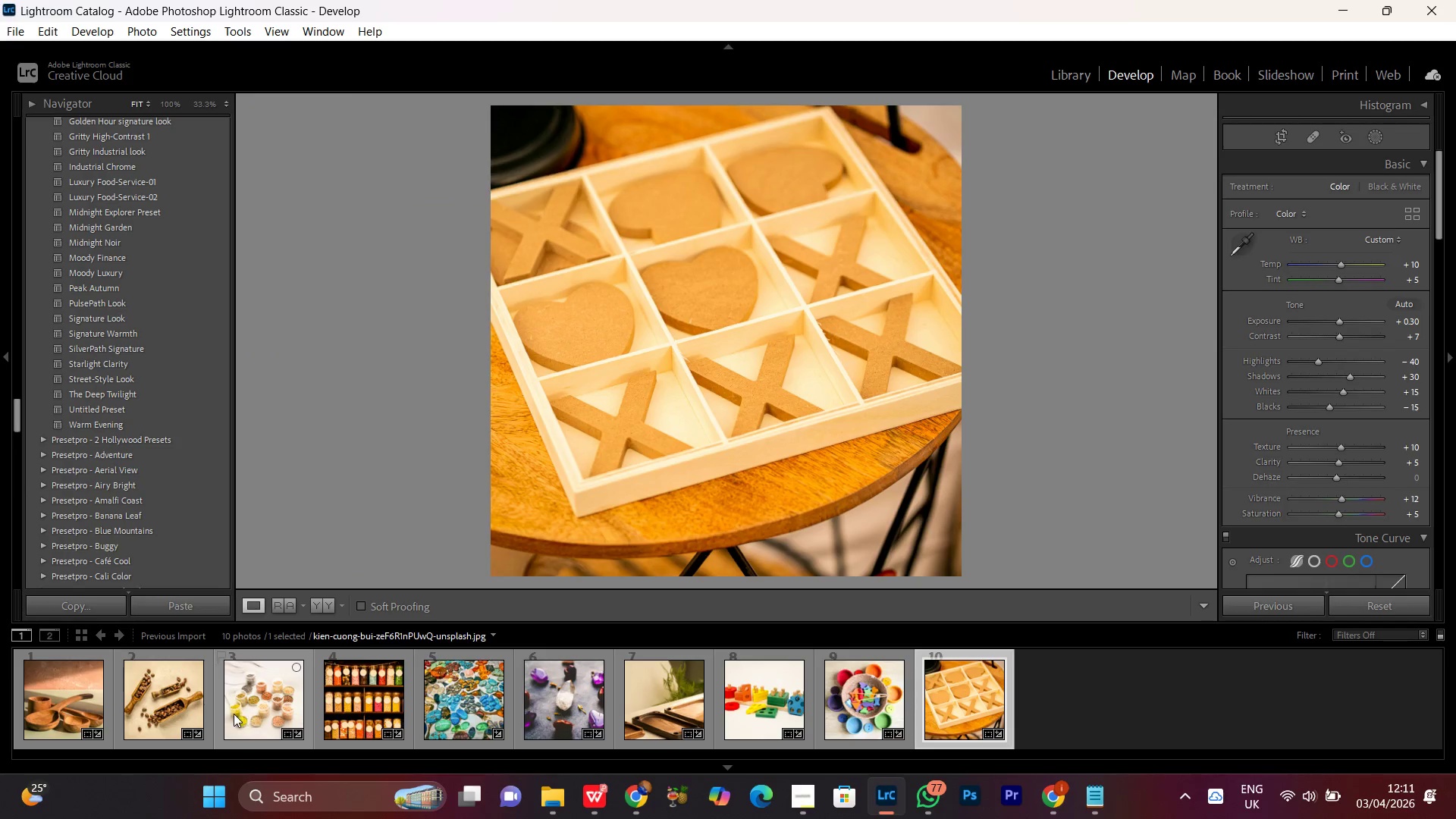 
double_click([364, 697])
 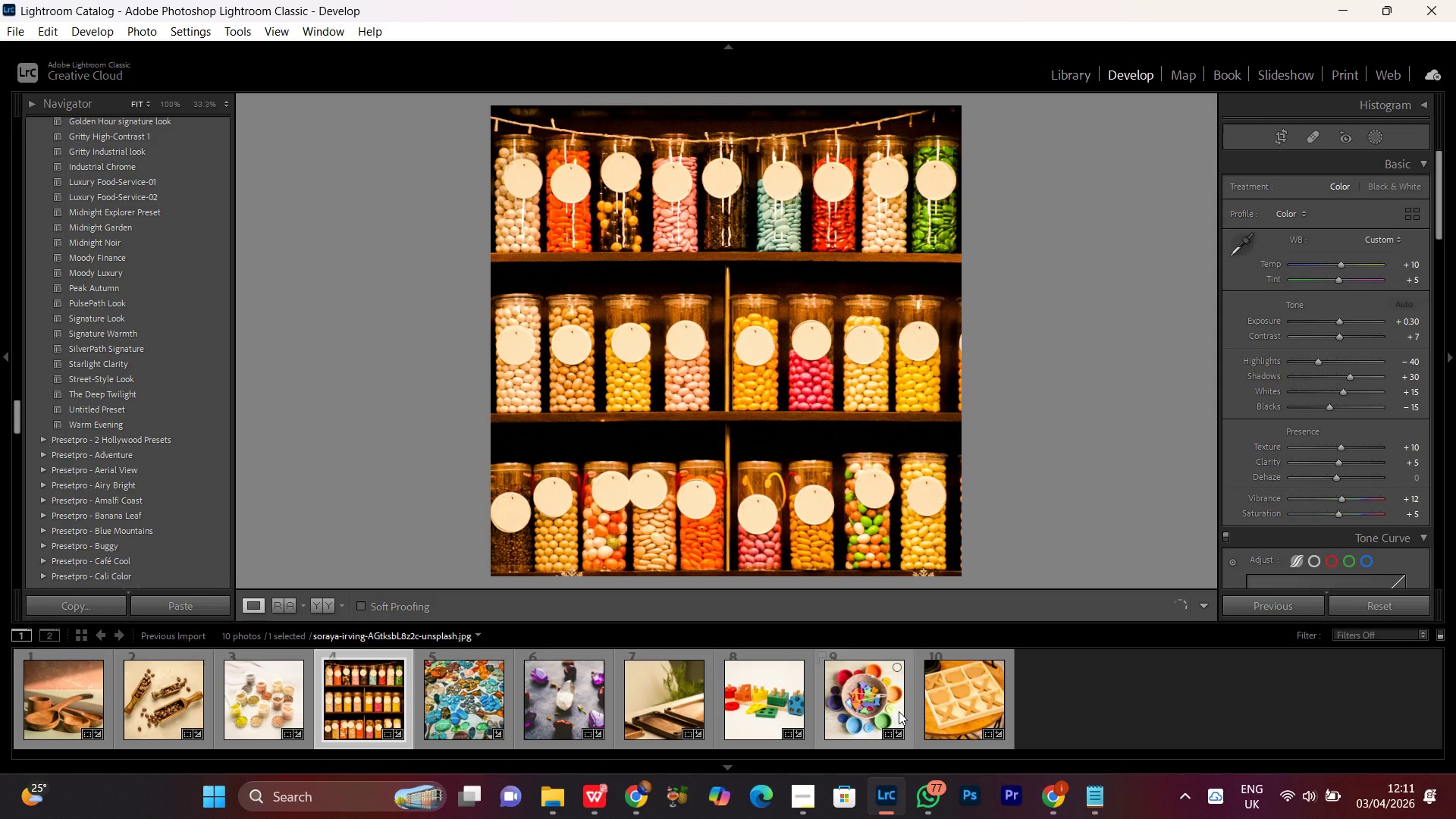 
double_click([965, 711])
 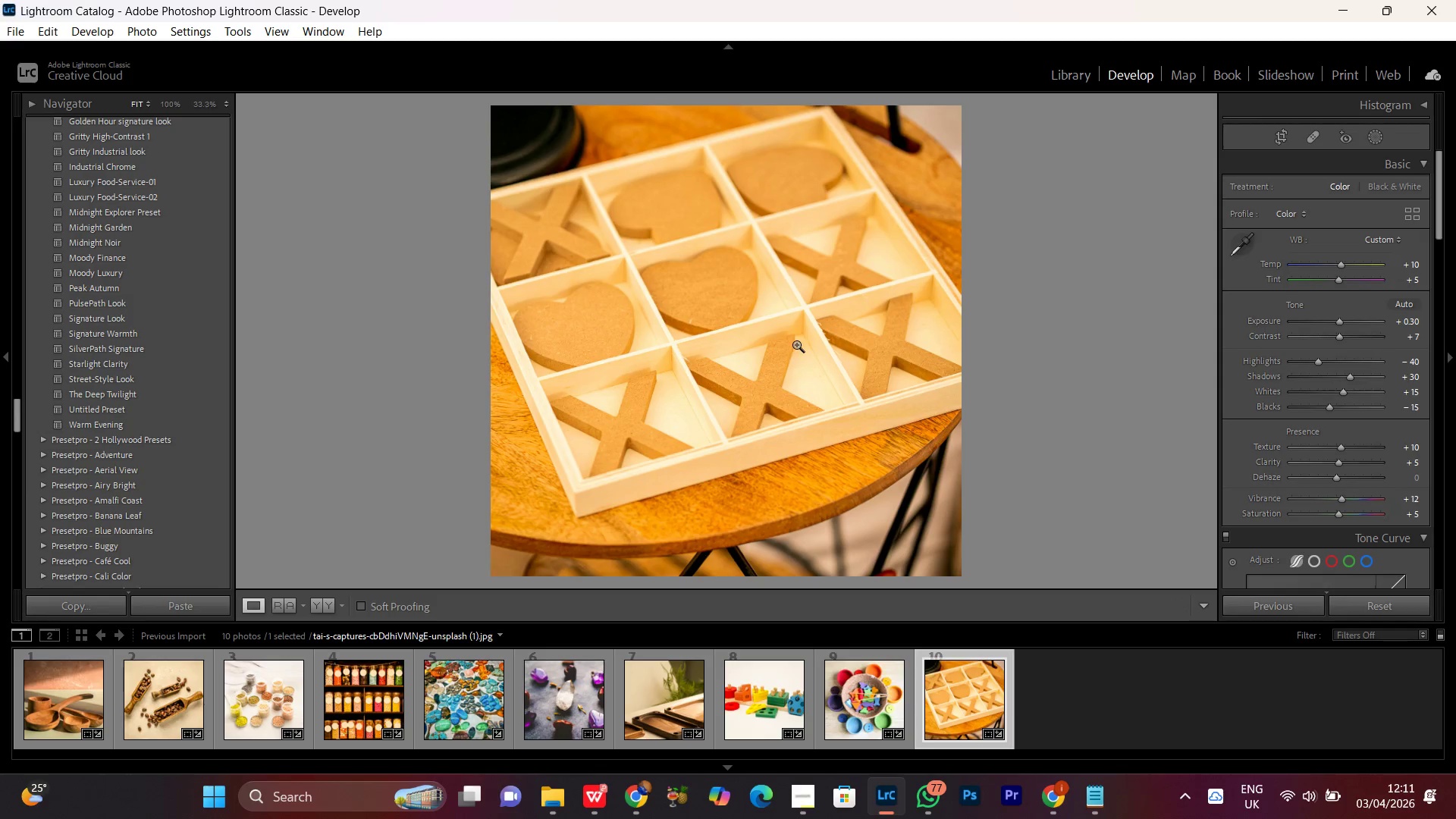 
left_click([937, 194])
 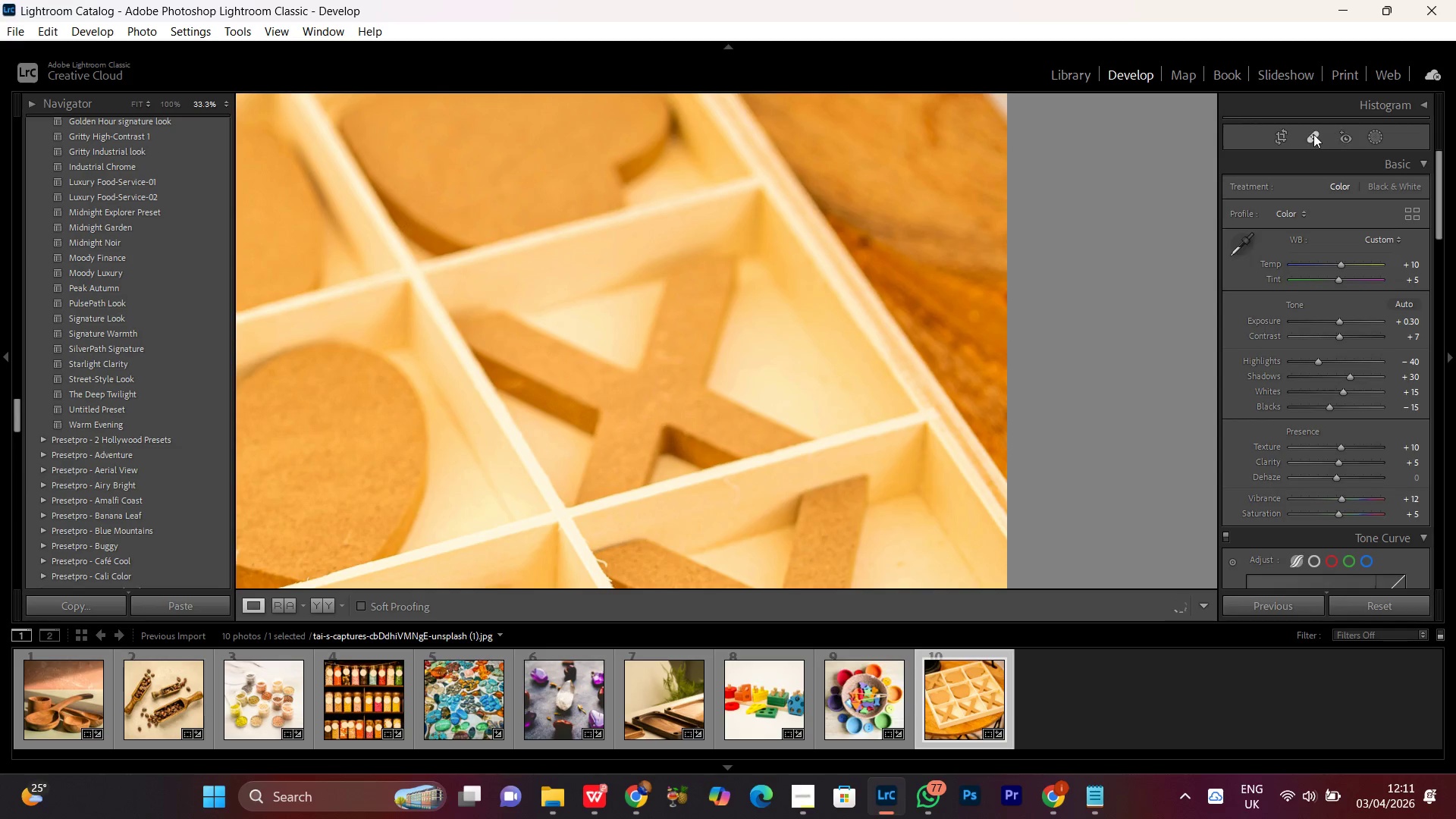 
left_click([1316, 133])
 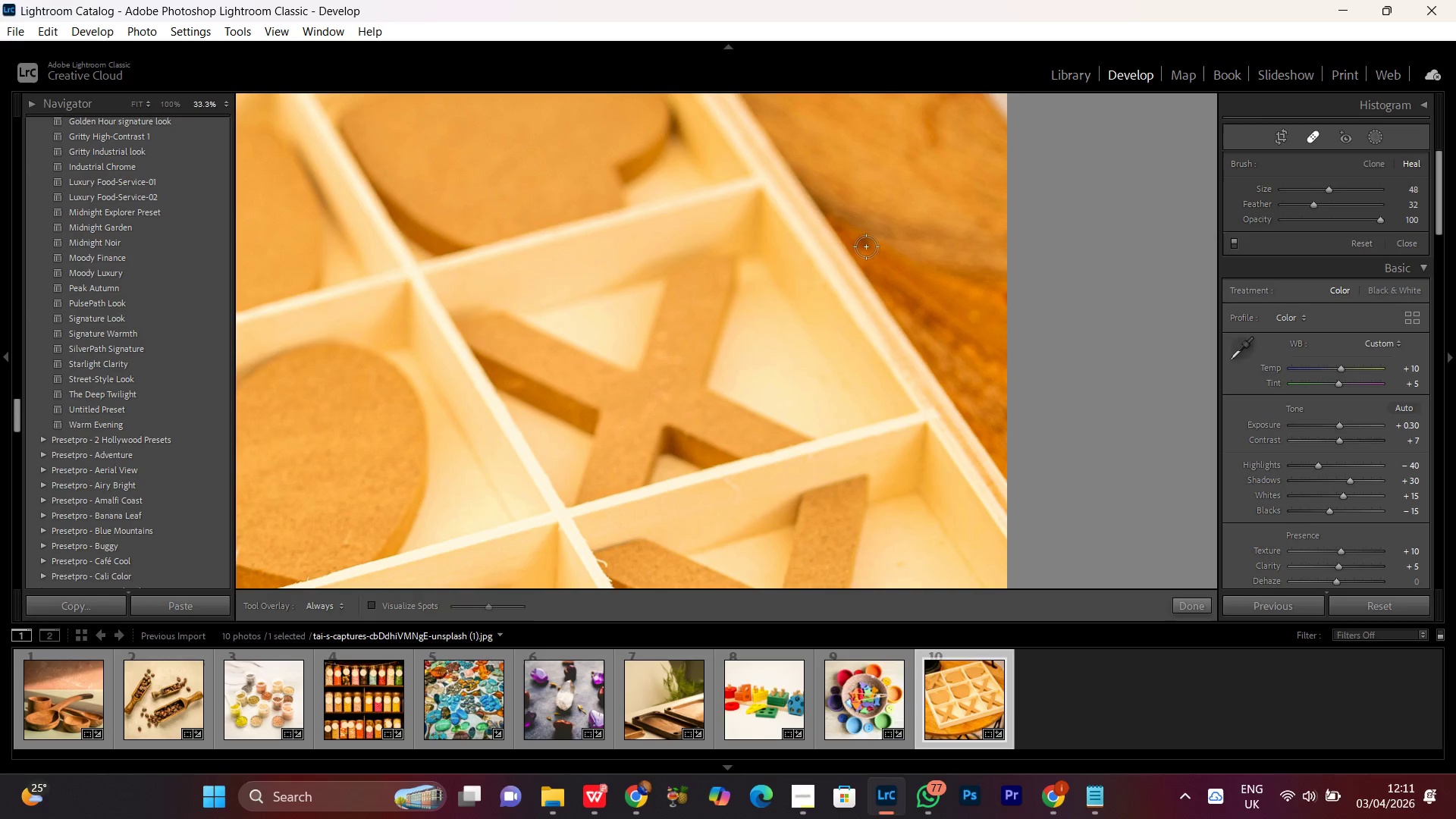 
scroll: coordinate [871, 240], scroll_direction: up, amount: 3.0
 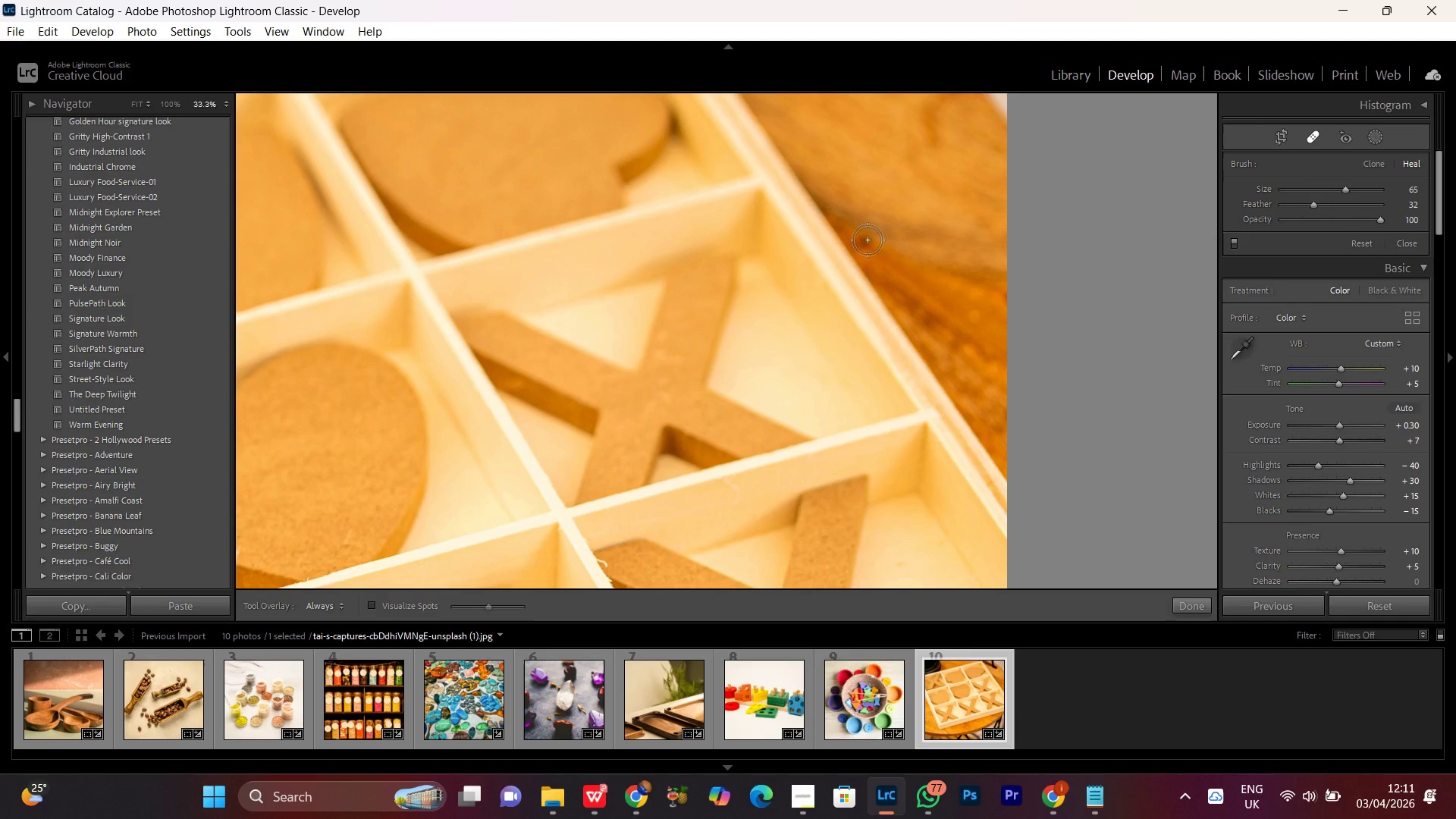 
left_click([868, 240])
 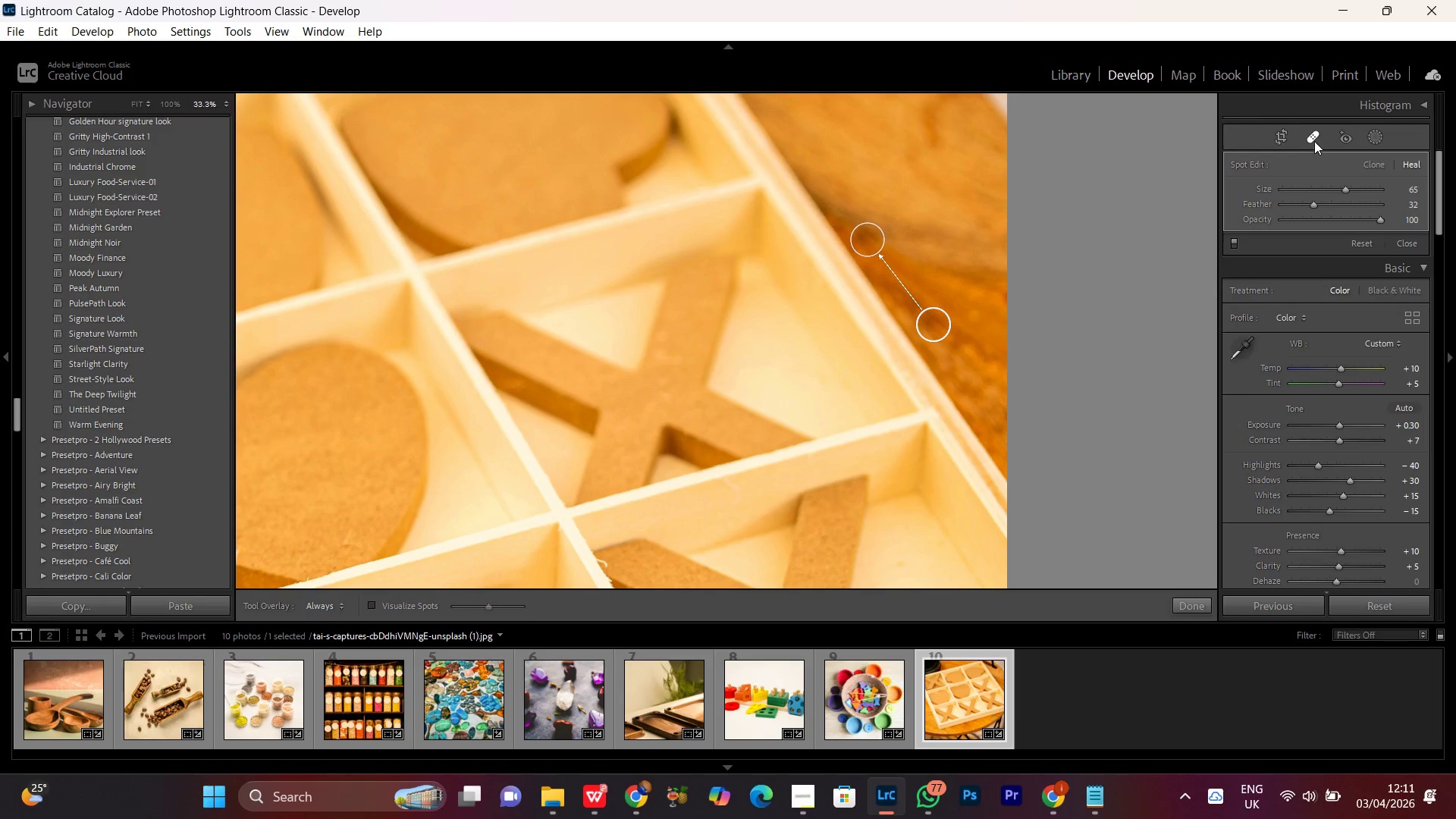 
left_click([1312, 132])
 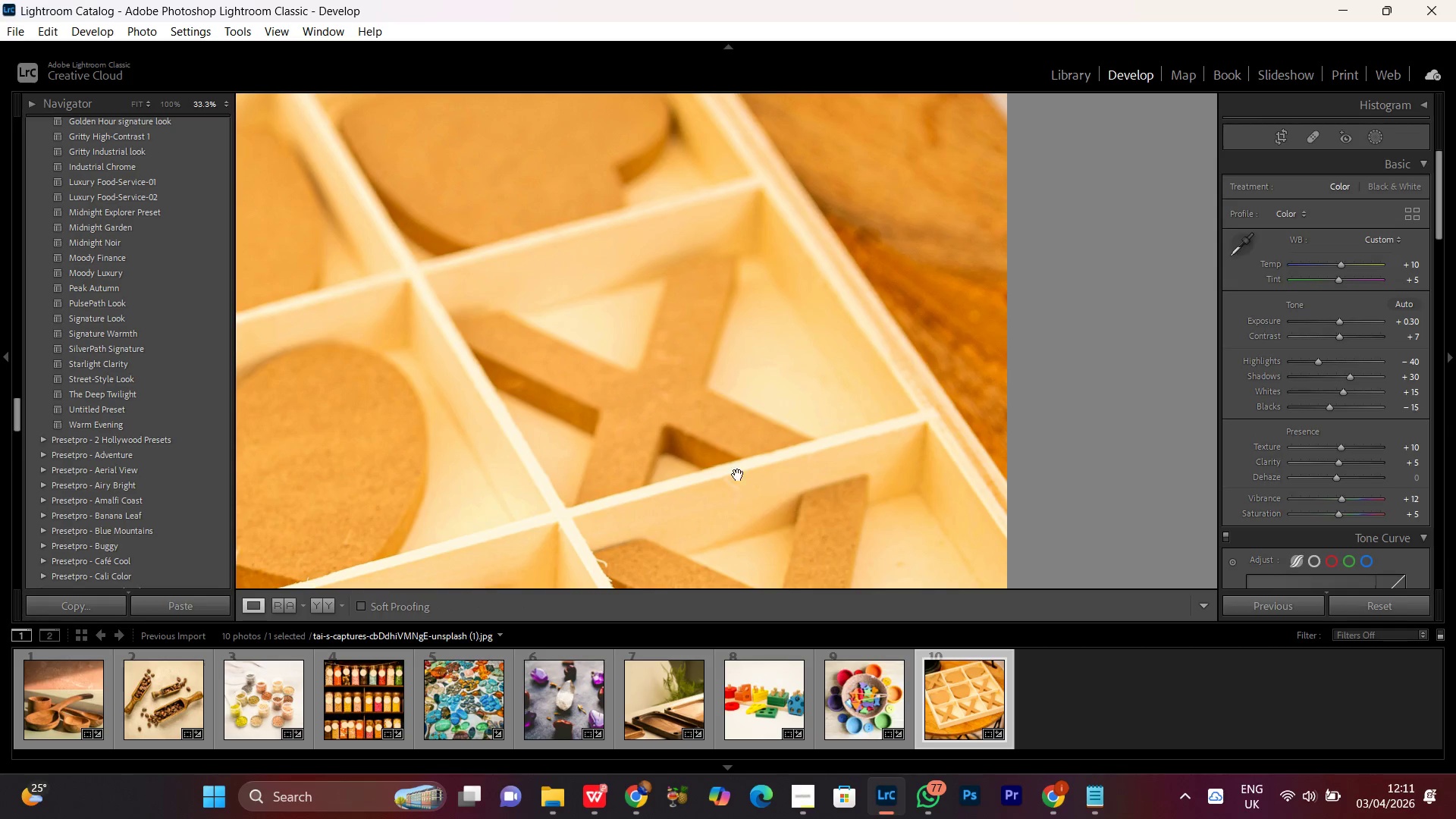 
left_click([726, 394])
 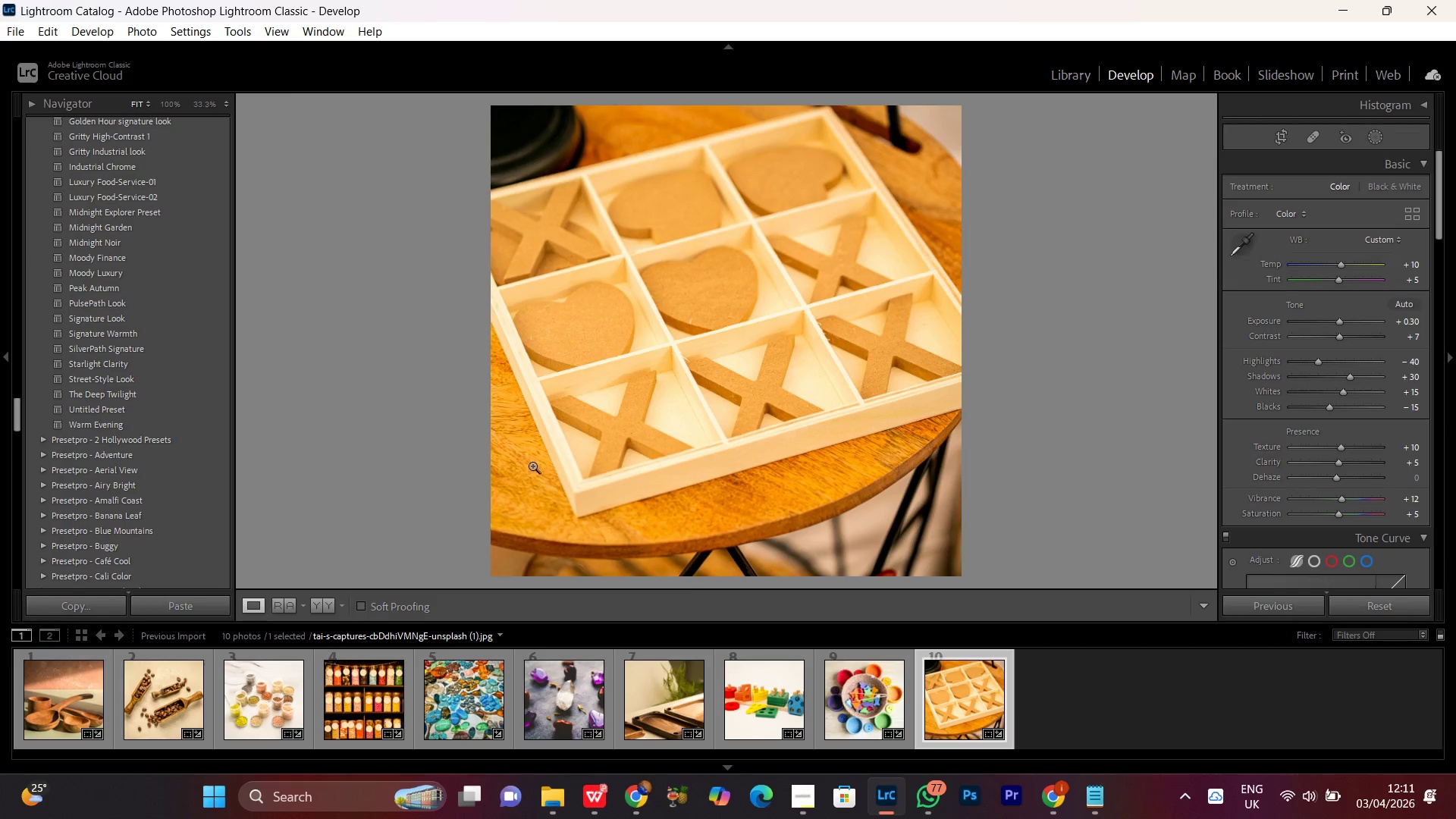 
left_click([600, 537])
 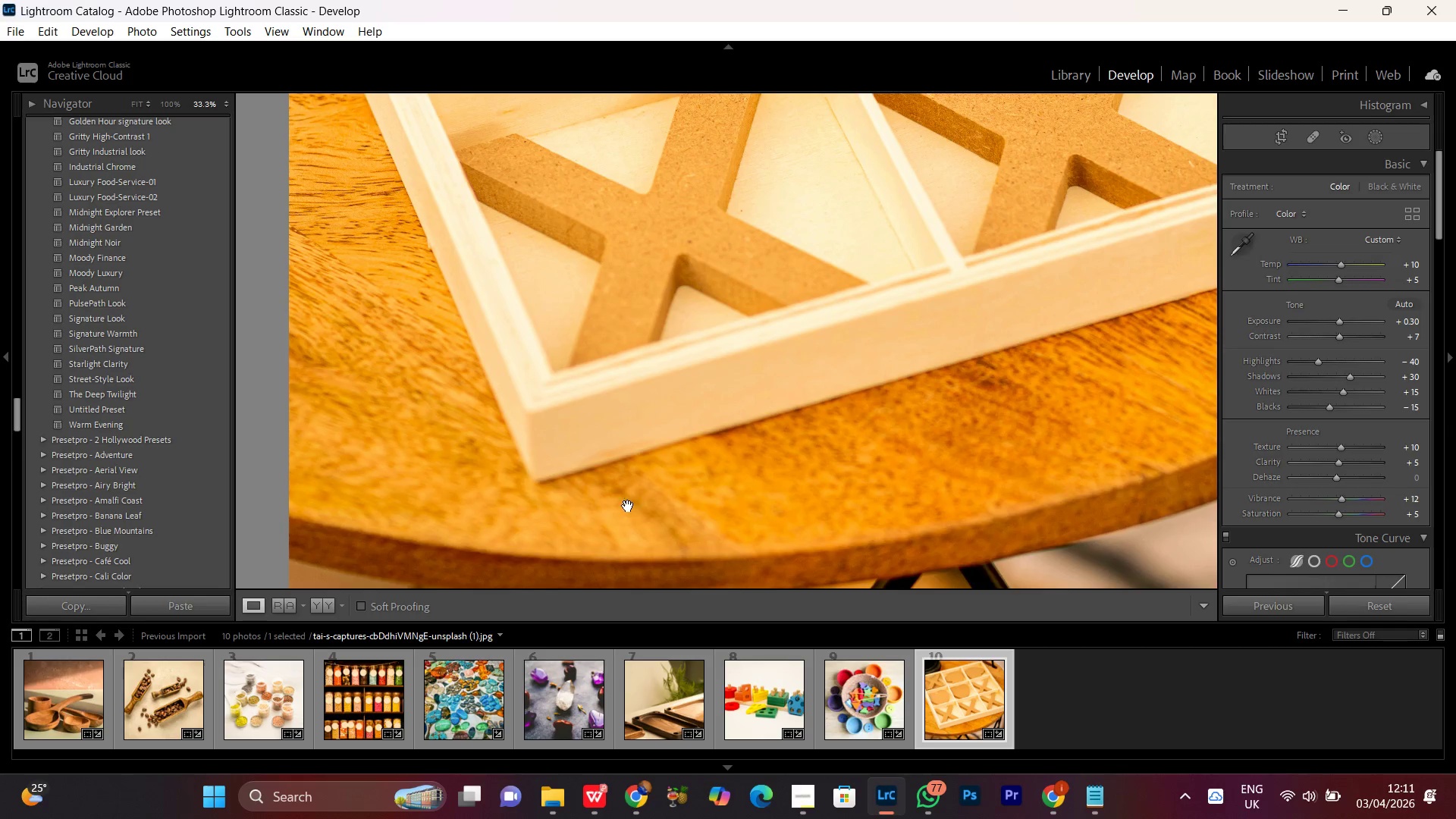 
left_click_drag(start_coordinate=[628, 506], to_coordinate=[638, 410])
 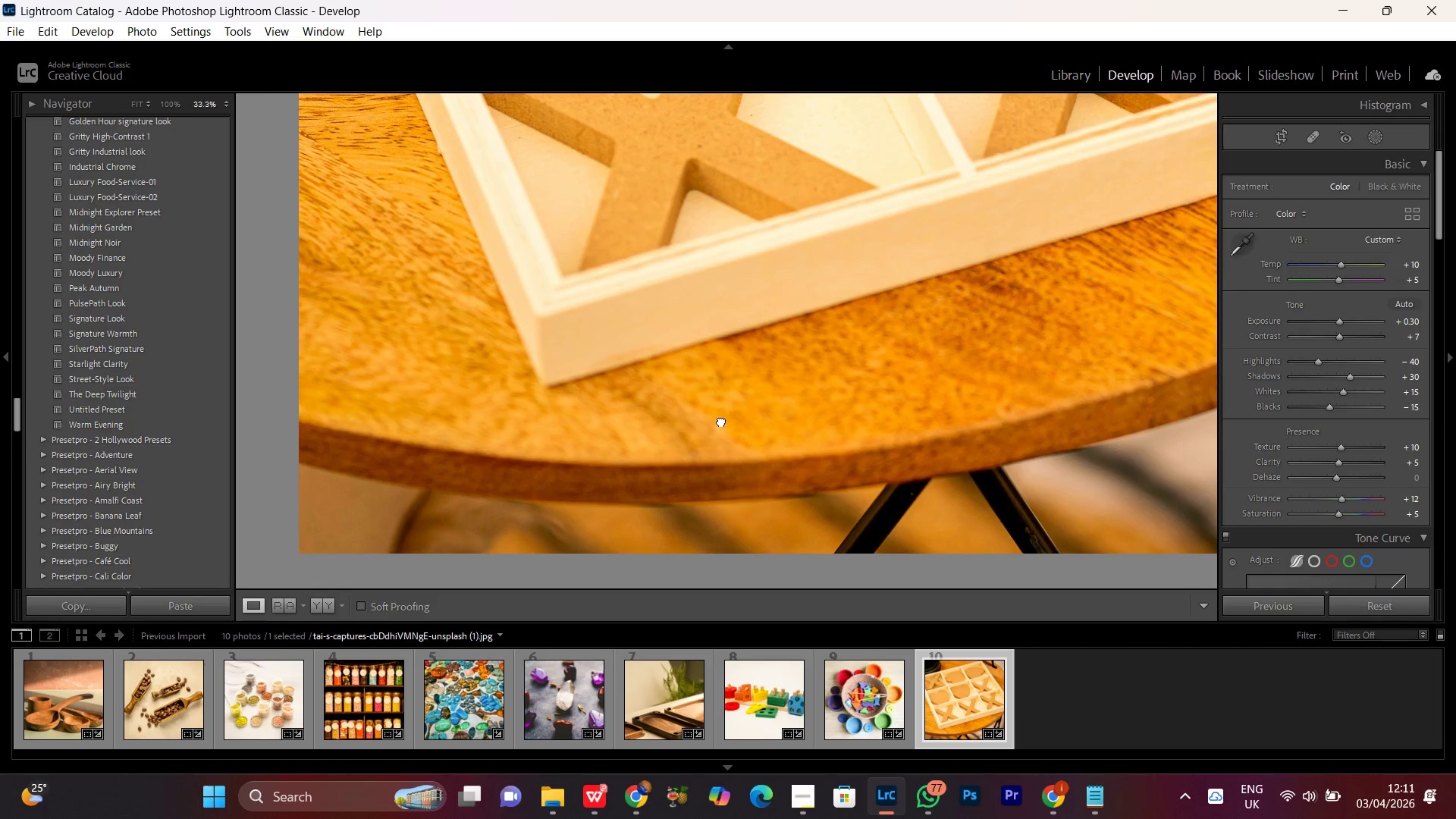 
left_click([721, 421])
 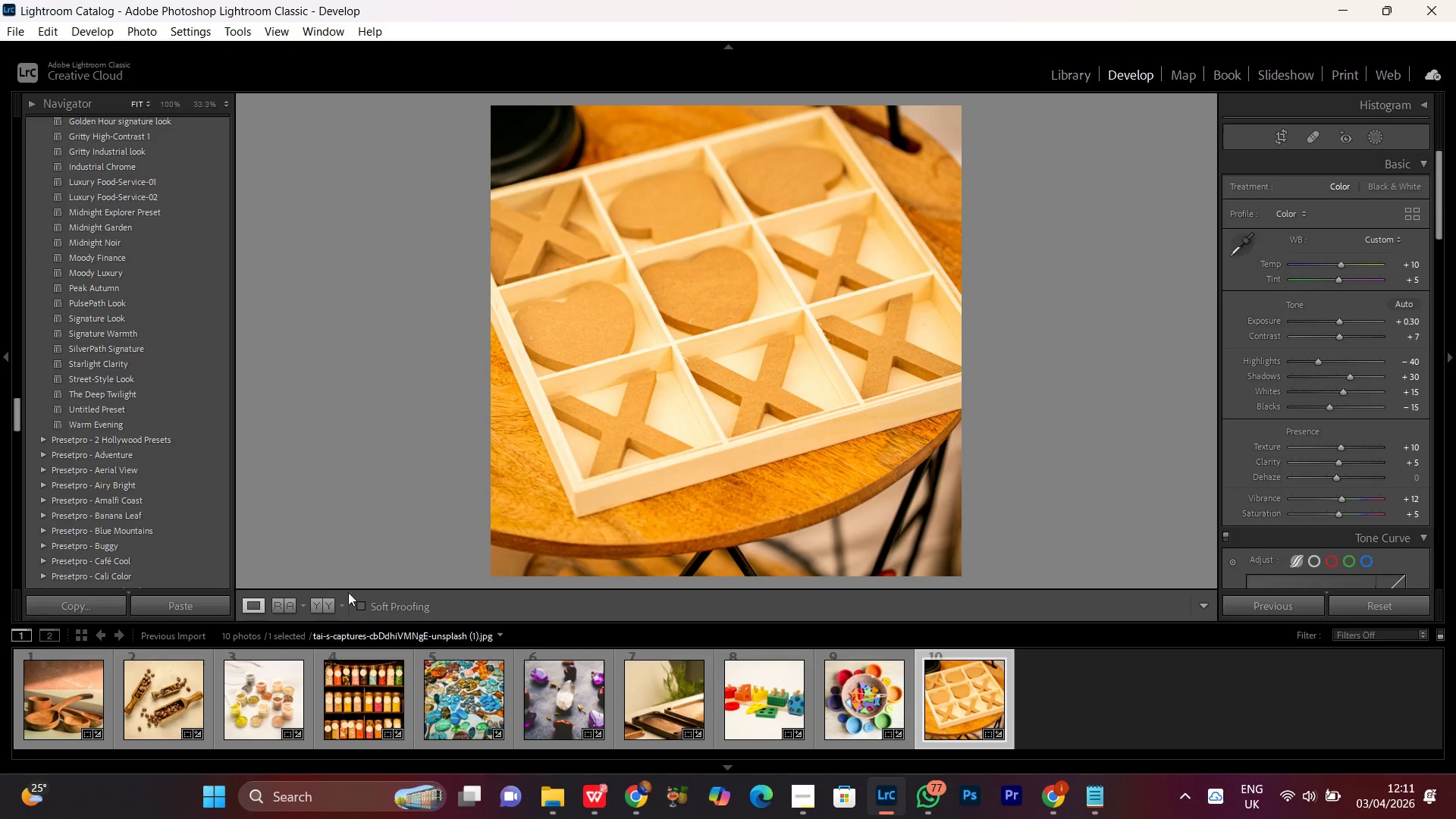 
left_click([325, 604])
 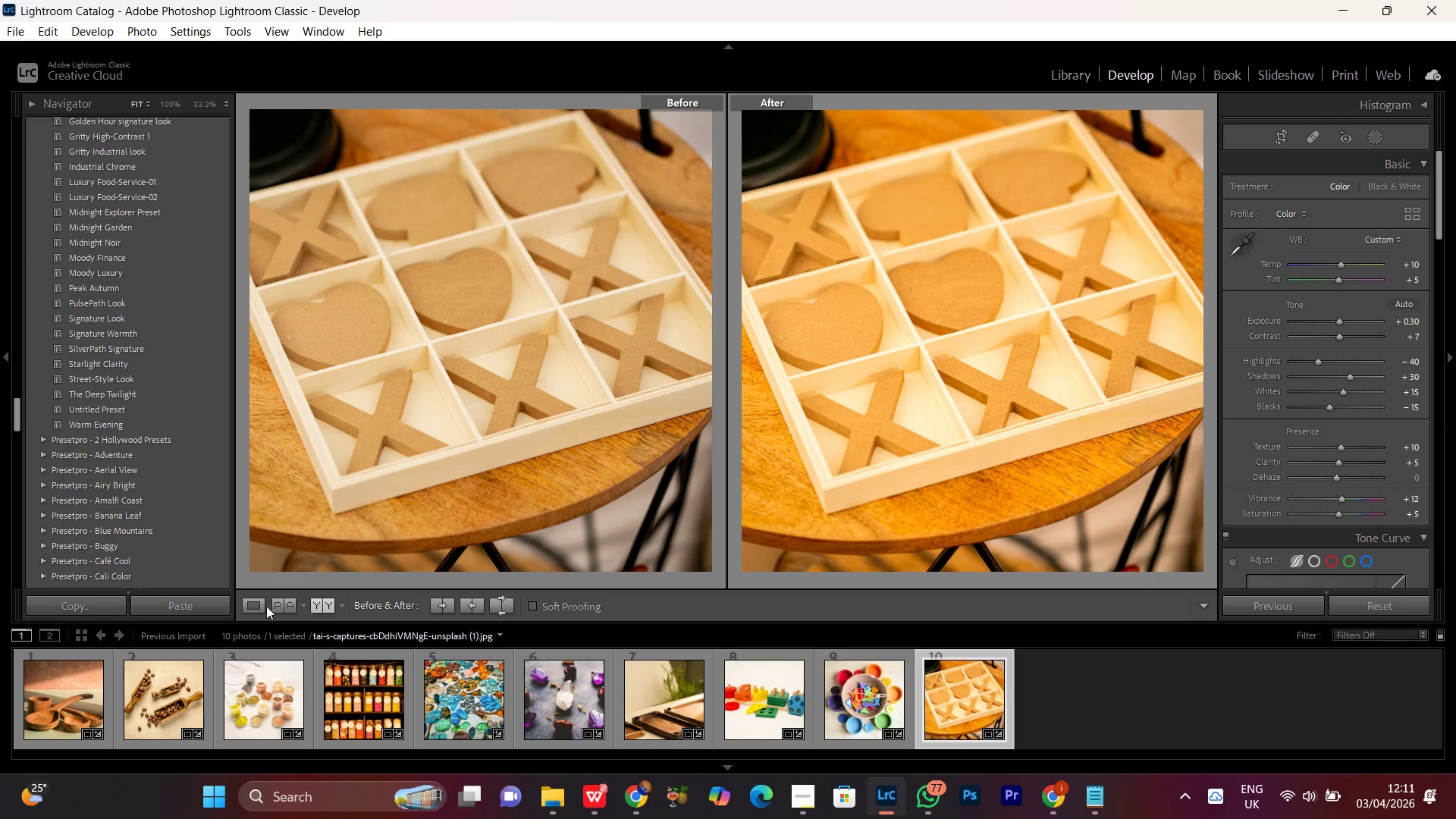 
left_click([248, 604])
 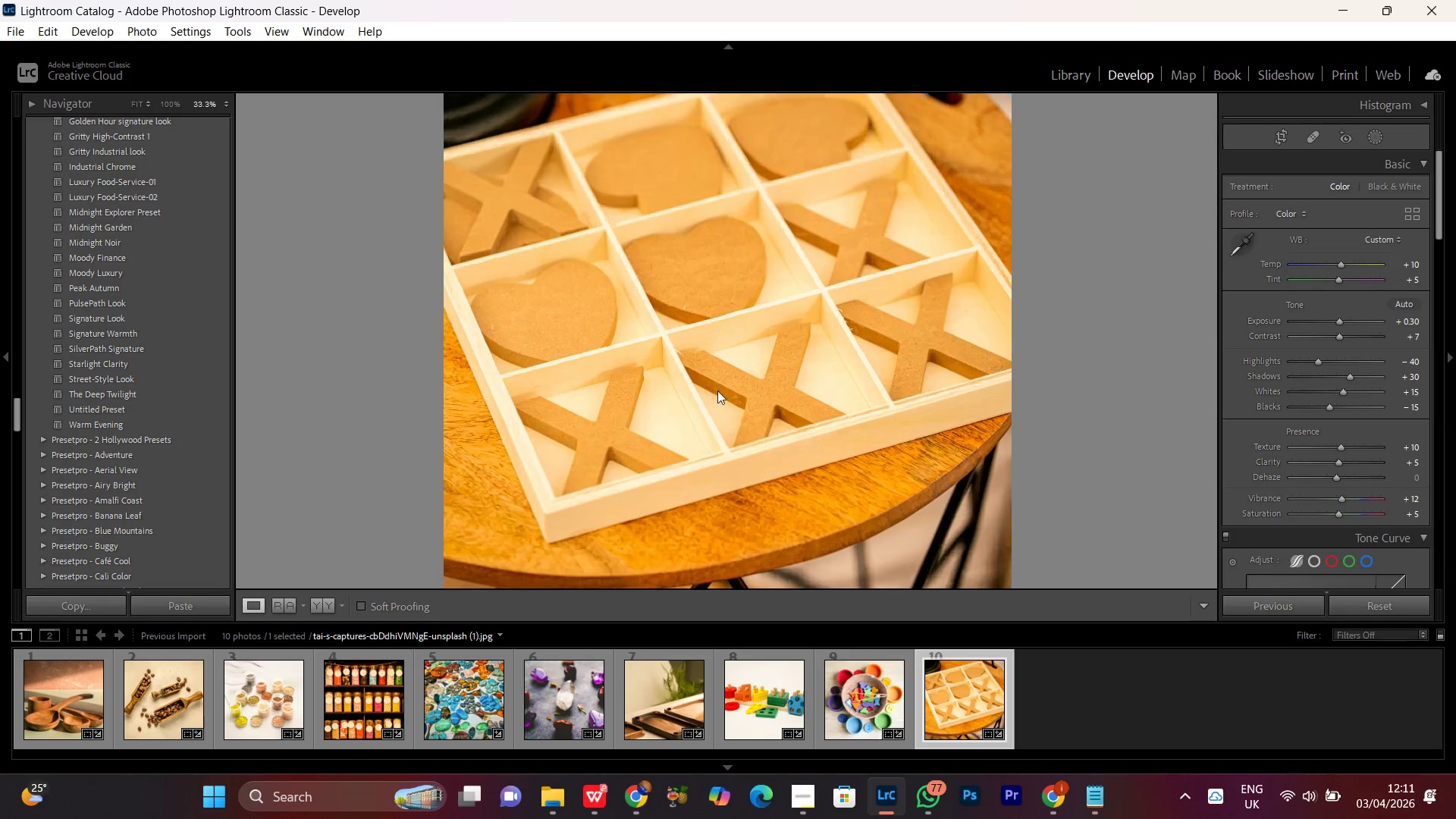 
double_click([717, 391])
 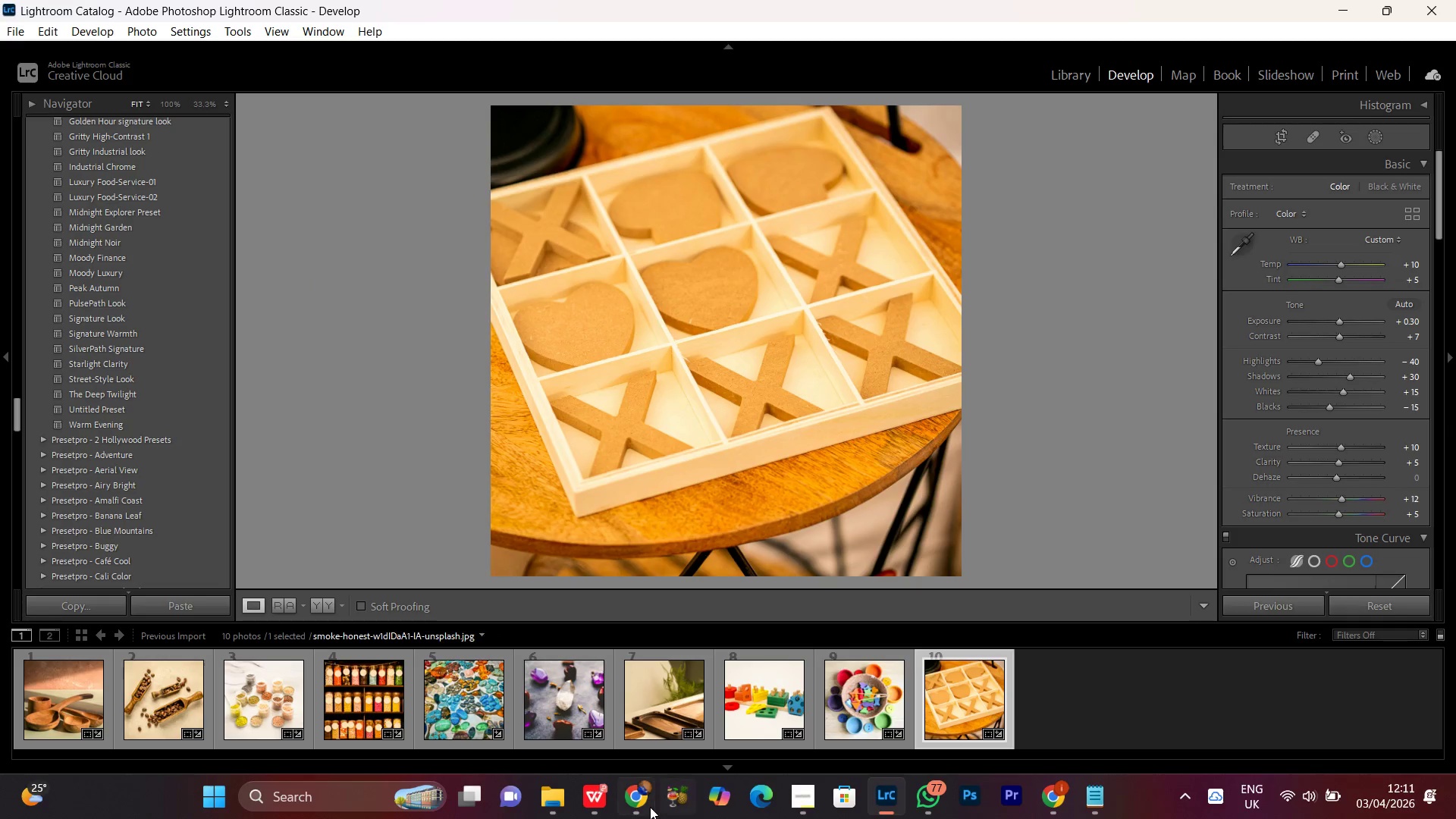 
left_click([643, 807])
 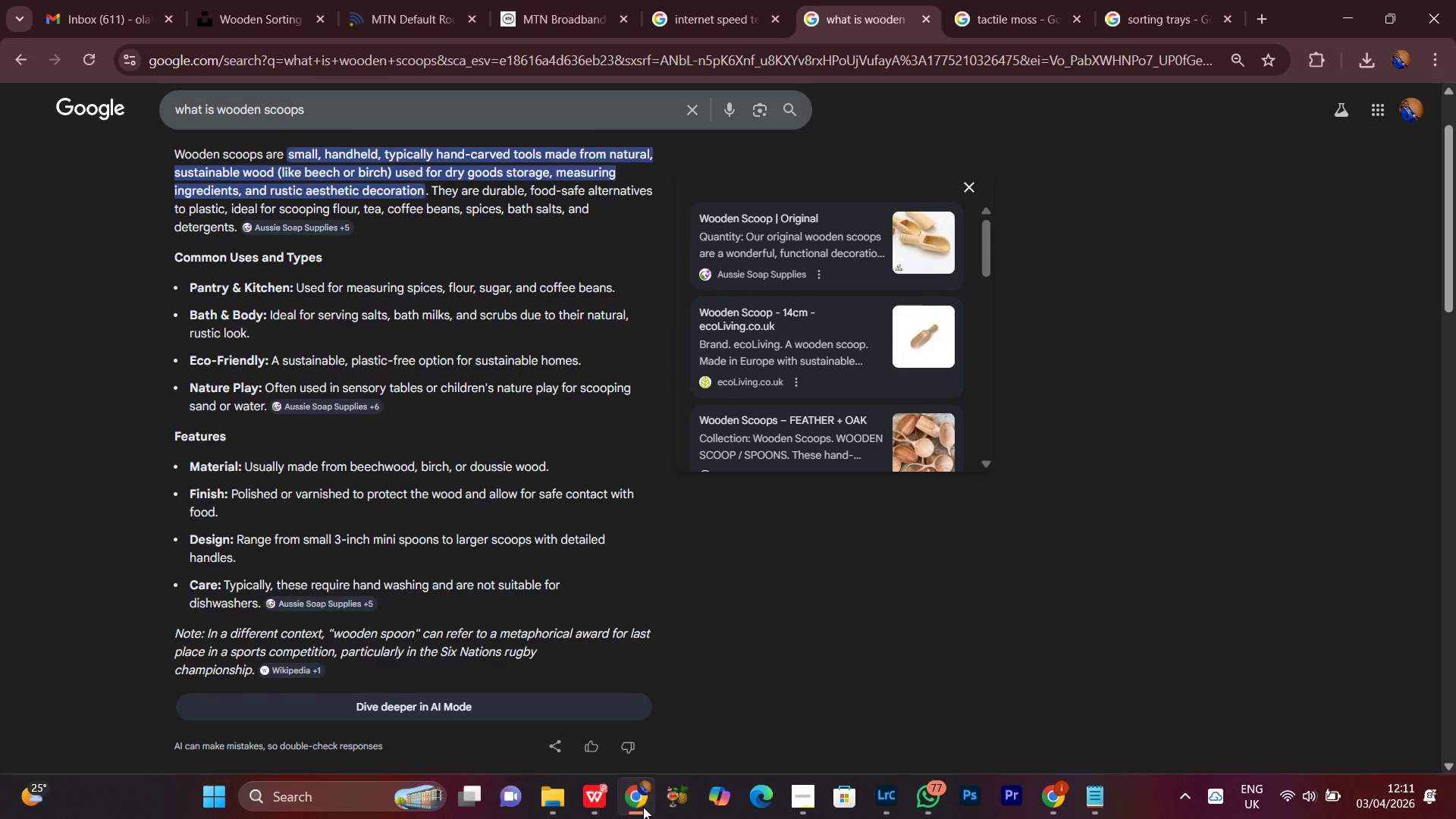 
left_click([643, 807])
 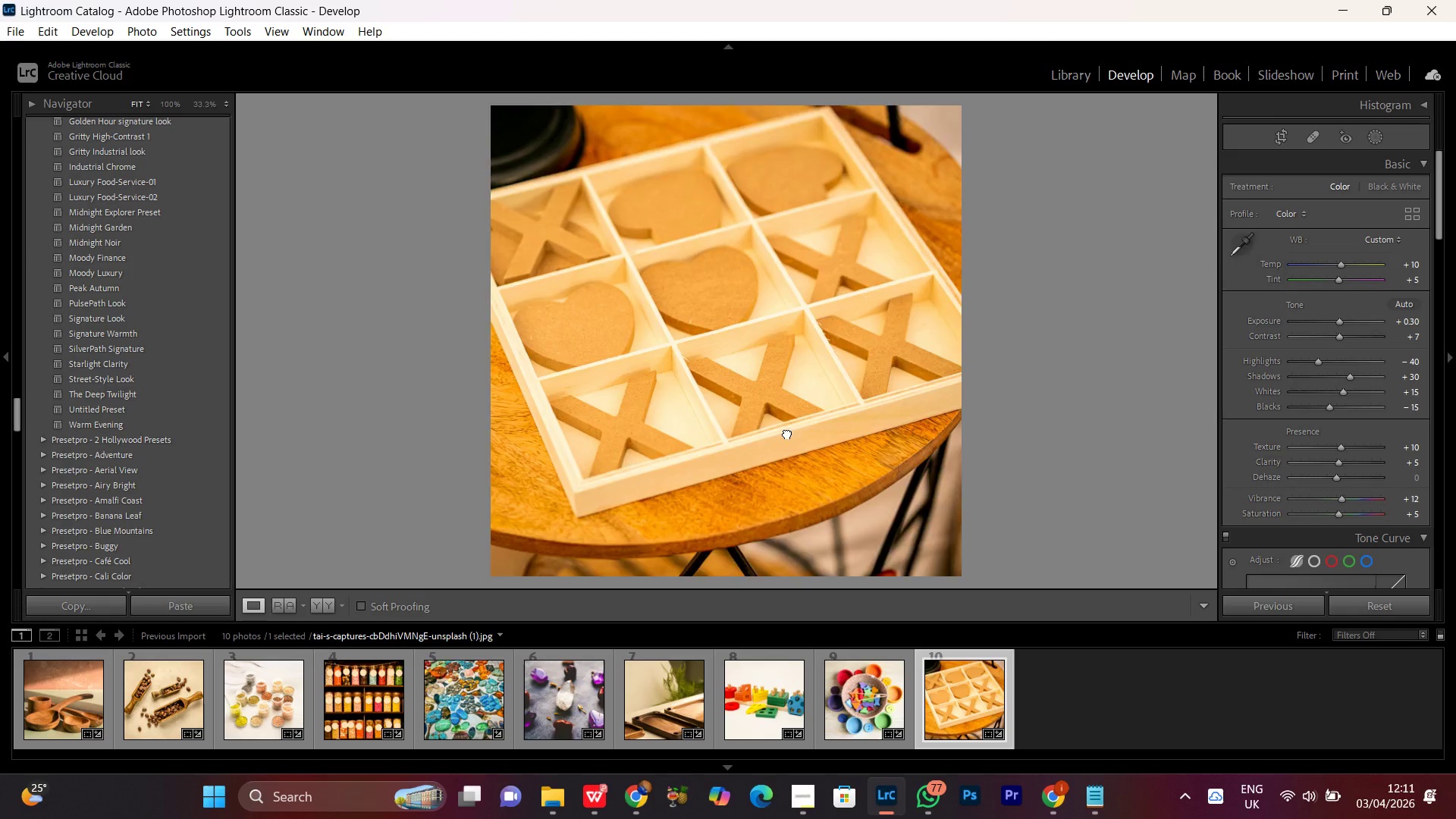 
double_click([787, 433])
 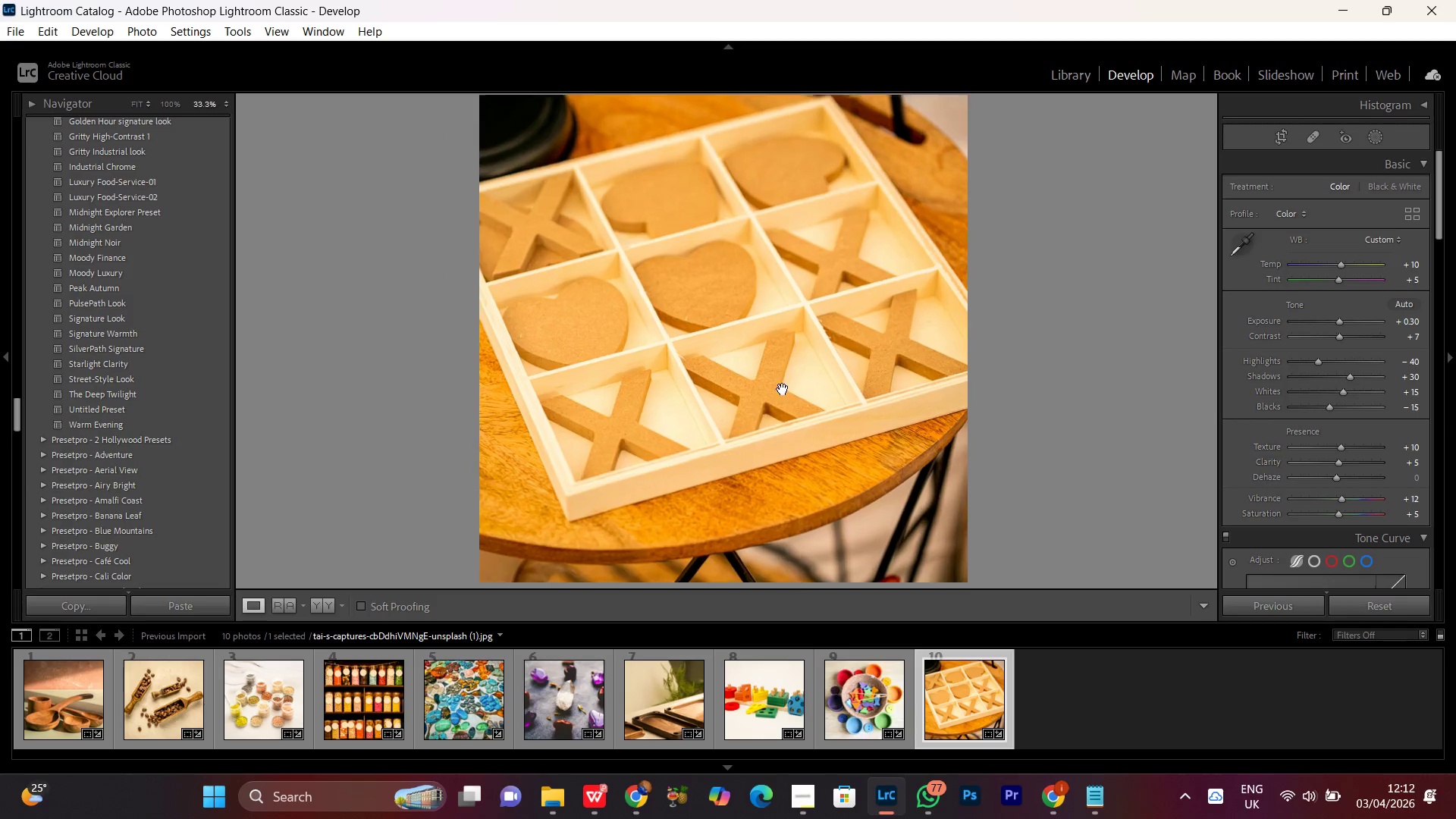 
double_click([783, 389])
 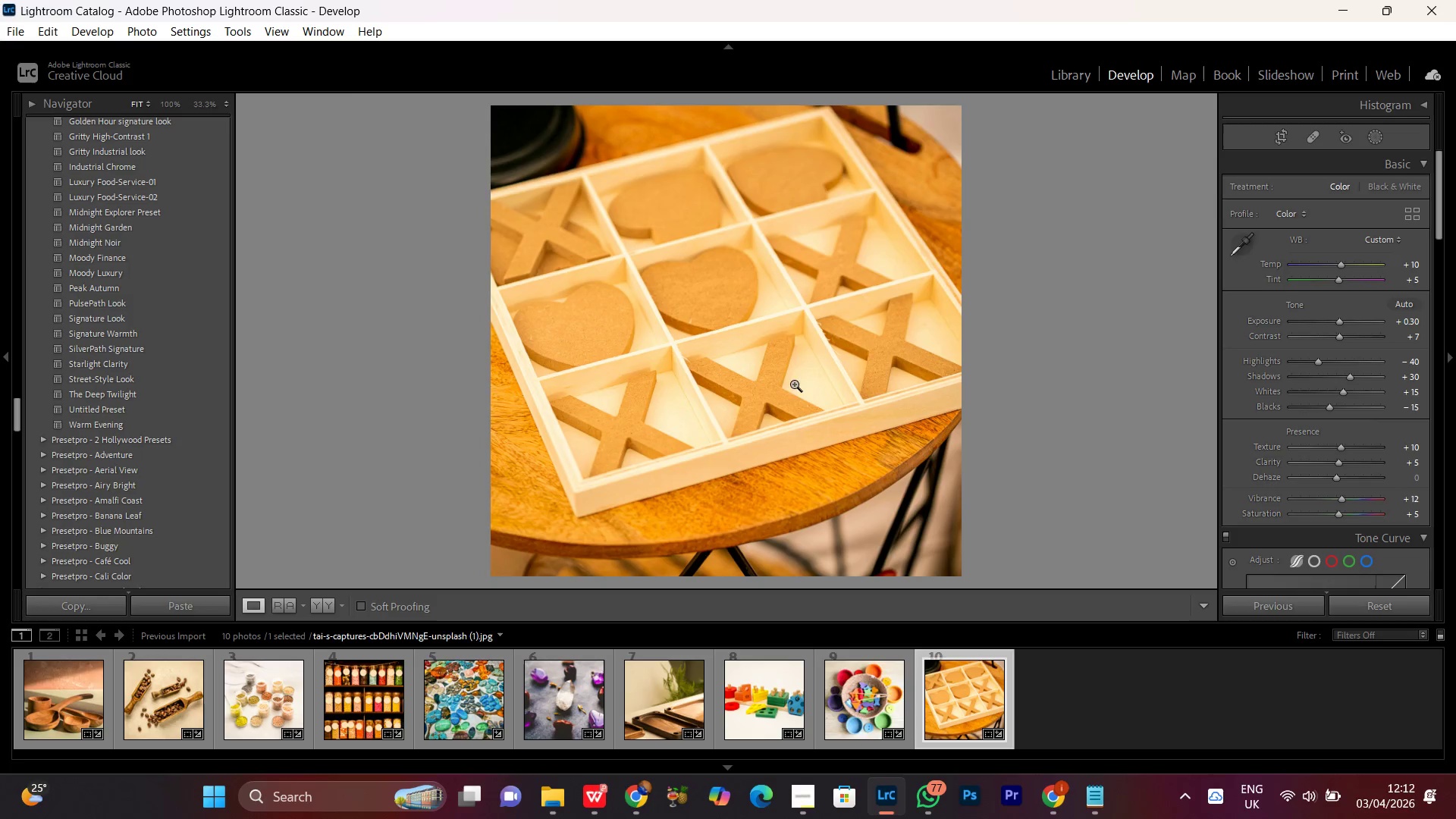 
left_click_drag(start_coordinate=[740, 303], to_coordinate=[734, 304])
 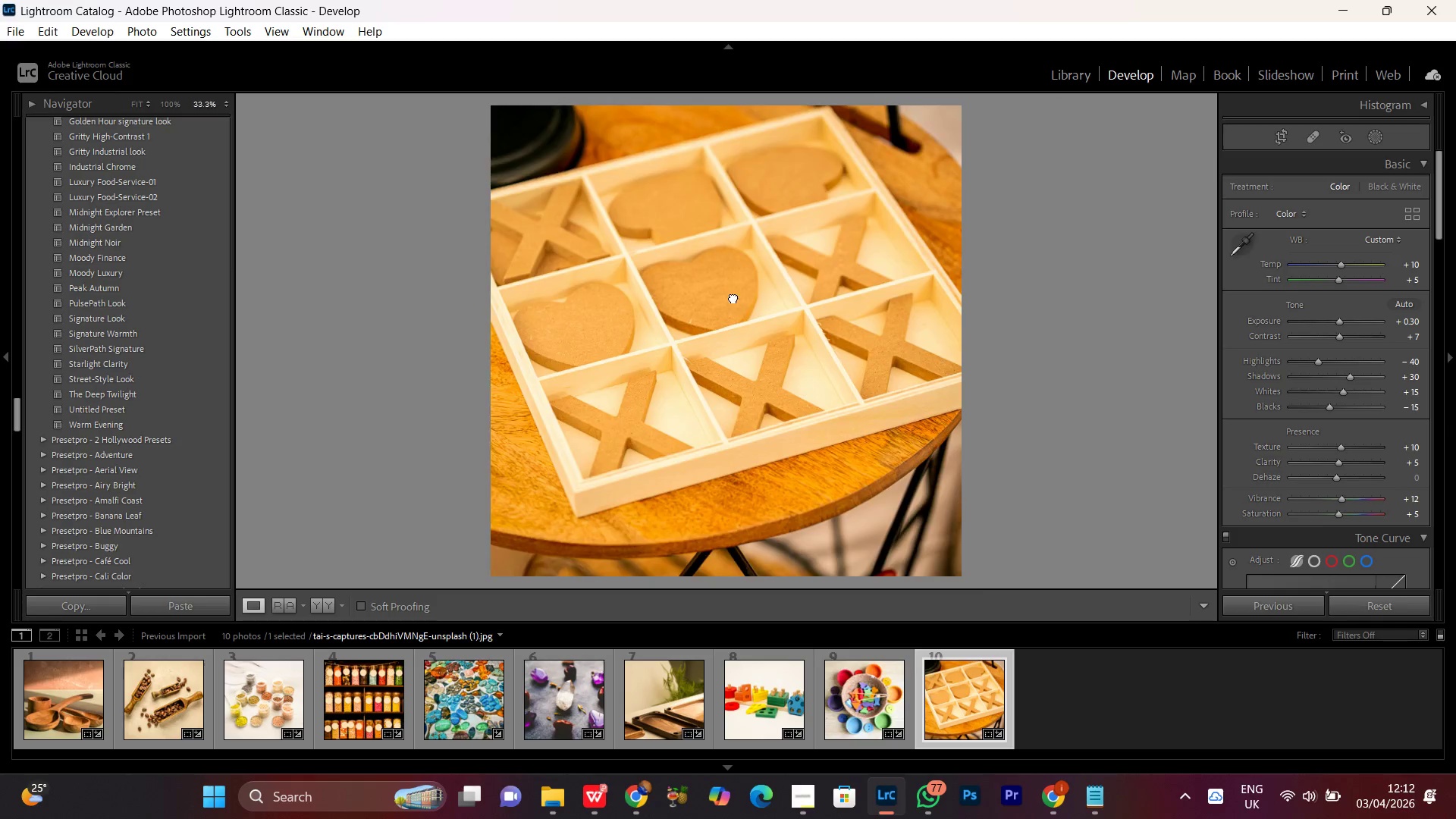 
double_click([733, 297])
 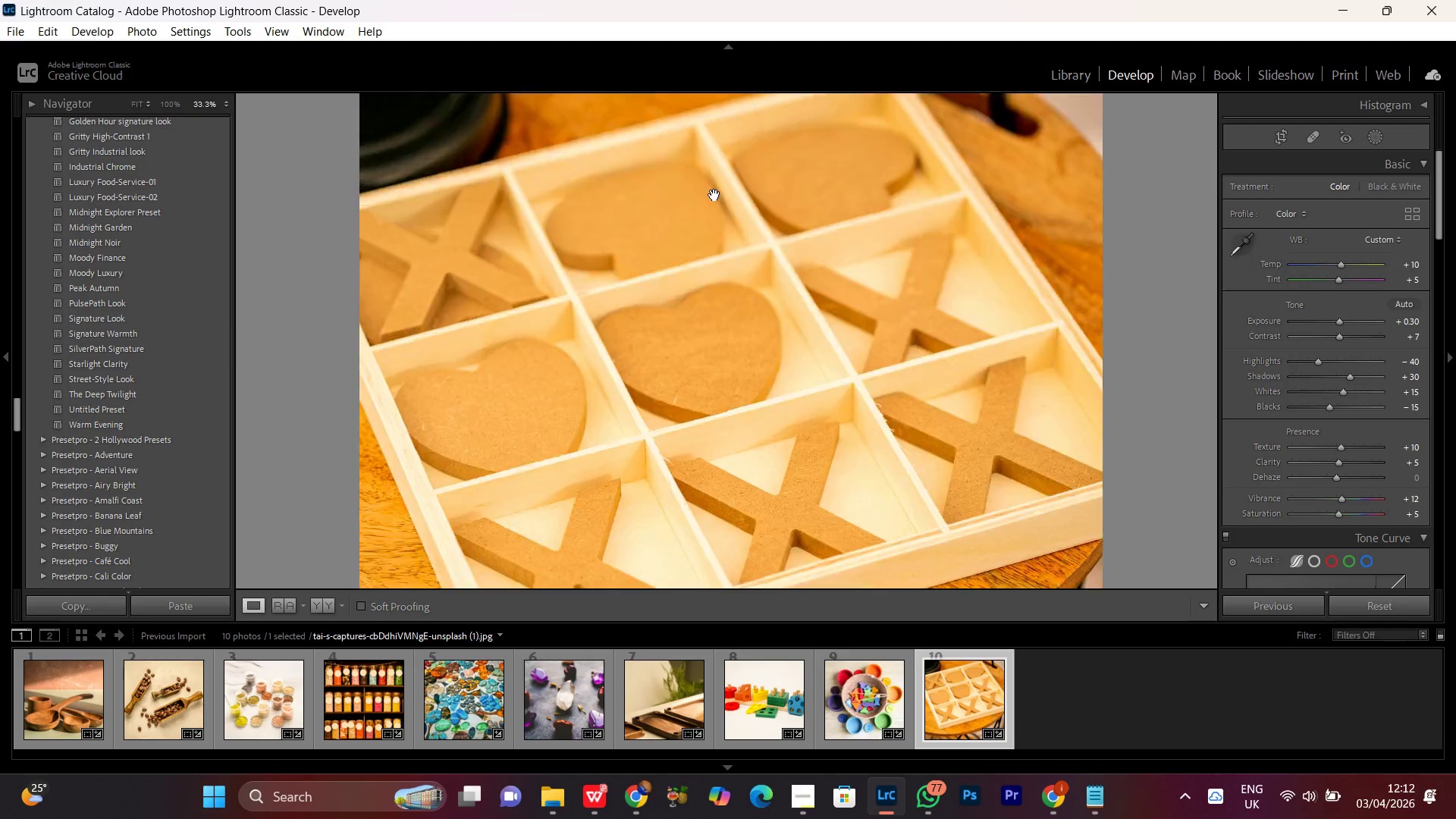 
left_click_drag(start_coordinate=[663, 206], to_coordinate=[814, 303])
 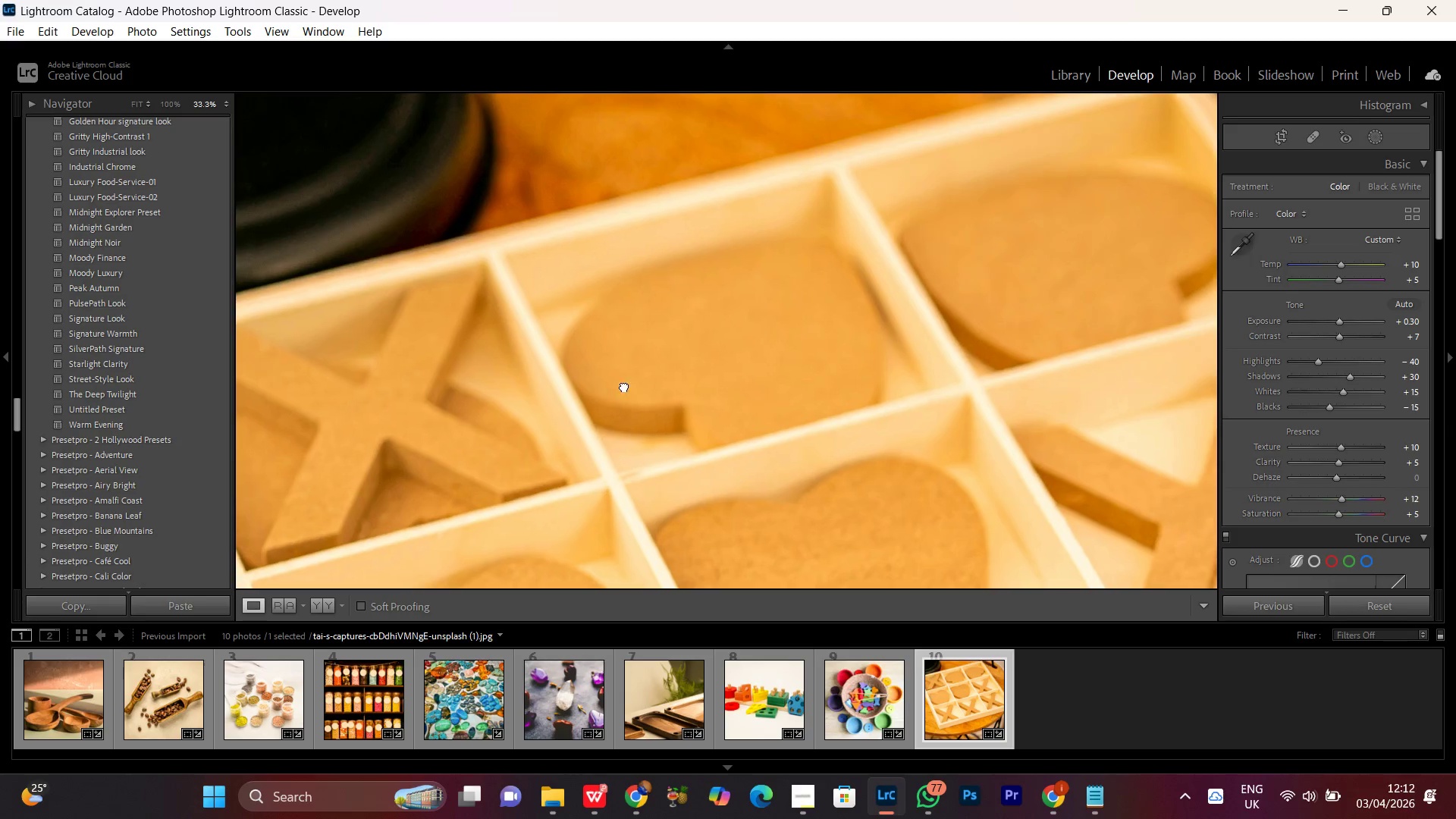 
left_click_drag(start_coordinate=[617, 396], to_coordinate=[645, 292])
 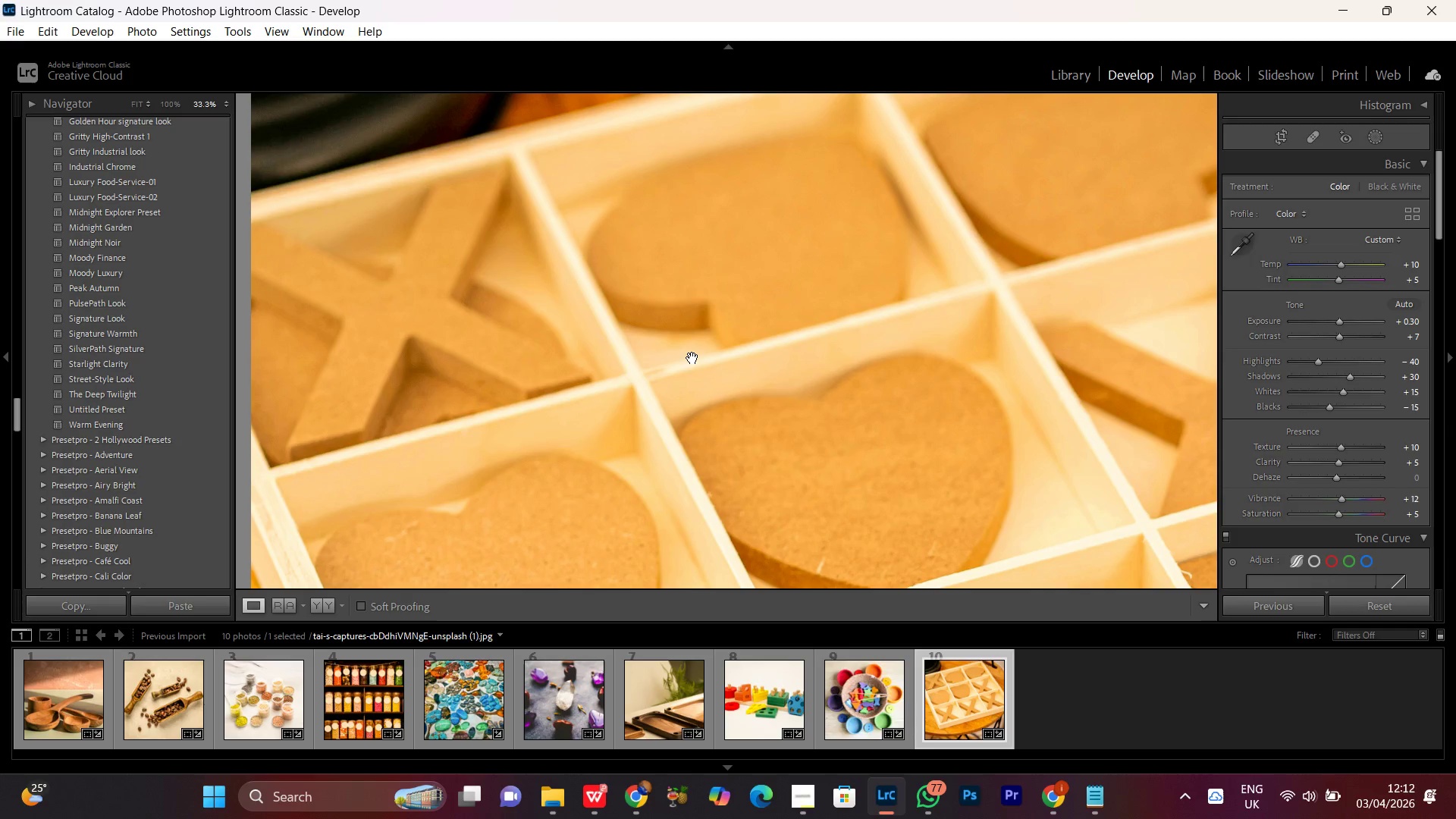 
left_click([693, 359])
 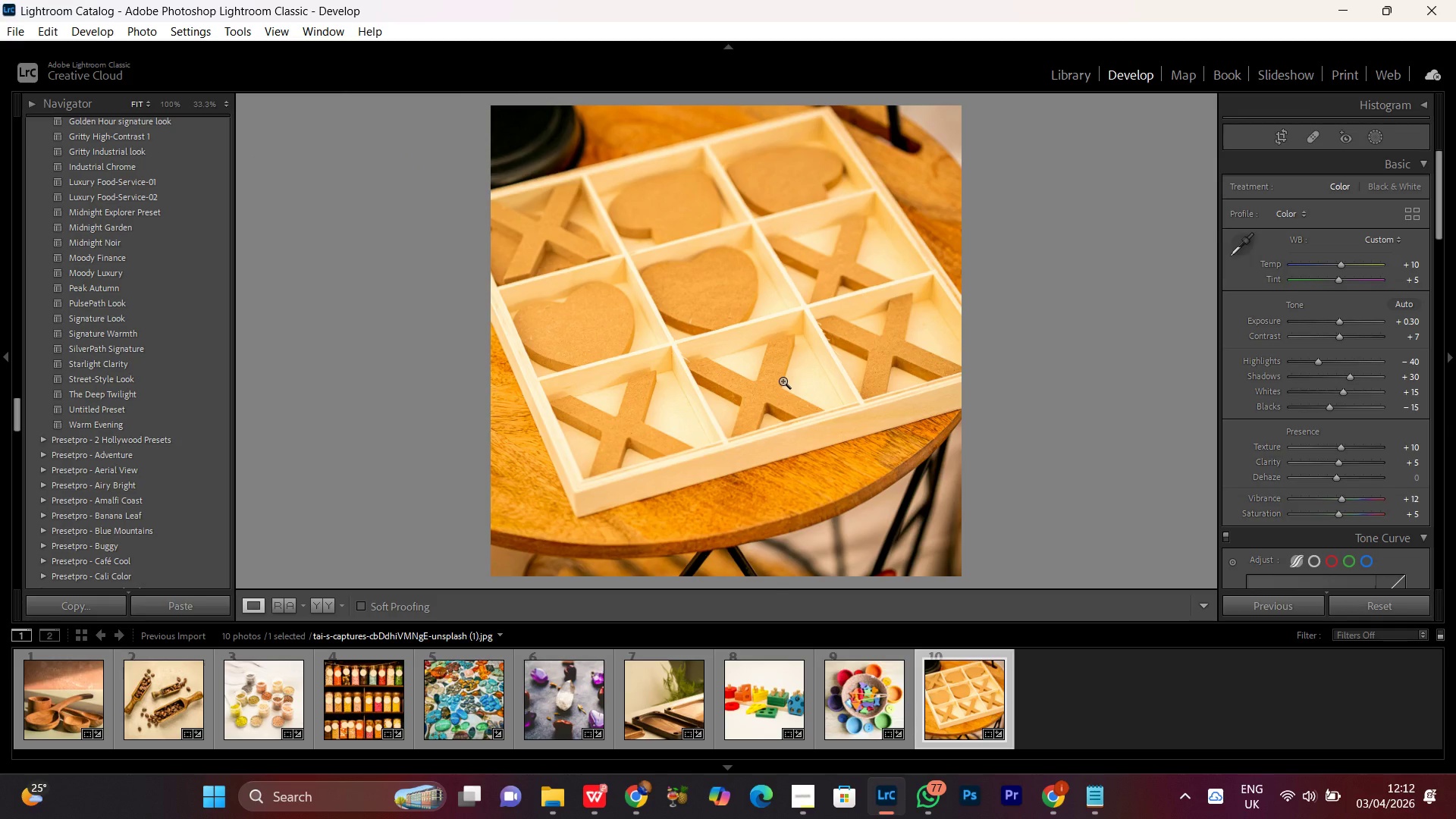 
double_click([833, 379])
 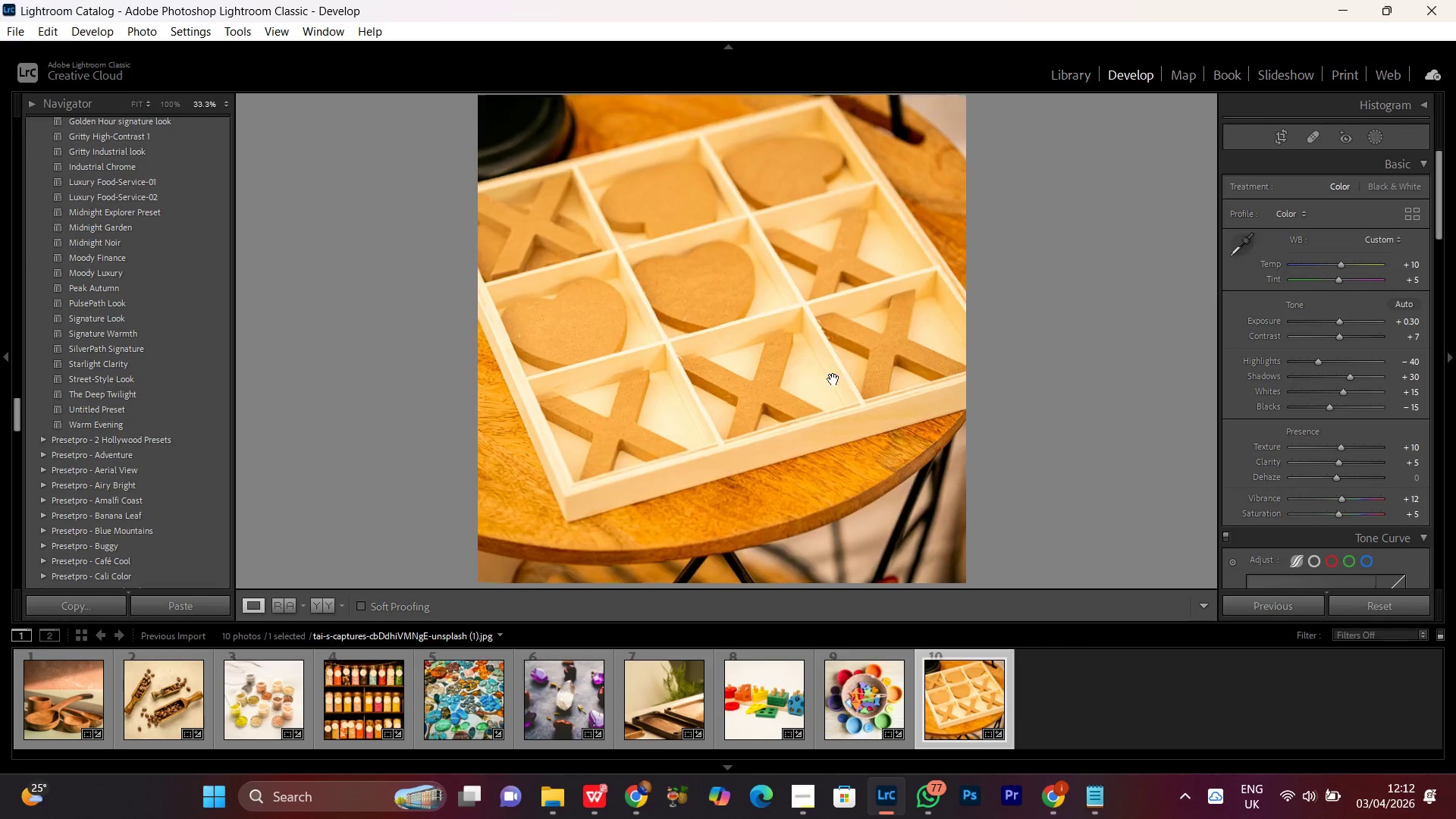 
double_click([832, 379])
 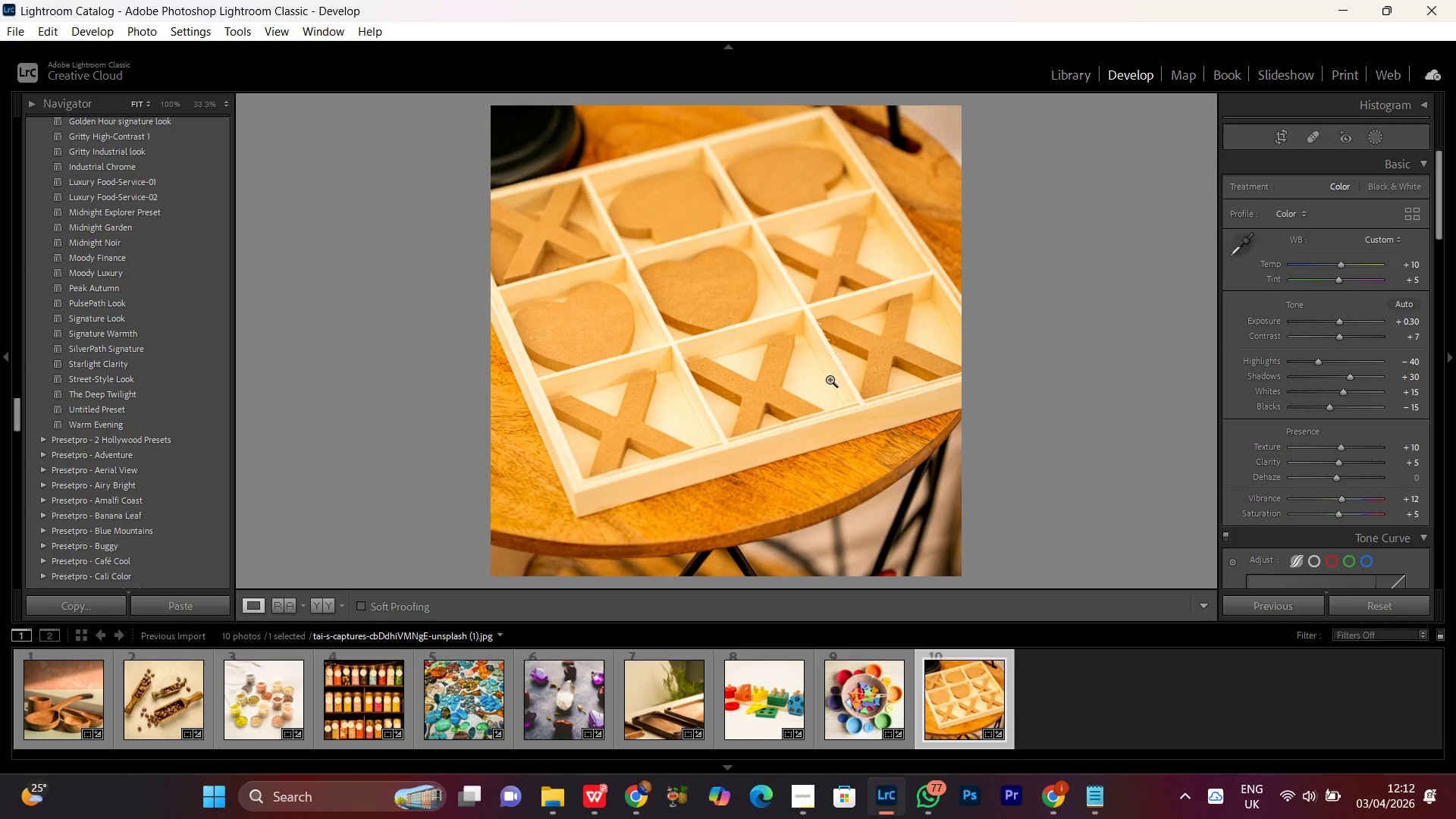 
key(Control+A)
 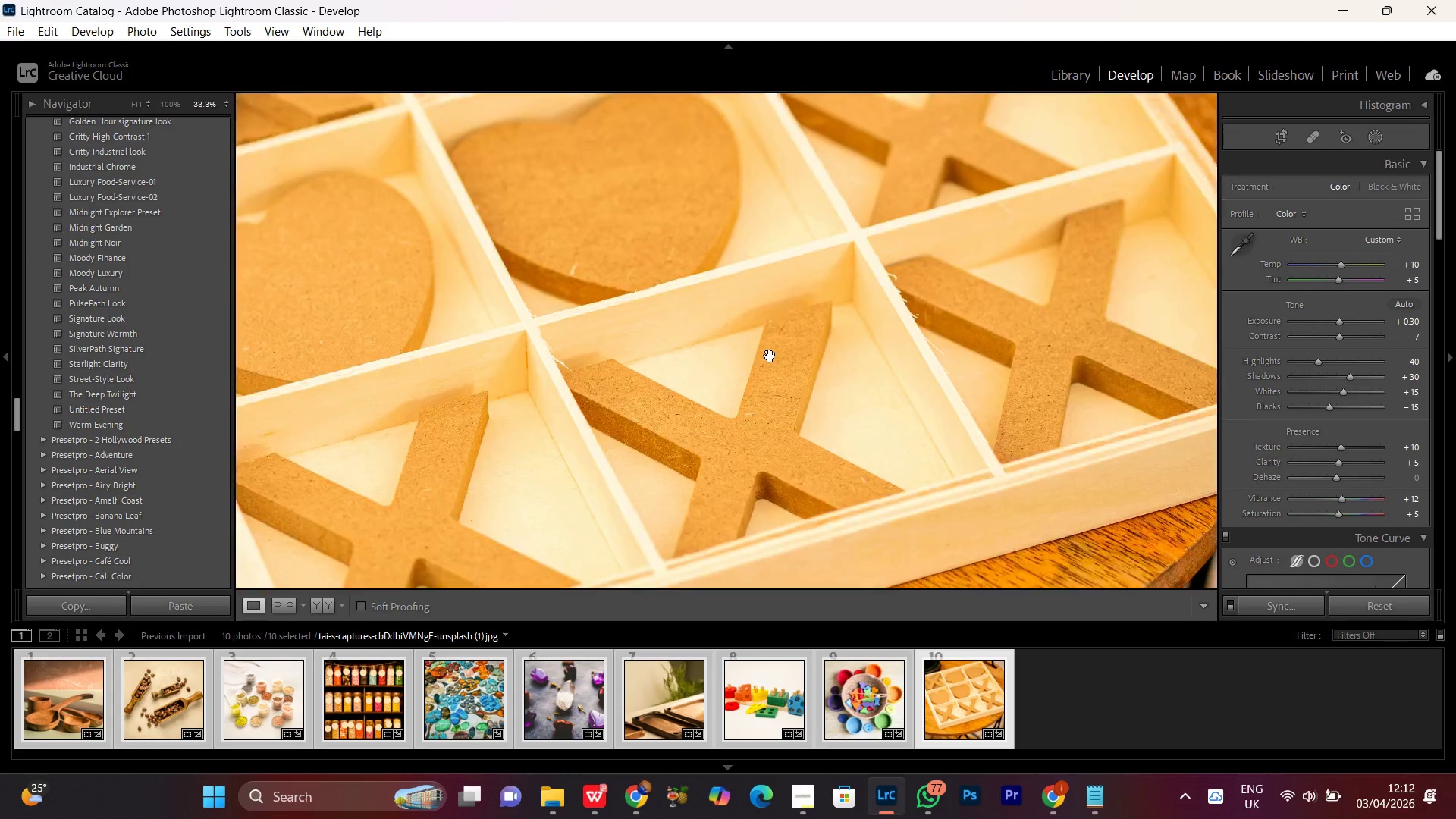 
double_click([770, 356])
 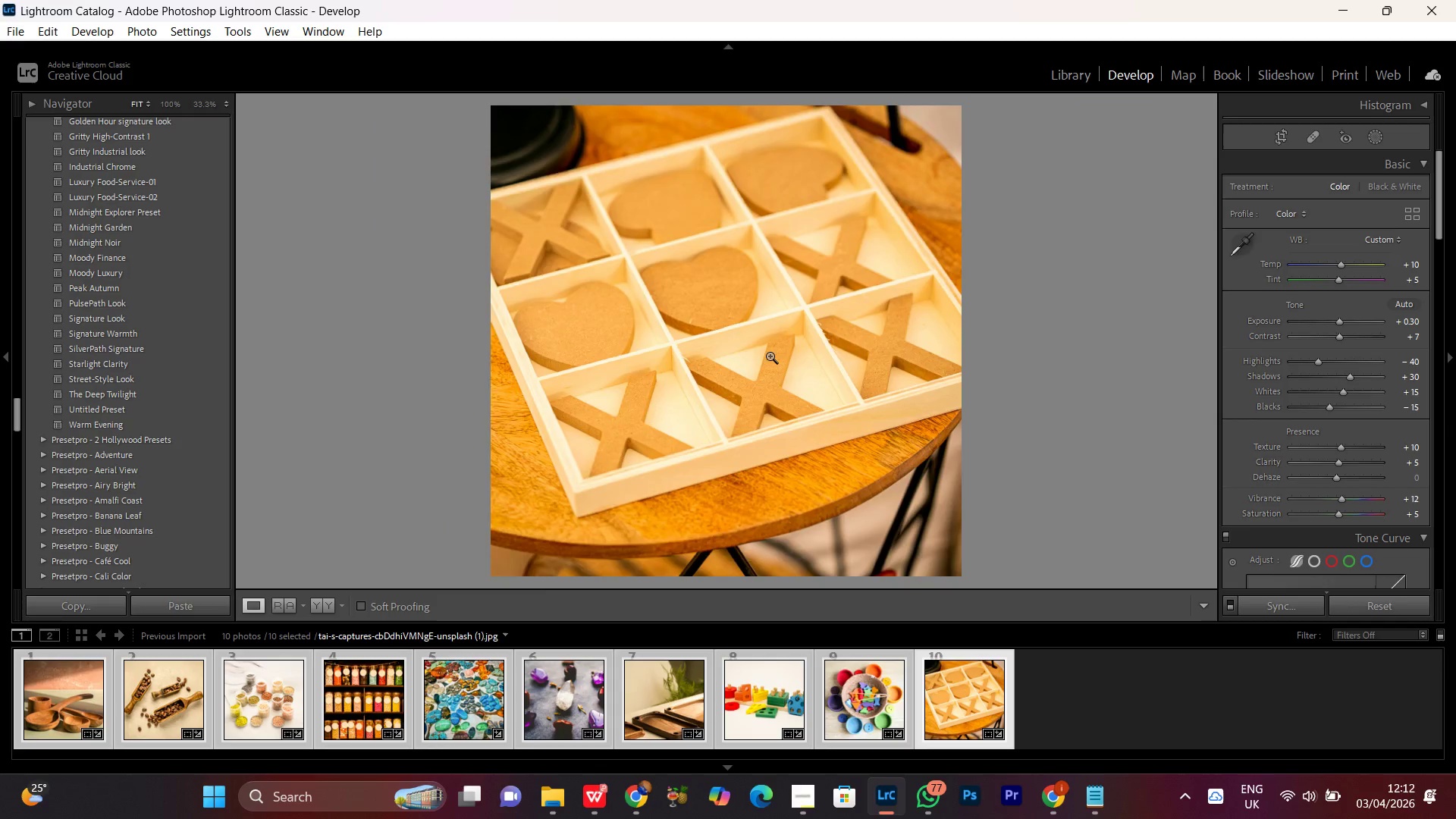 
triple_click([770, 356])
 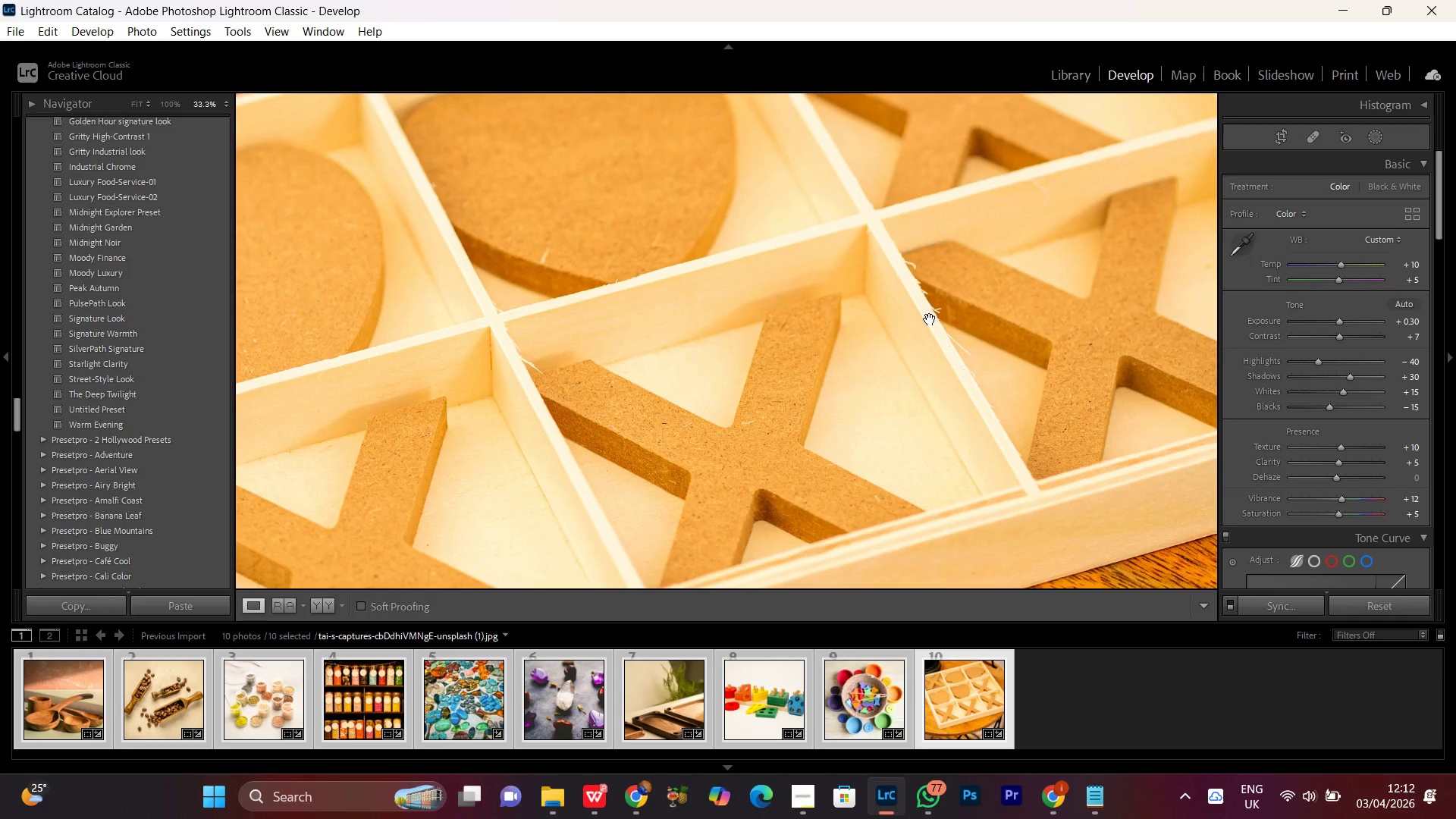 
left_click_drag(start_coordinate=[930, 318], to_coordinate=[782, 347])
 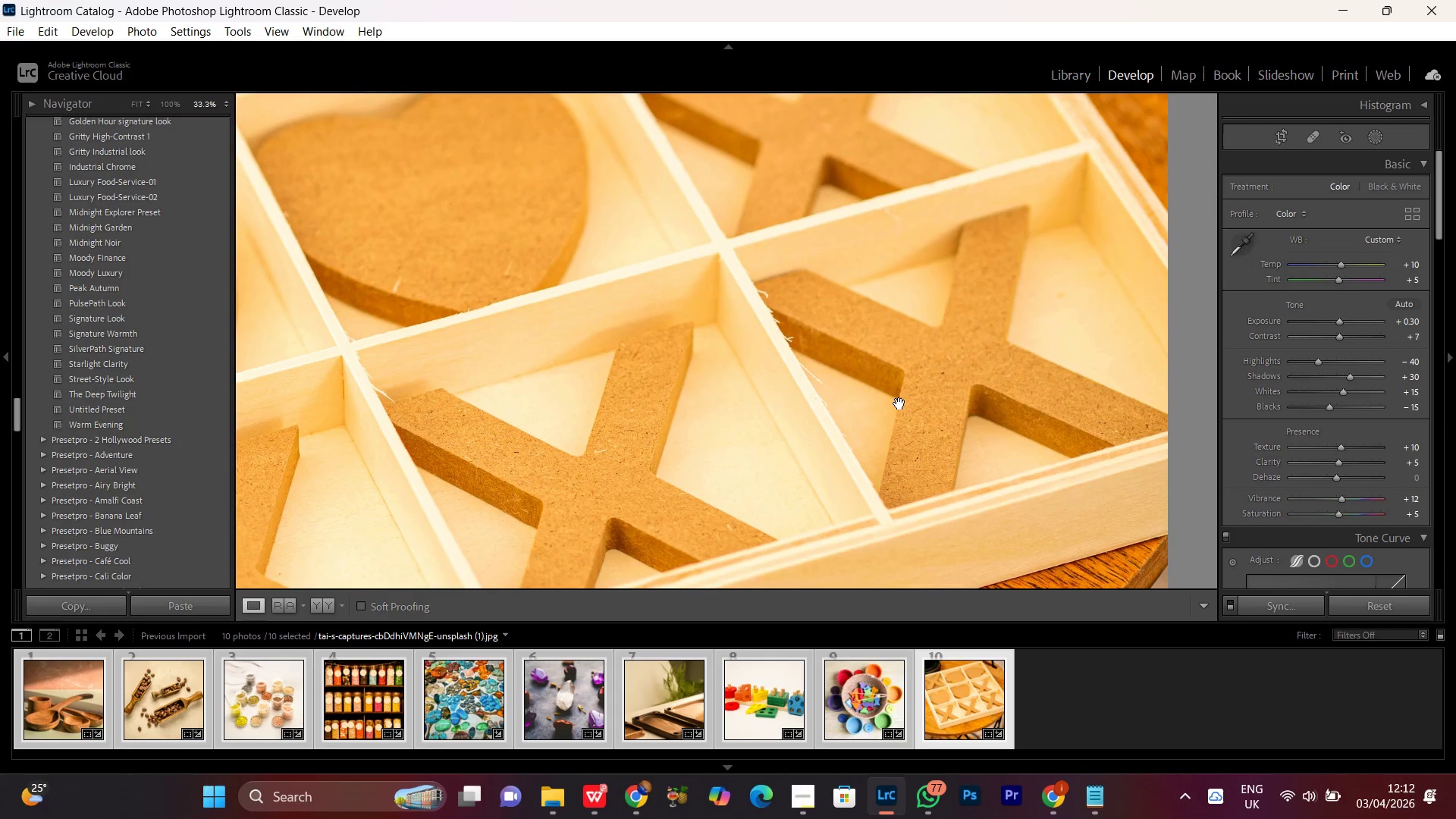 
left_click([898, 402])
 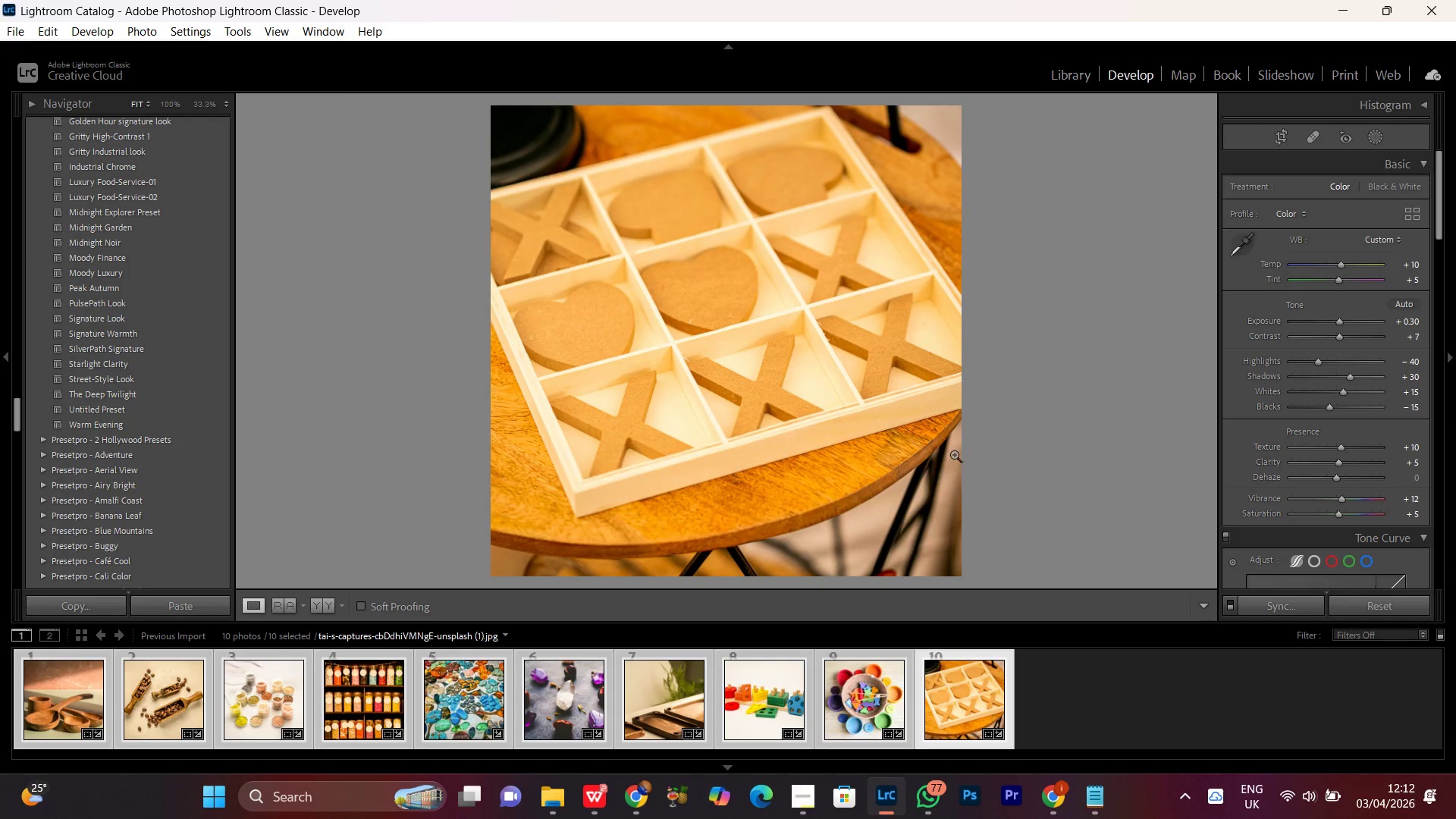 
left_click([907, 432])
 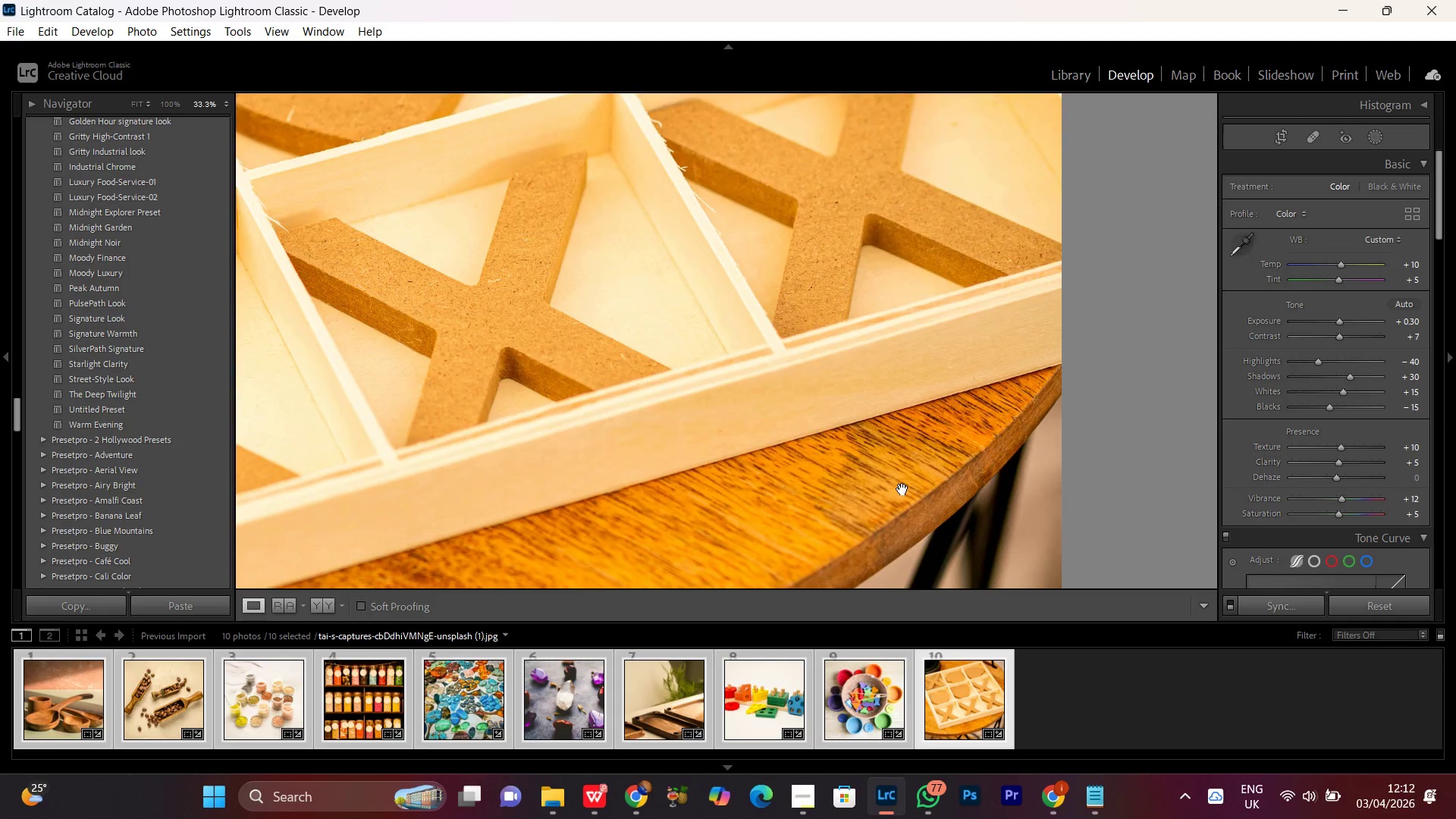 
left_click_drag(start_coordinate=[902, 494], to_coordinate=[844, 228])
 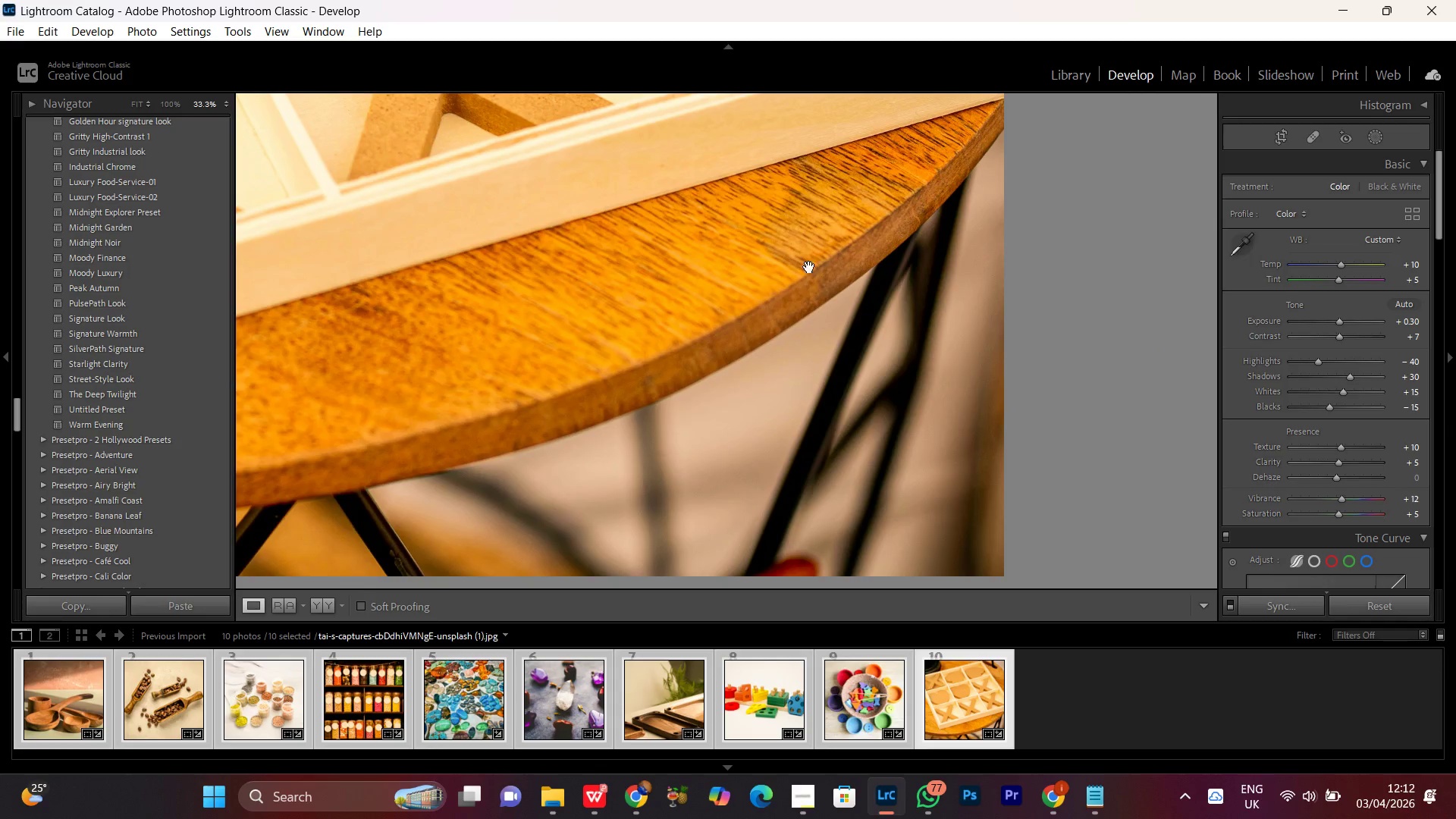 
left_click([807, 265])
 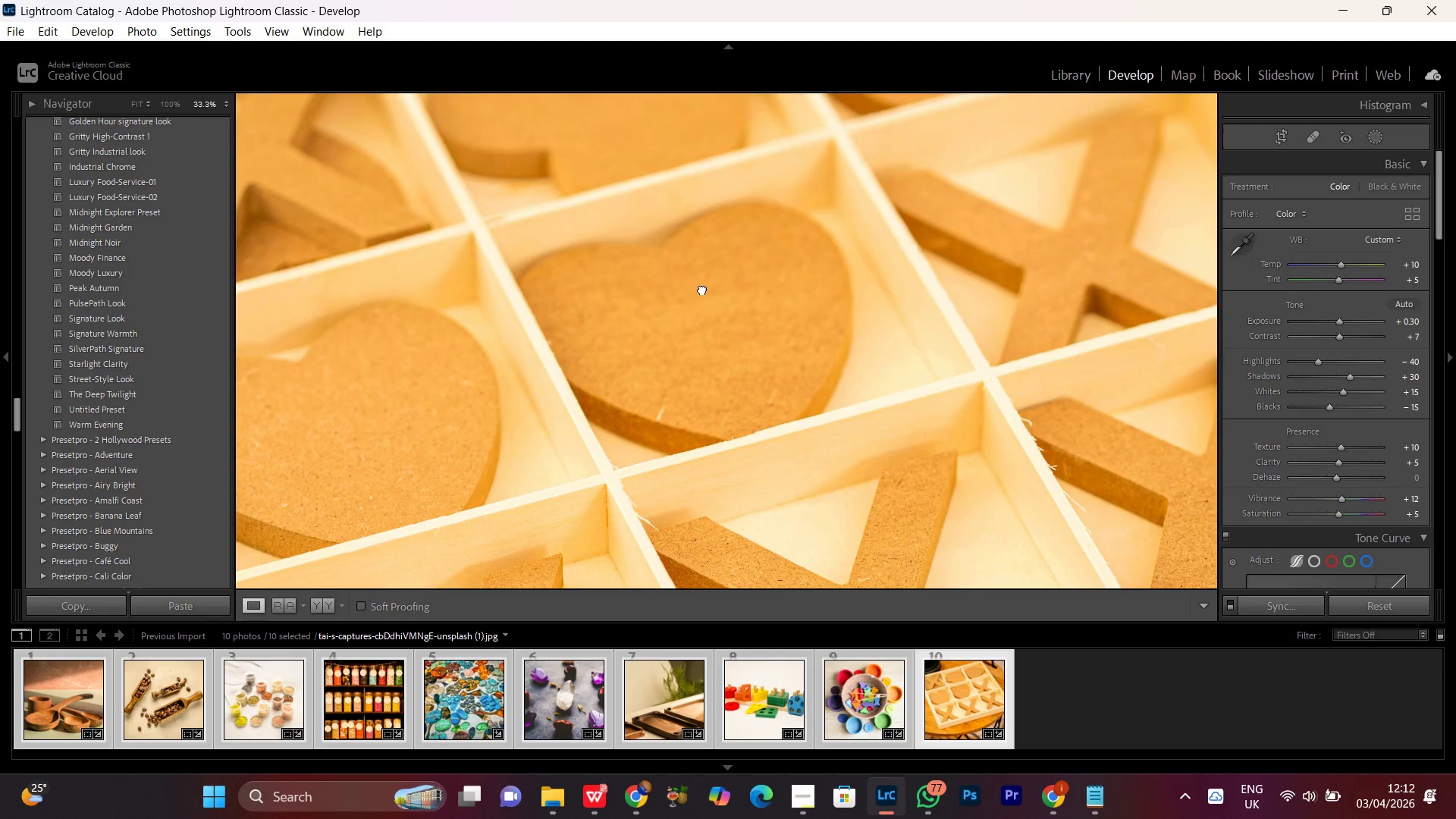 
triple_click([701, 289])
 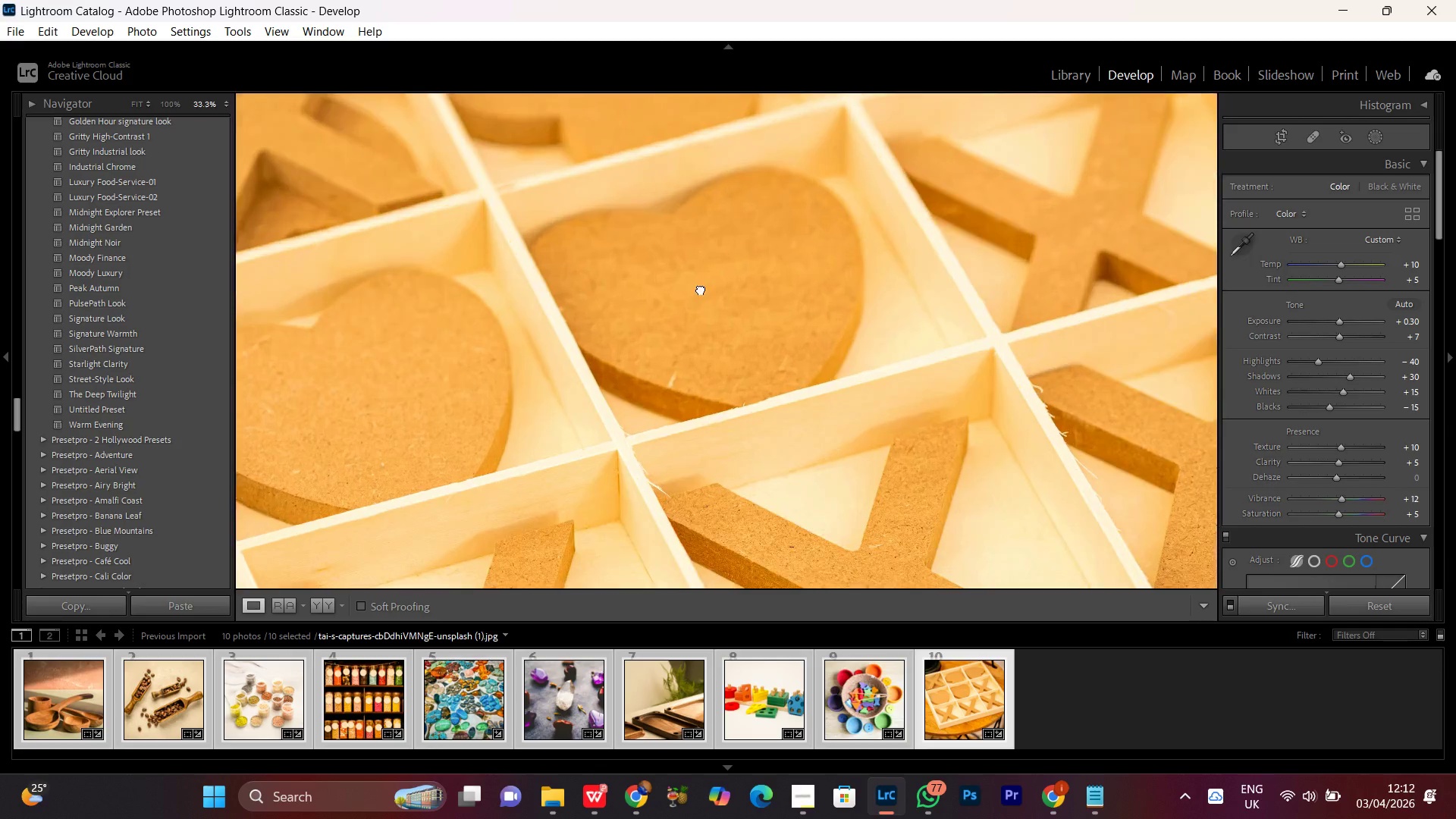 
triple_click([701, 289])
 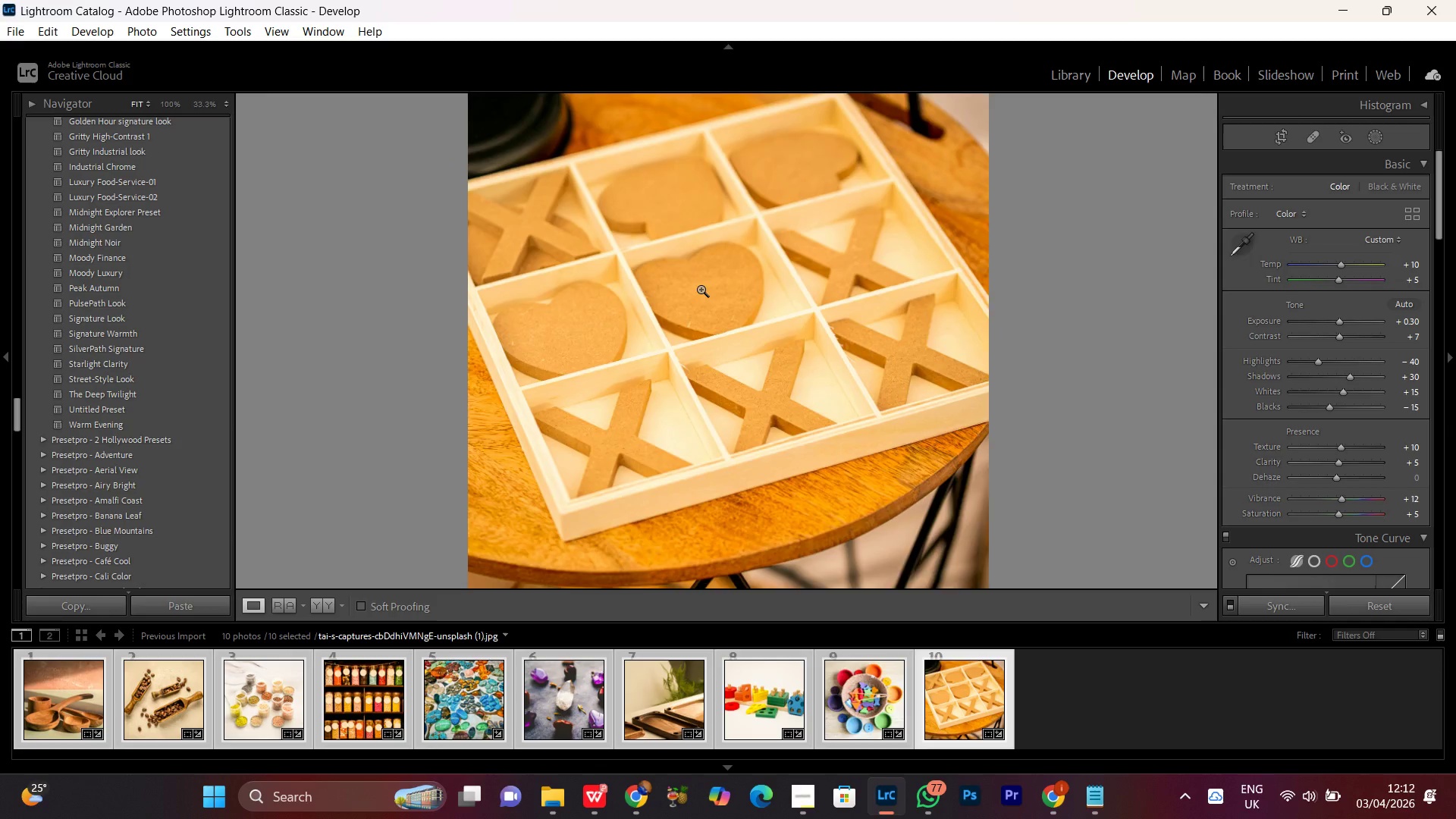 
triple_click([701, 289])
 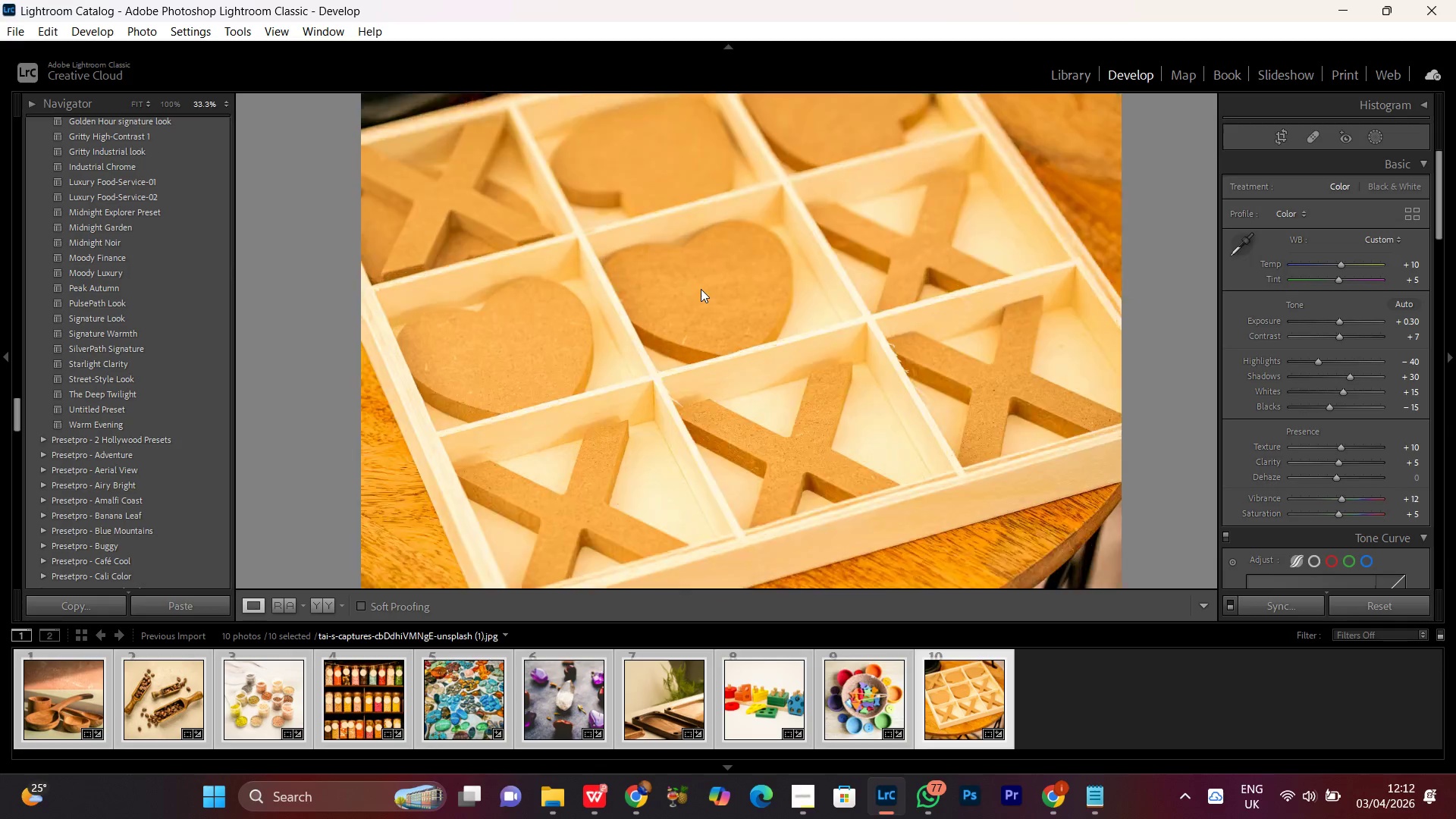 
triple_click([701, 289])
 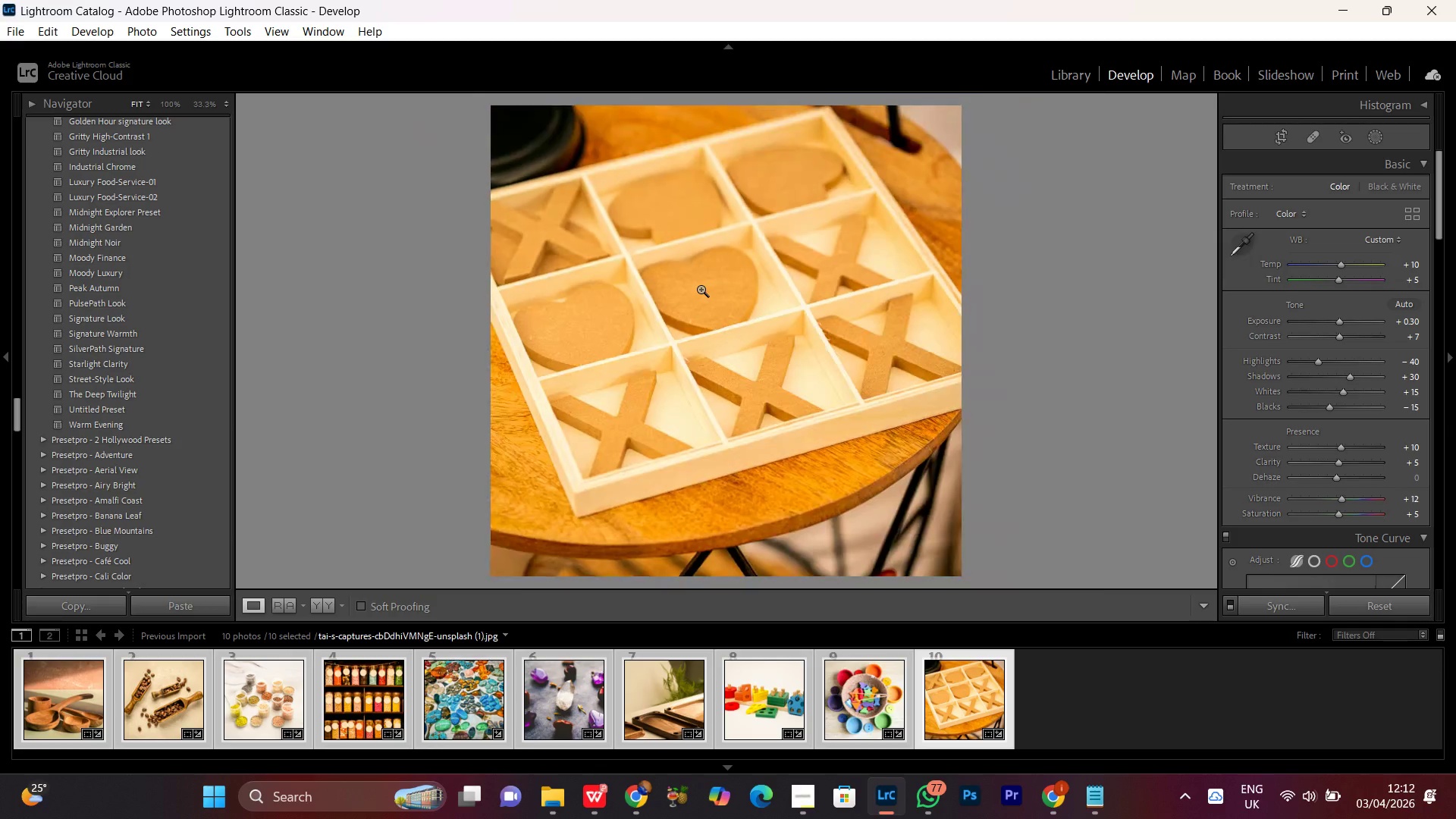 
triple_click([701, 289])
 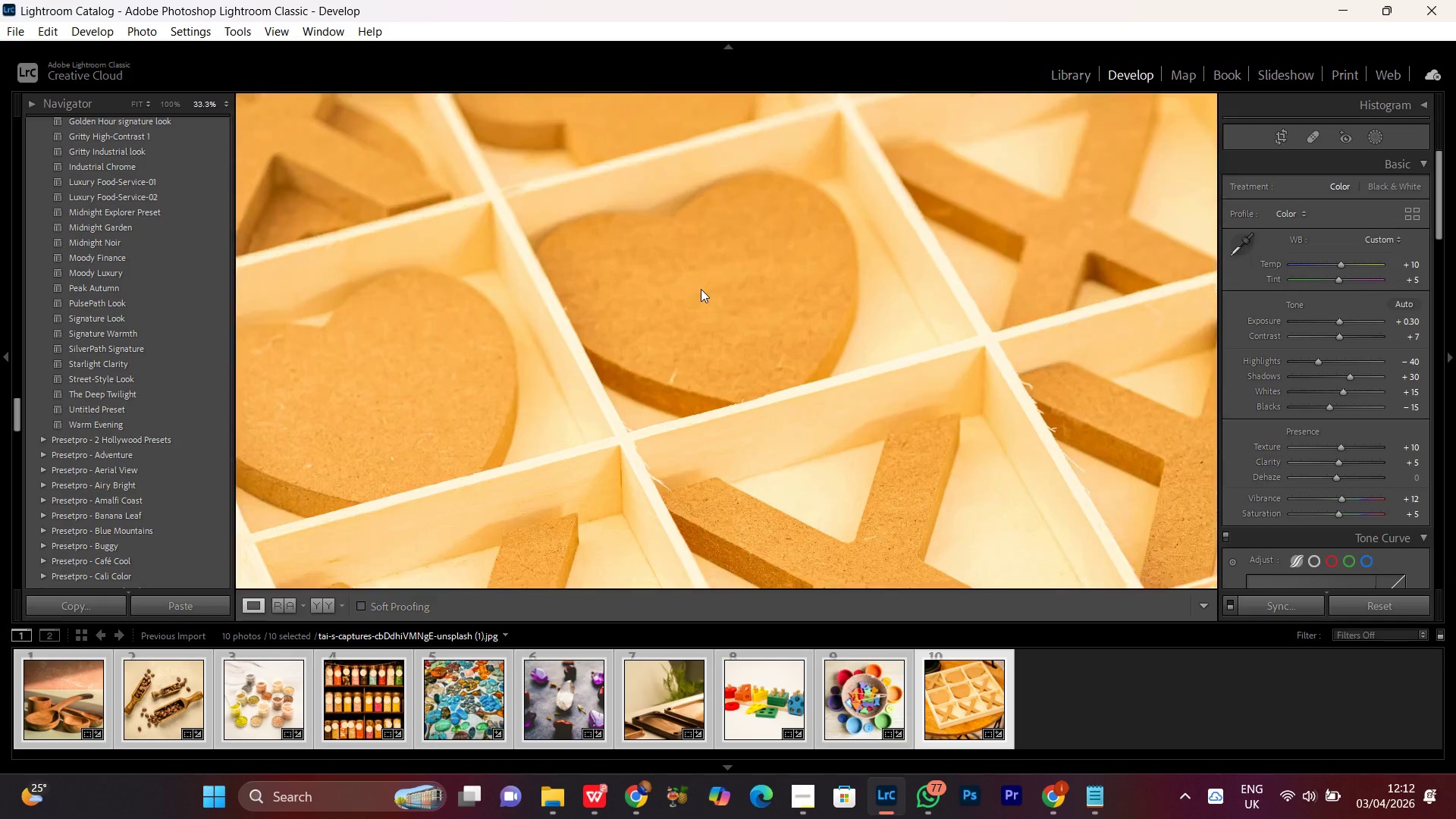 
triple_click([701, 289])
 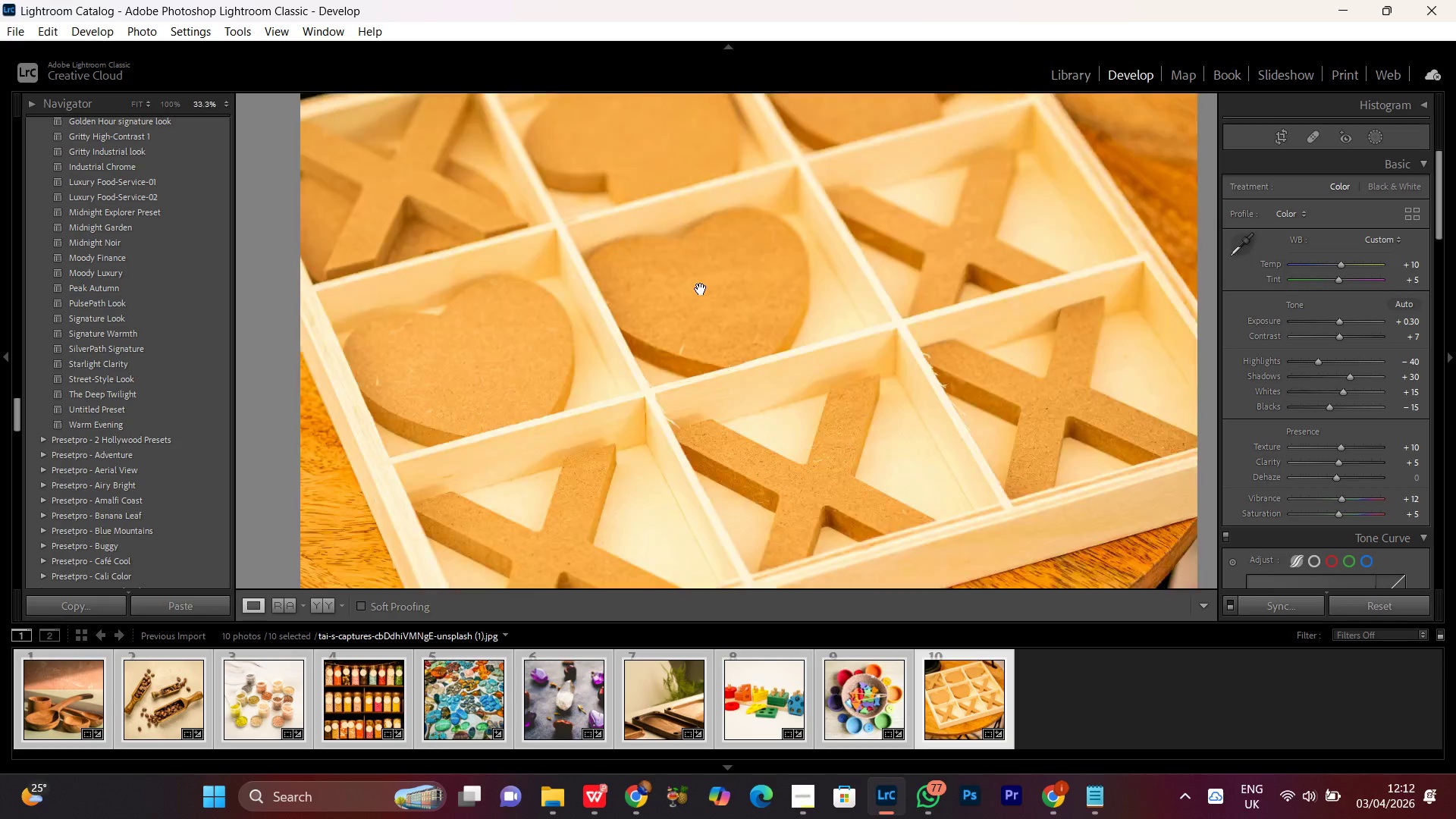 
double_click([701, 289])
 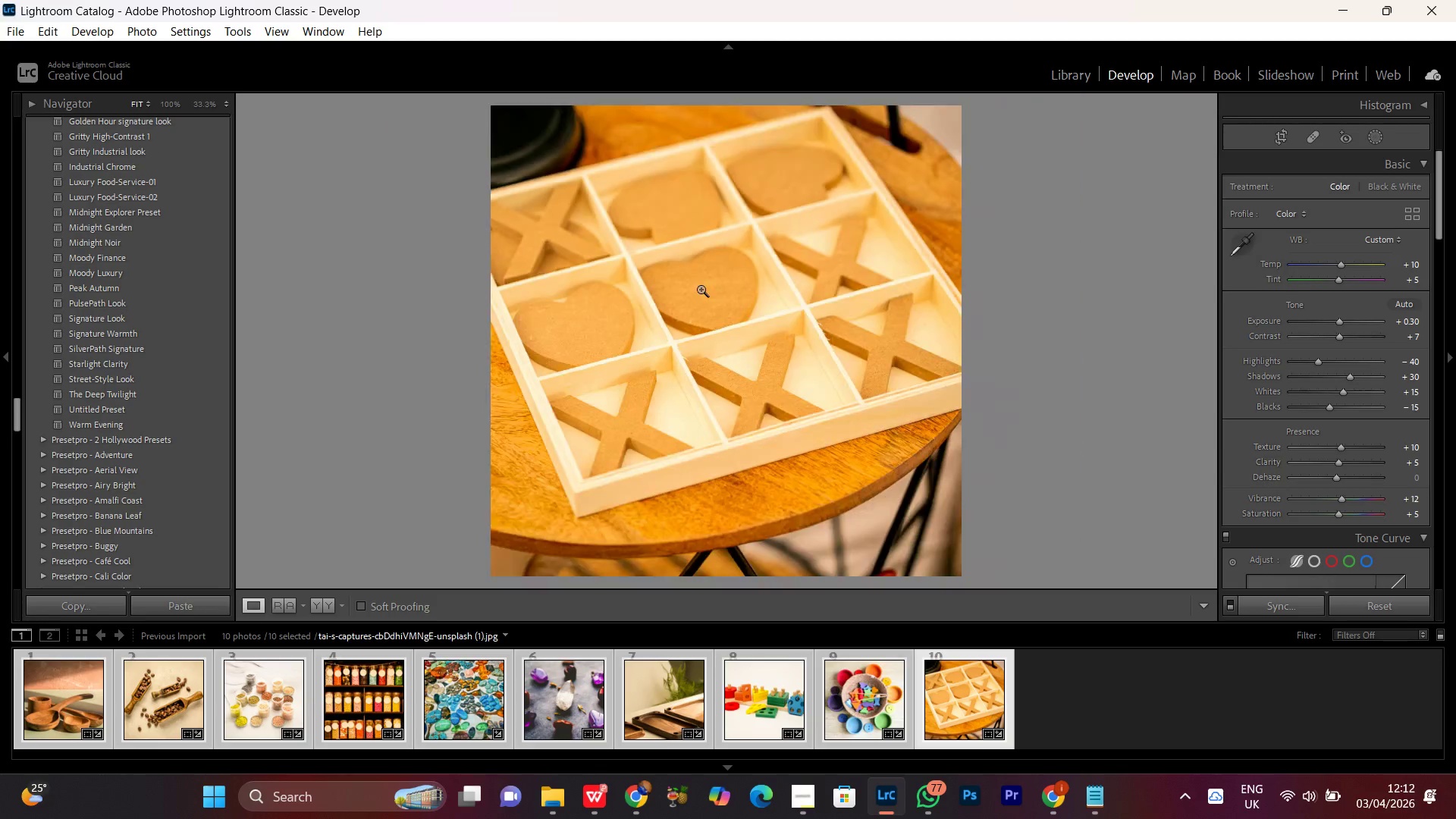 
triple_click([701, 289])
 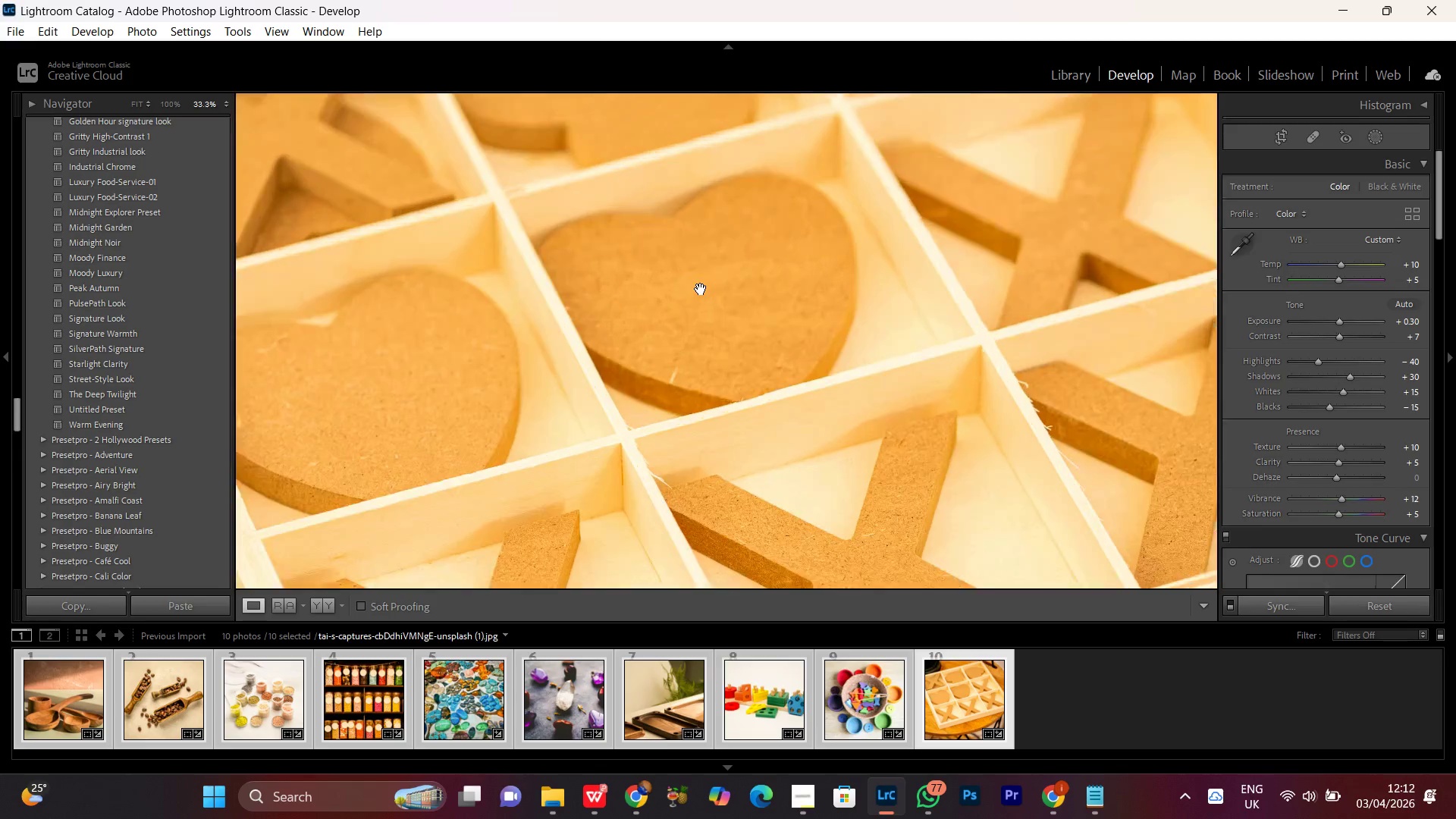 
triple_click([701, 289])
 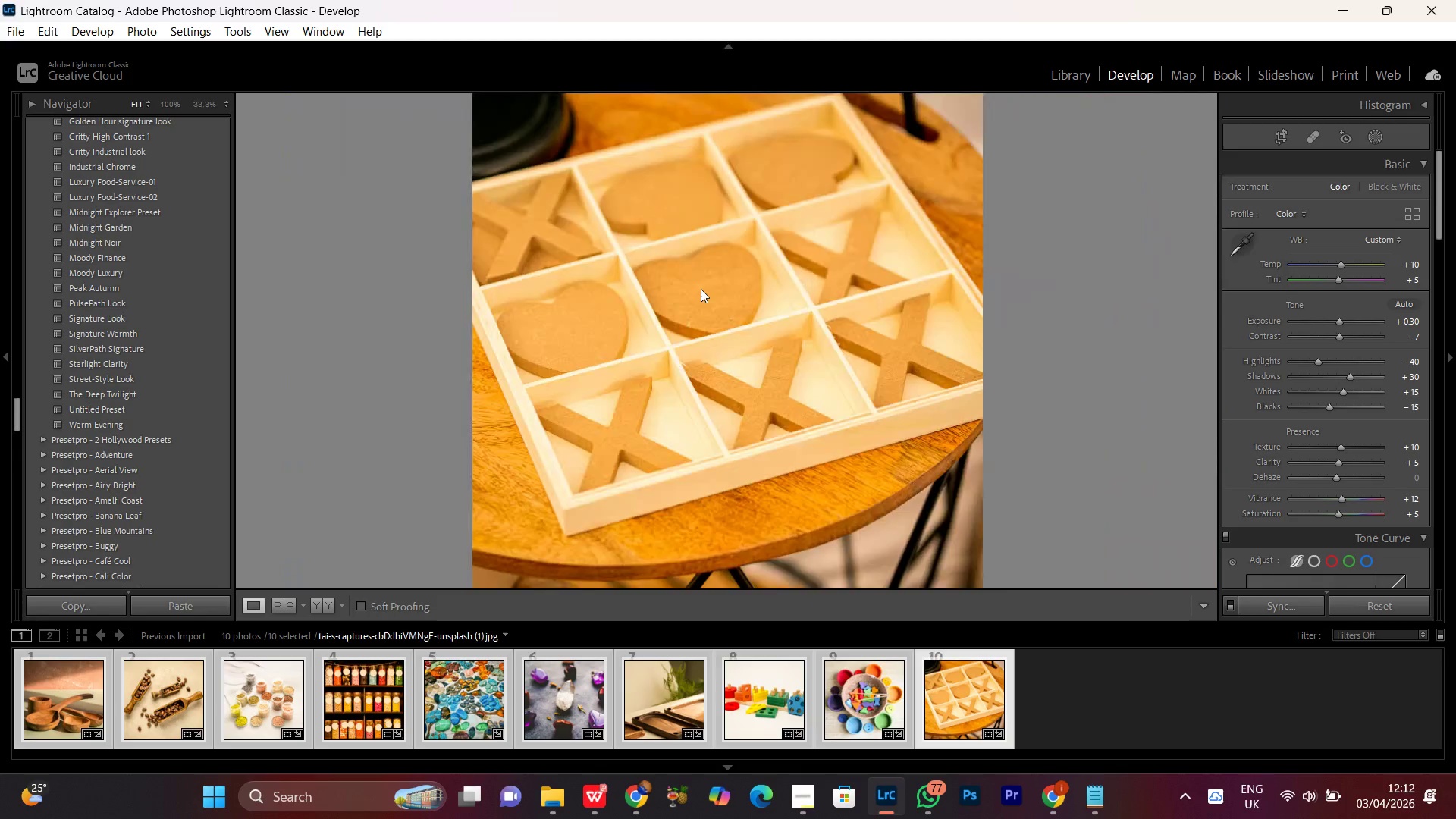 
triple_click([701, 289])
 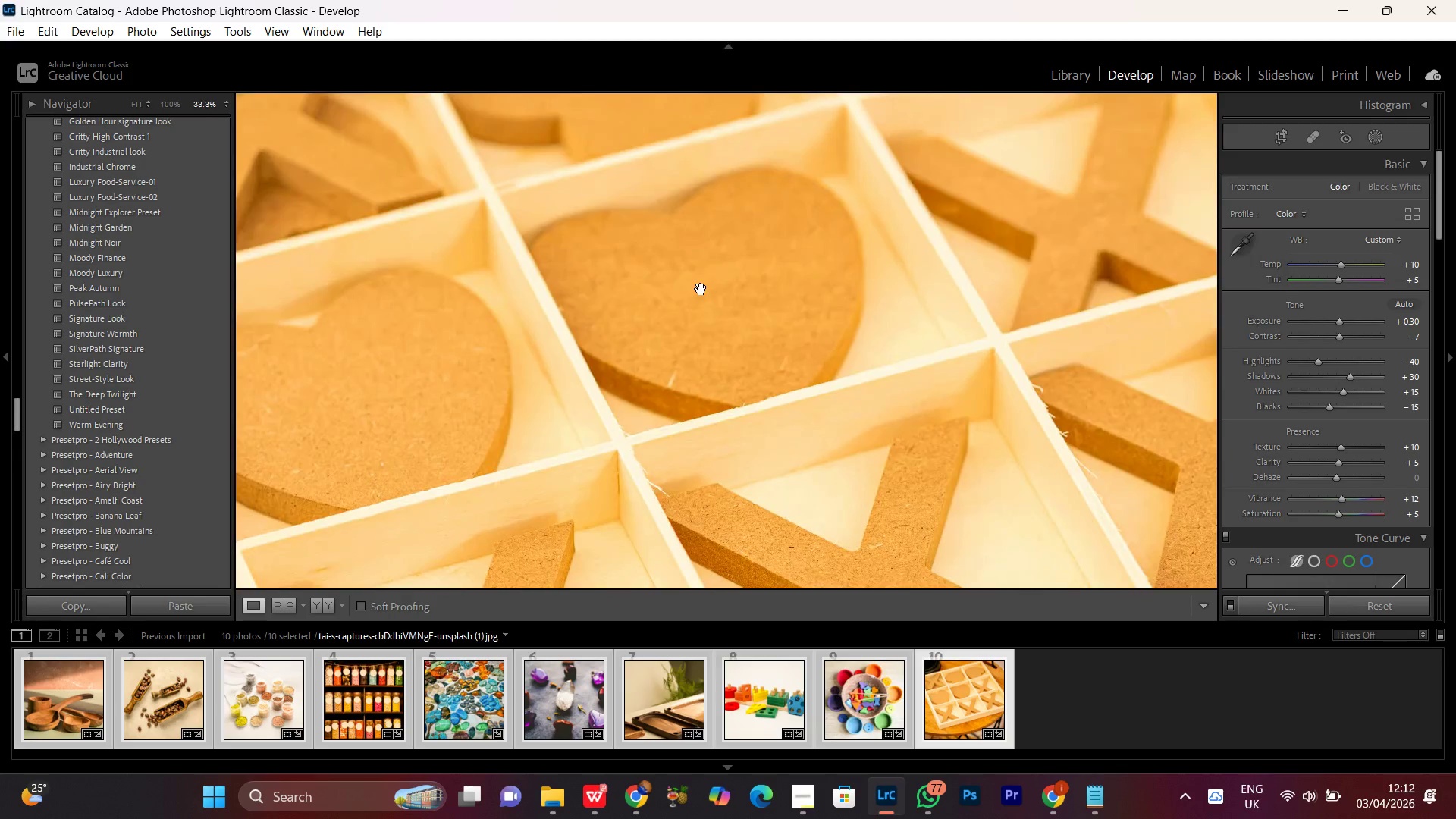 
triple_click([701, 289])
 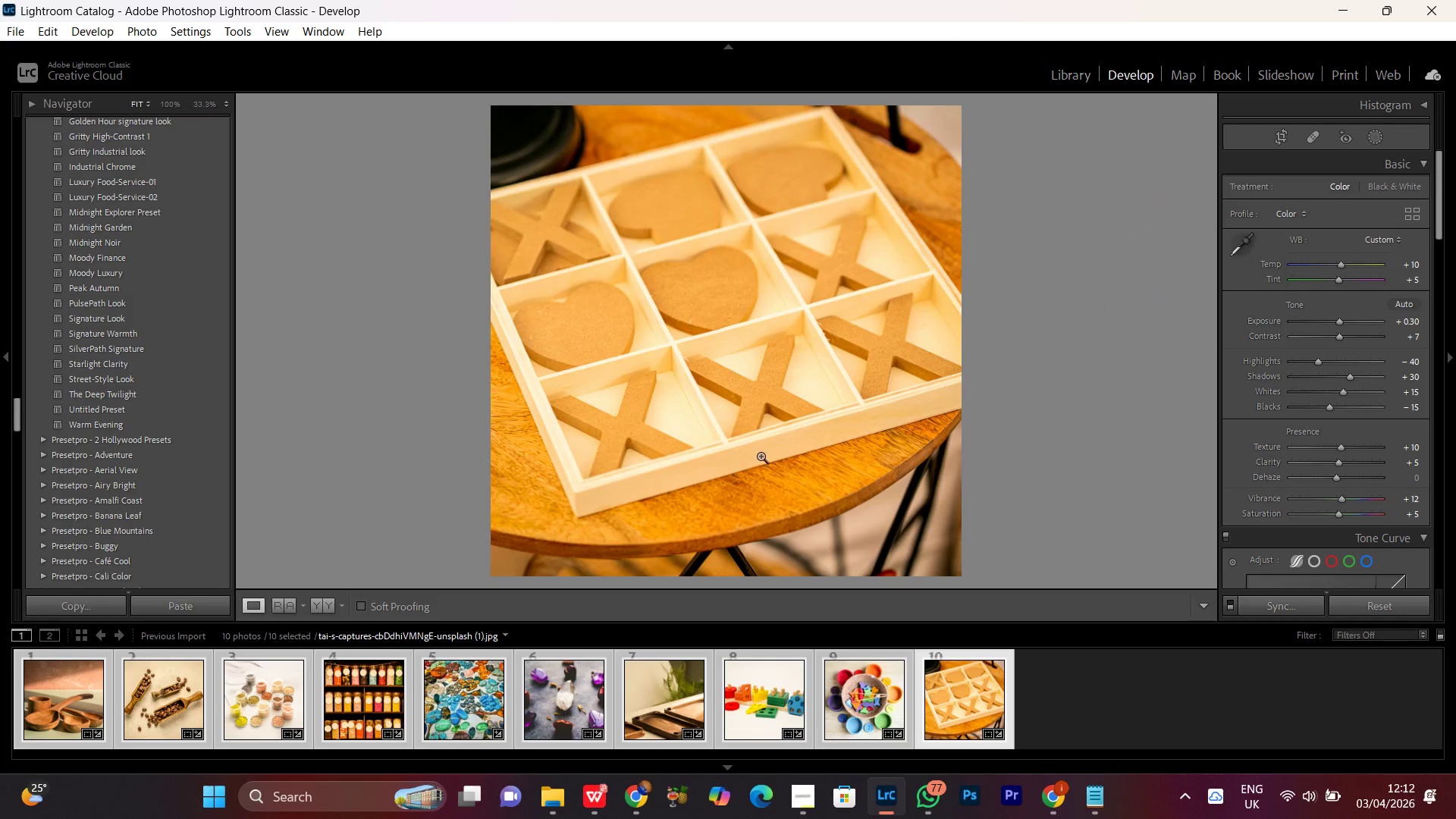 
left_click([765, 472])
 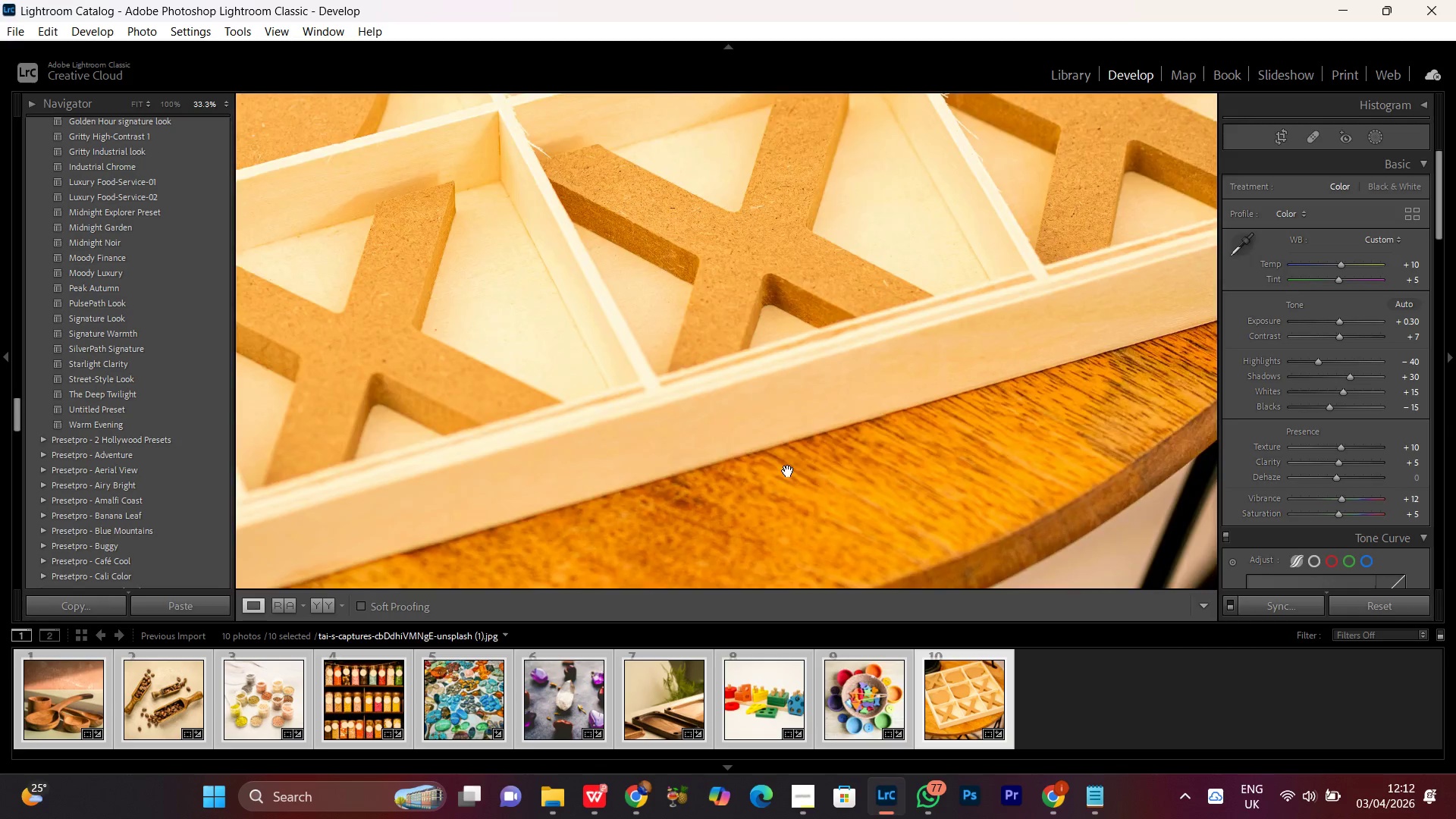 
left_click_drag(start_coordinate=[791, 494], to_coordinate=[763, 206])
 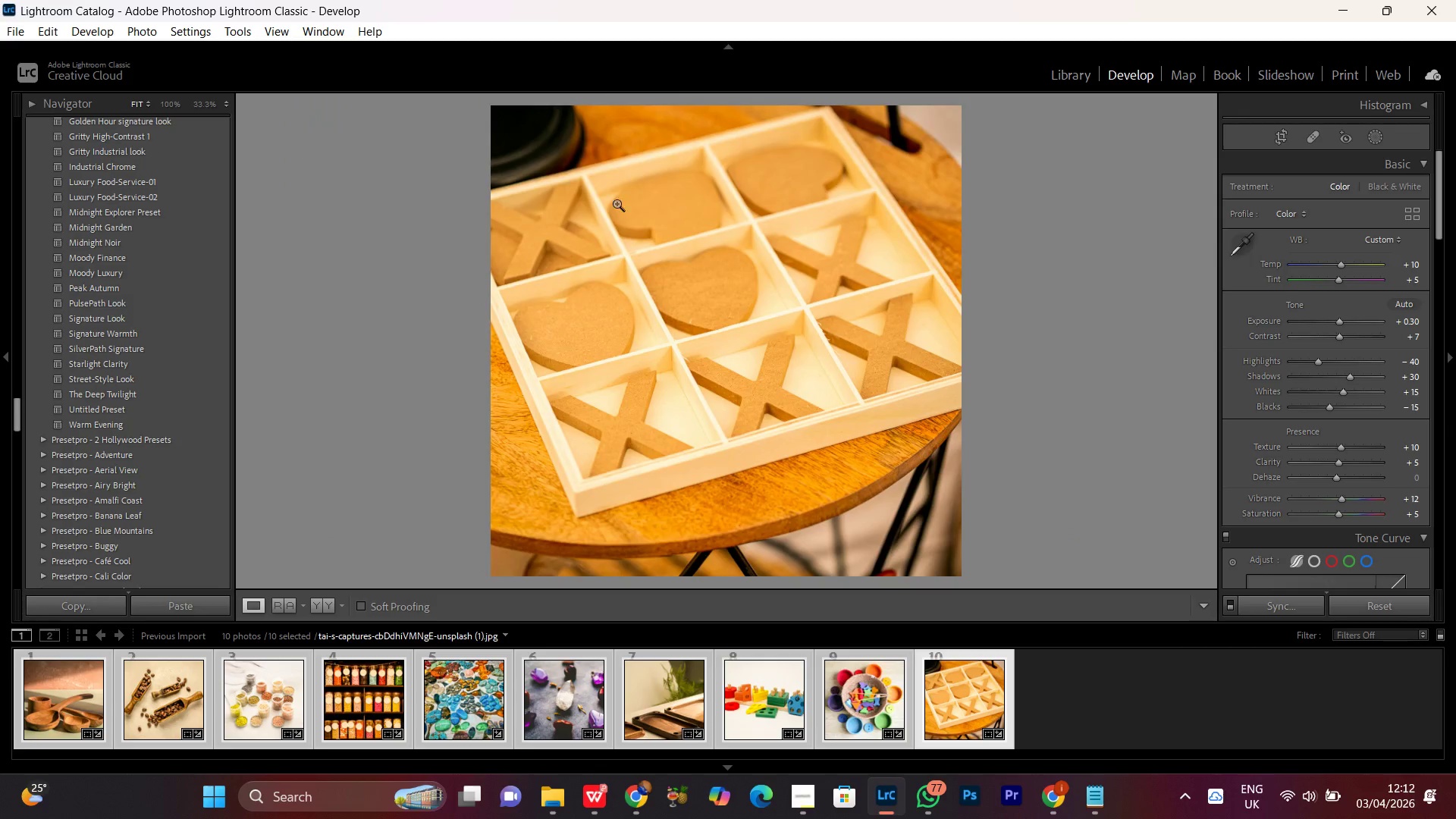 
left_click([562, 218])
 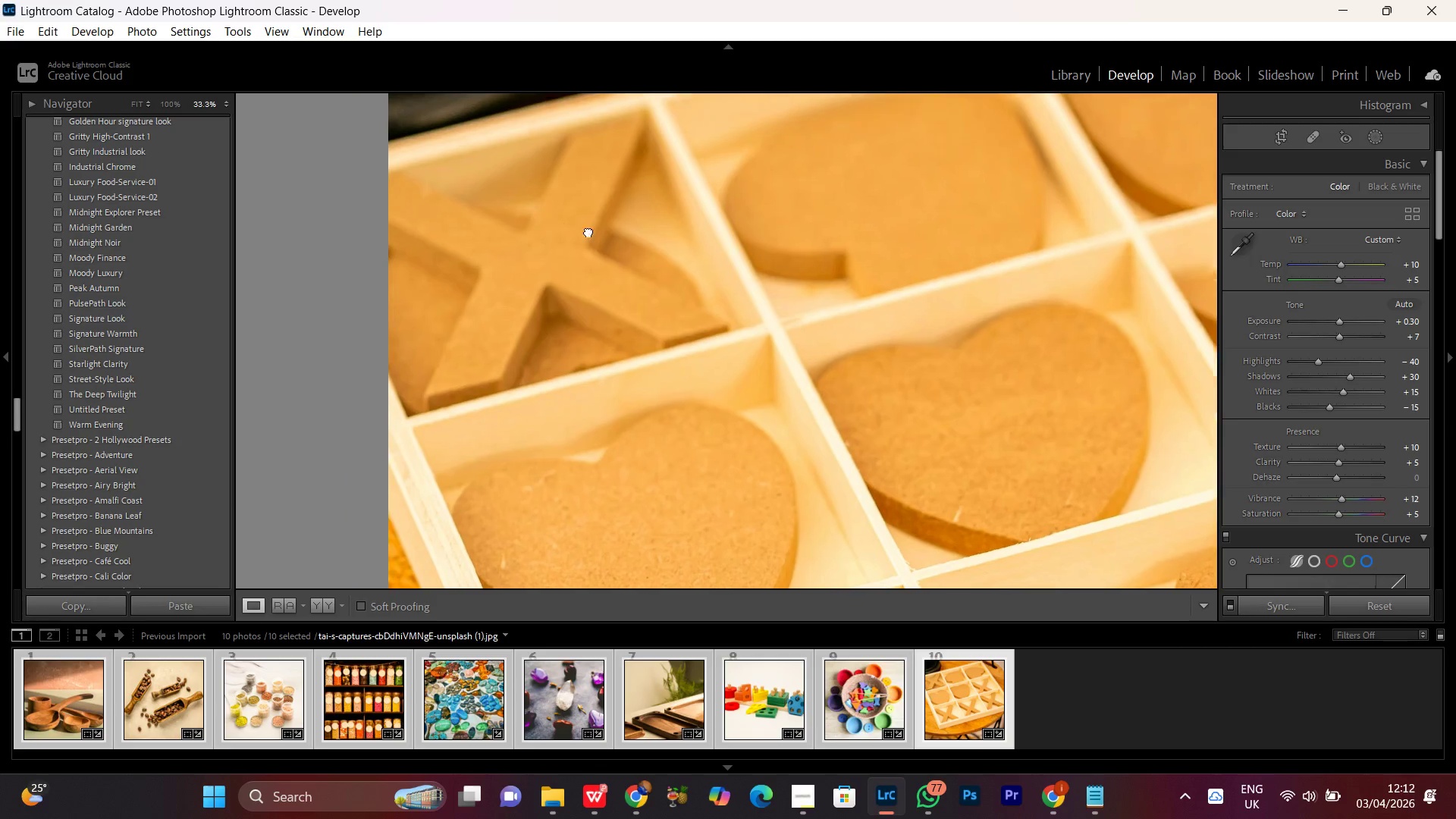 
left_click_drag(start_coordinate=[519, 224], to_coordinate=[694, 229])
 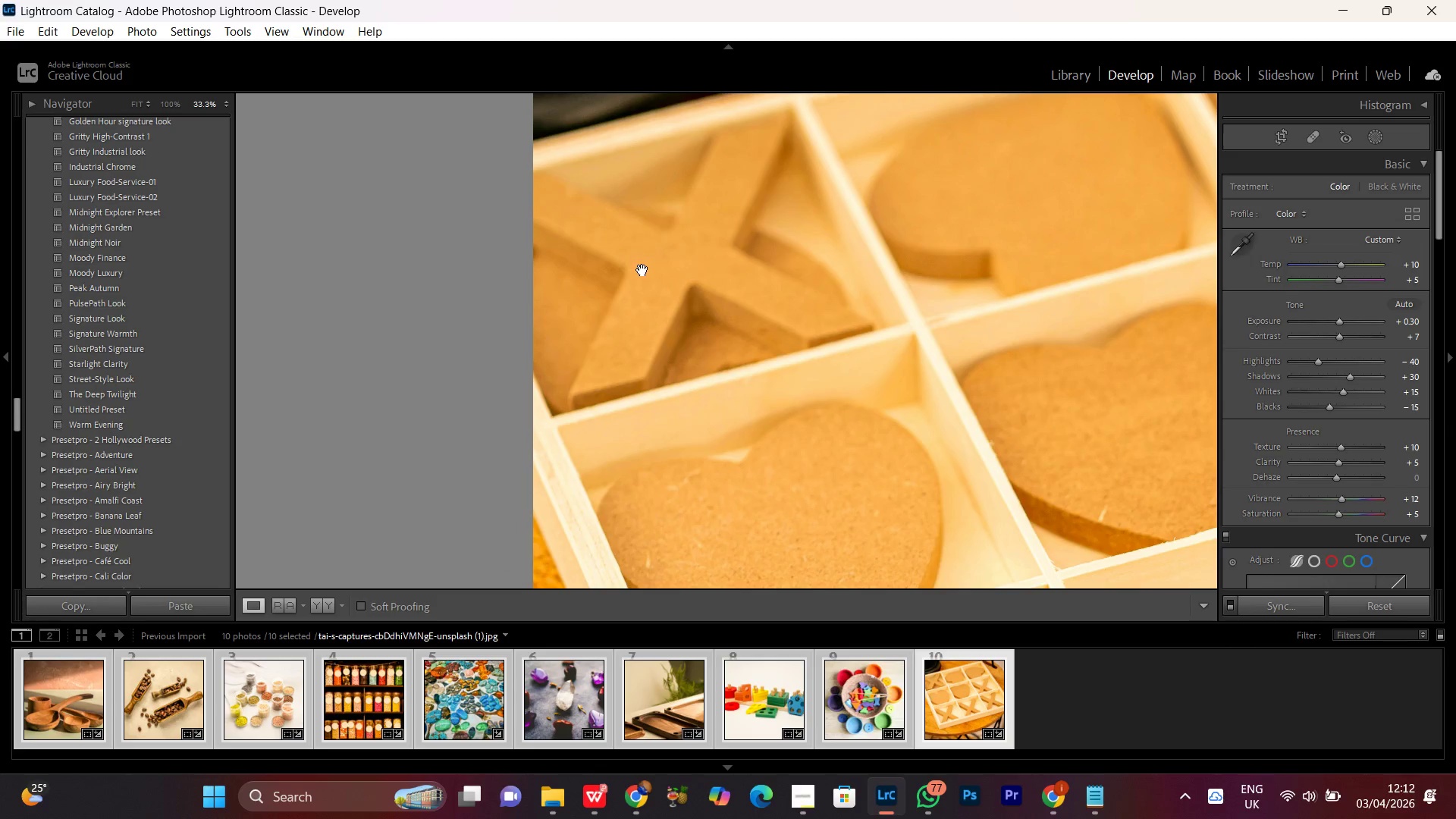 
left_click([642, 270])
 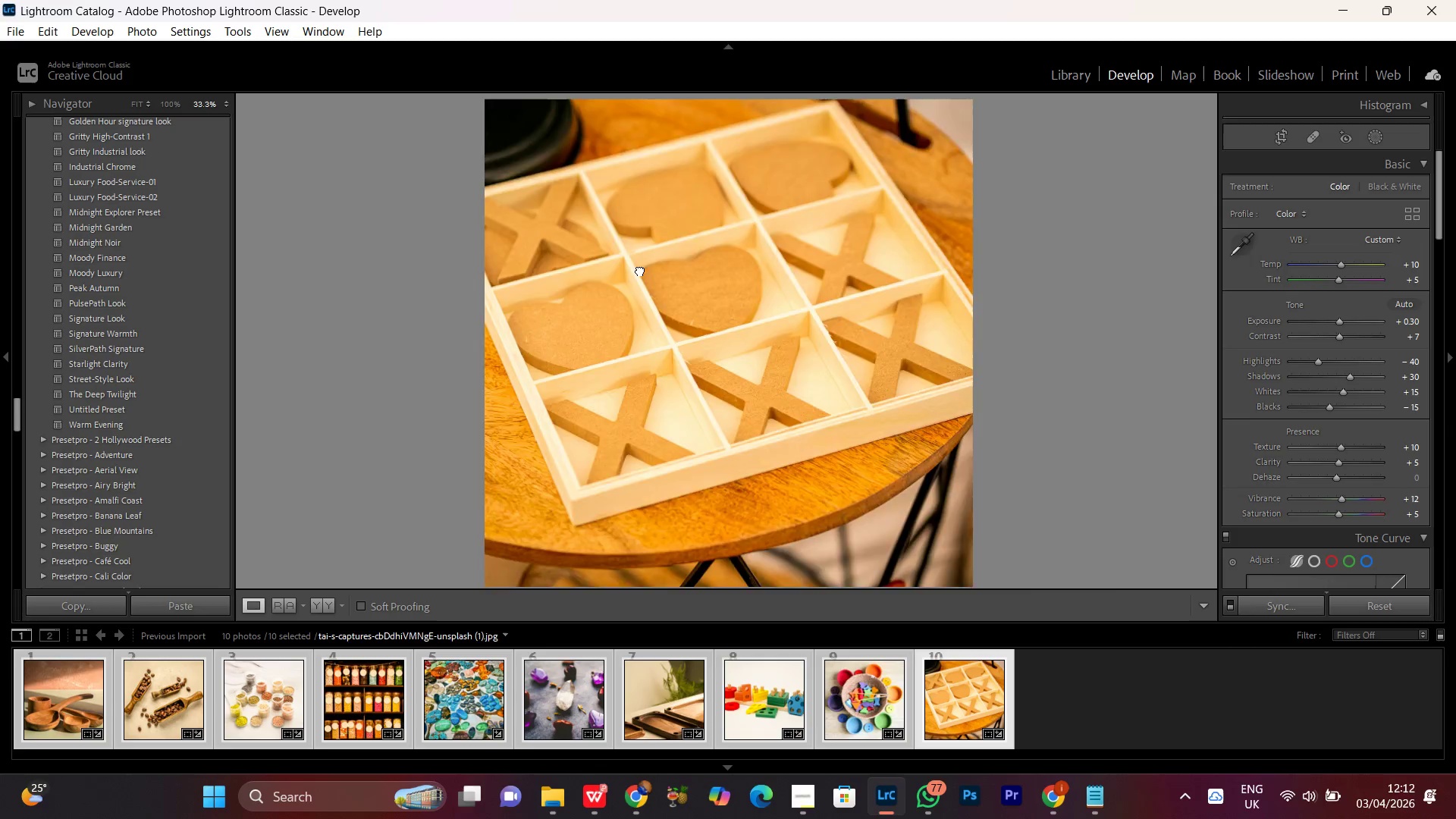 
double_click([640, 270])
 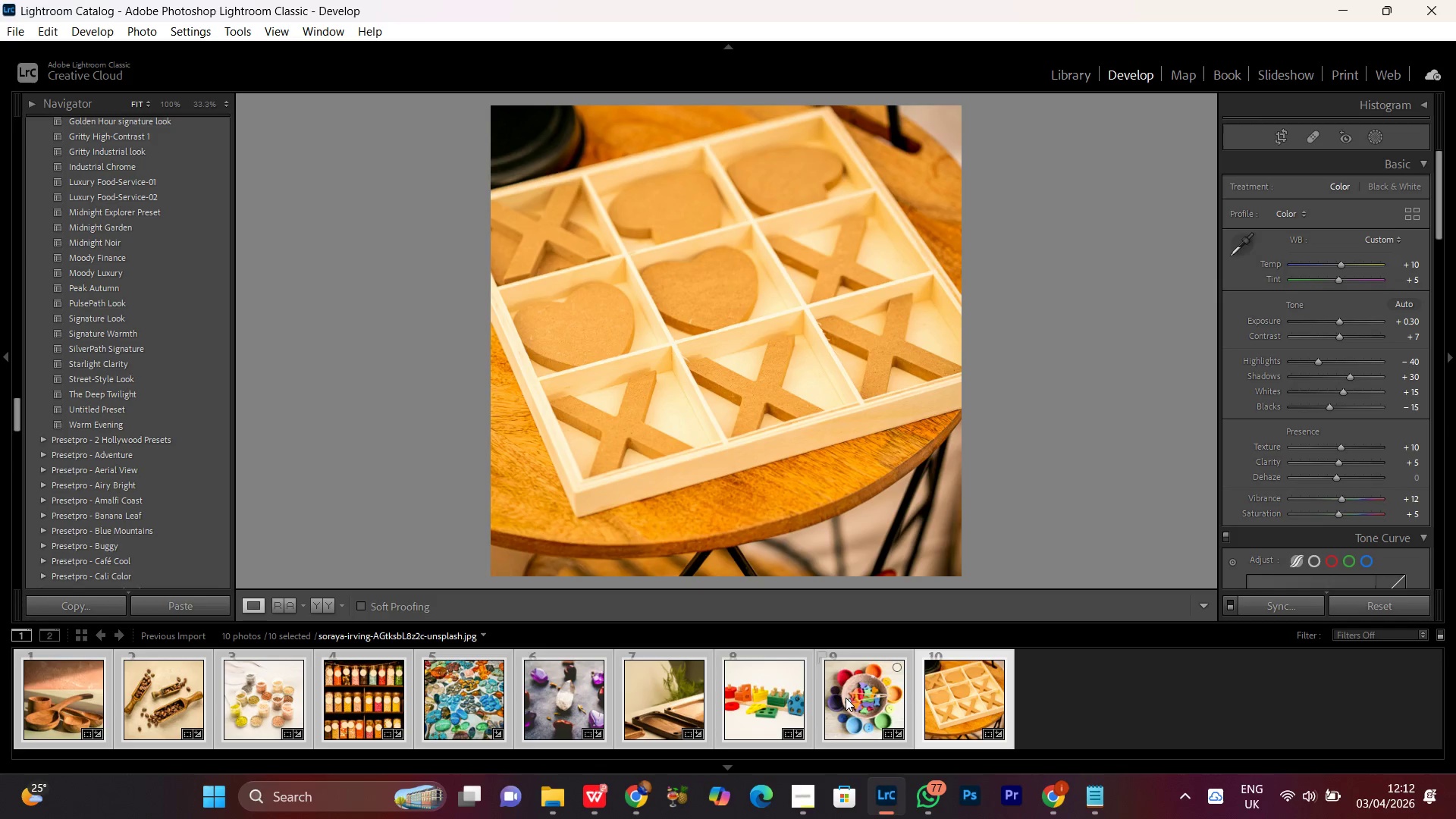 
wait(5.83)
 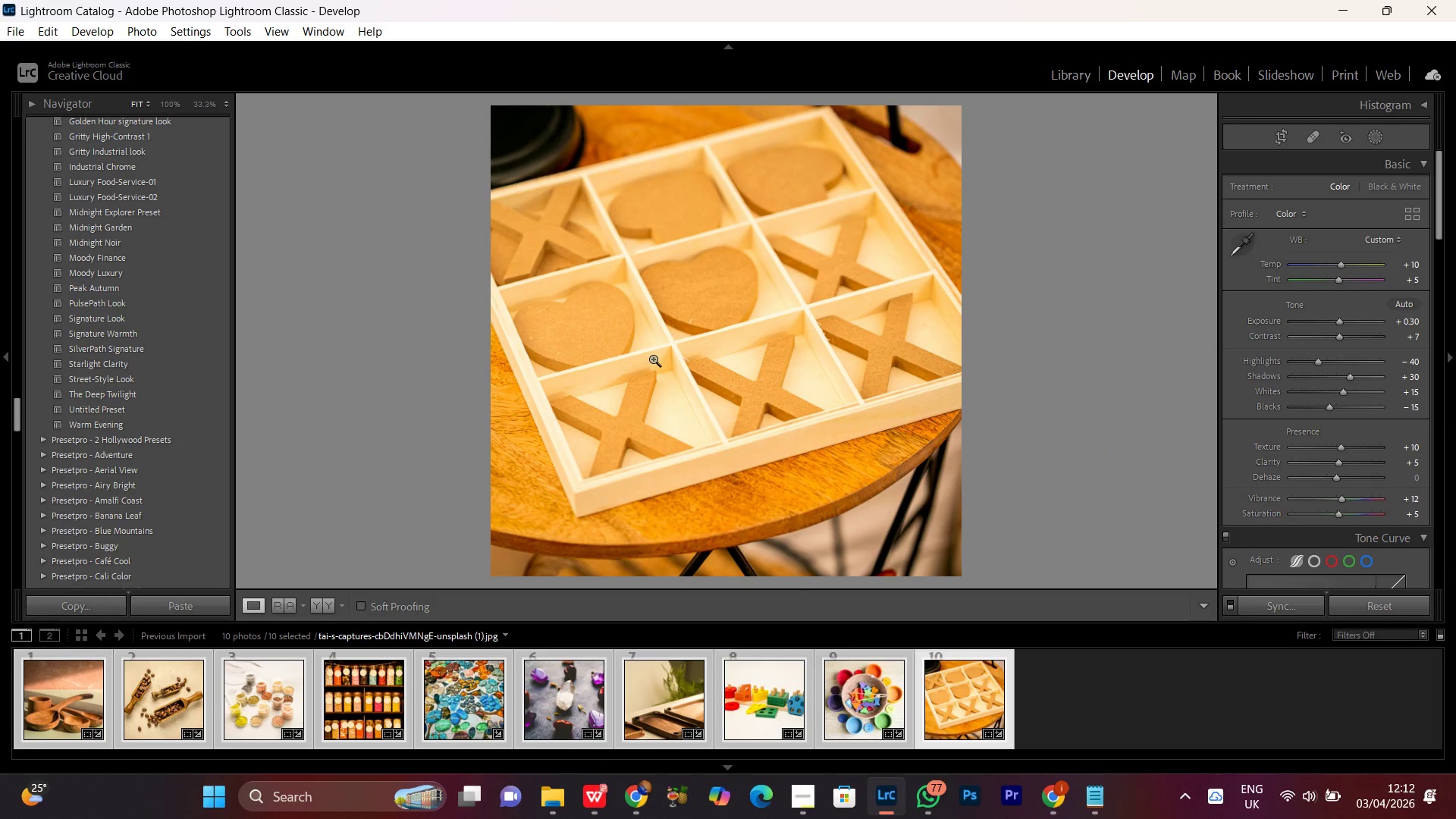 
double_click([774, 287])
 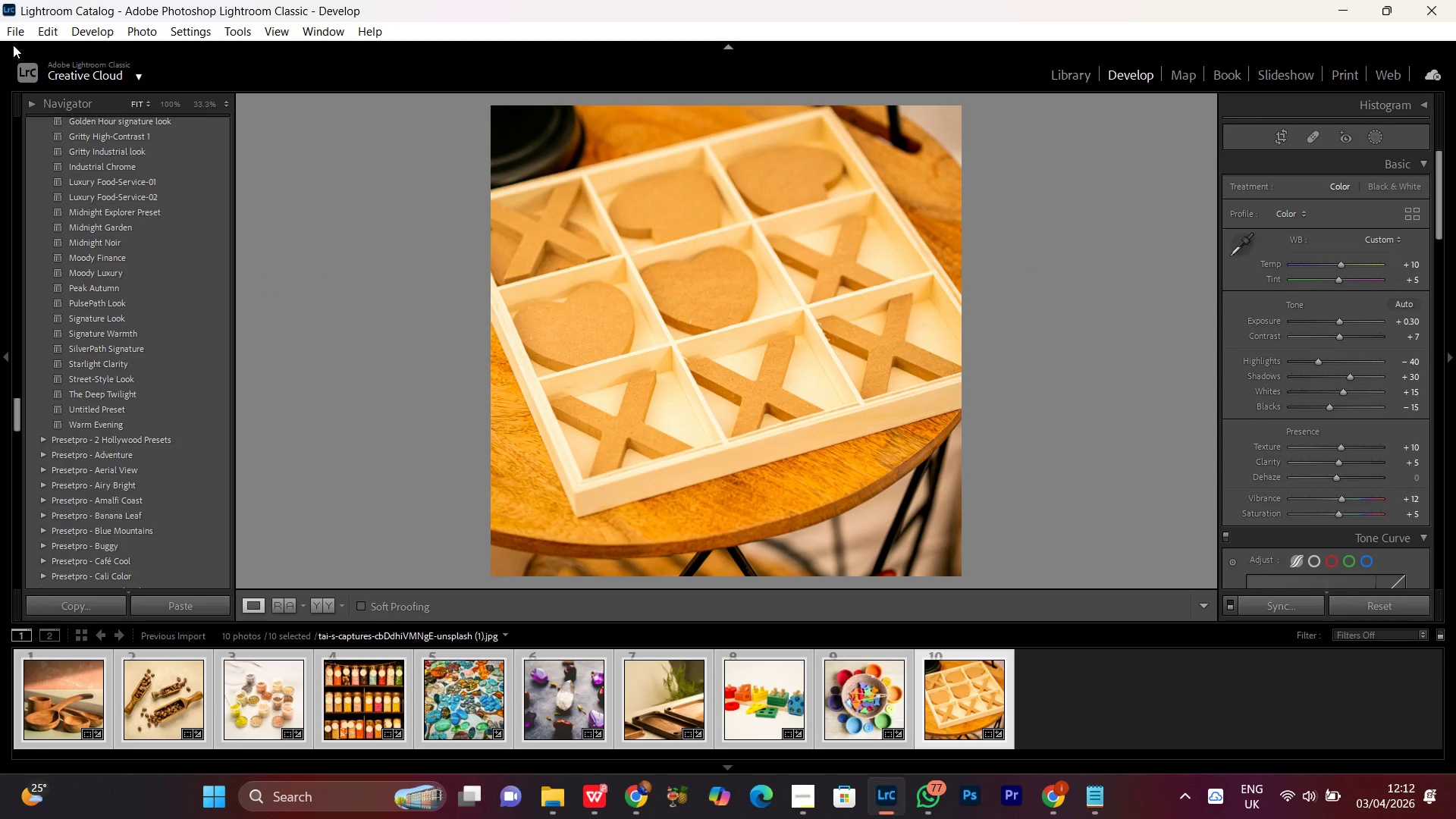 
left_click([14, 30])
 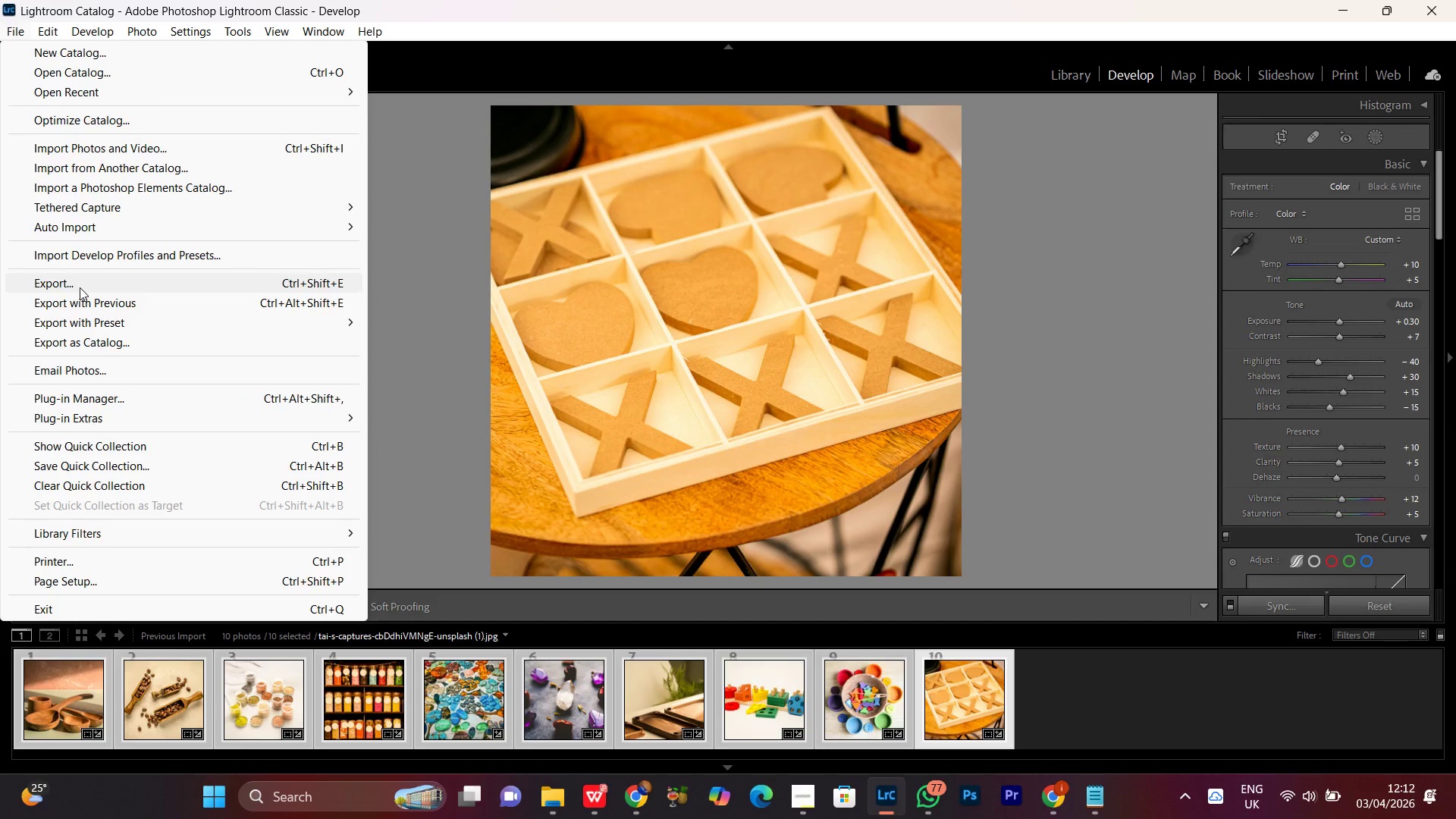 
left_click([80, 287])
 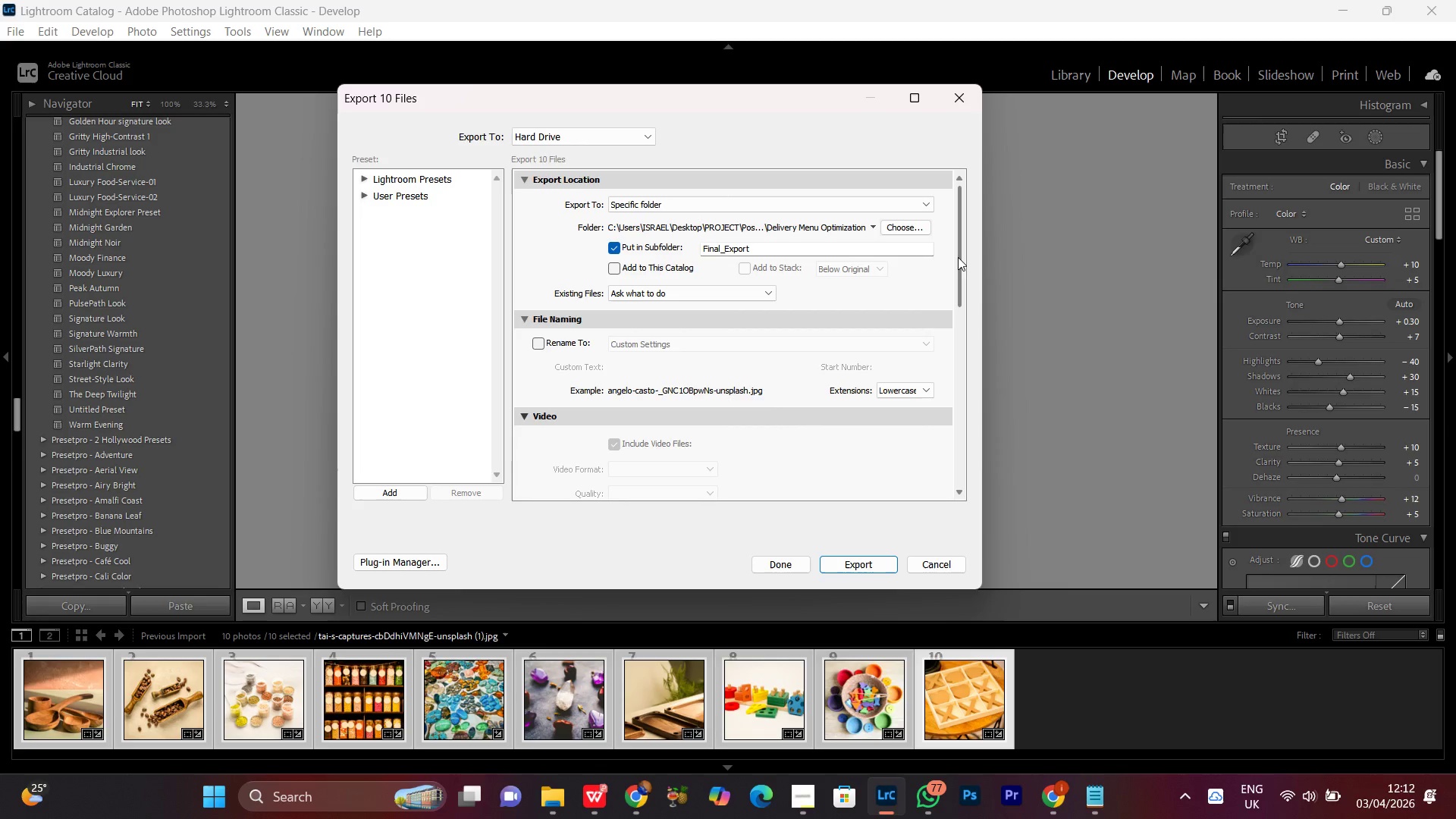 
wait(5.23)
 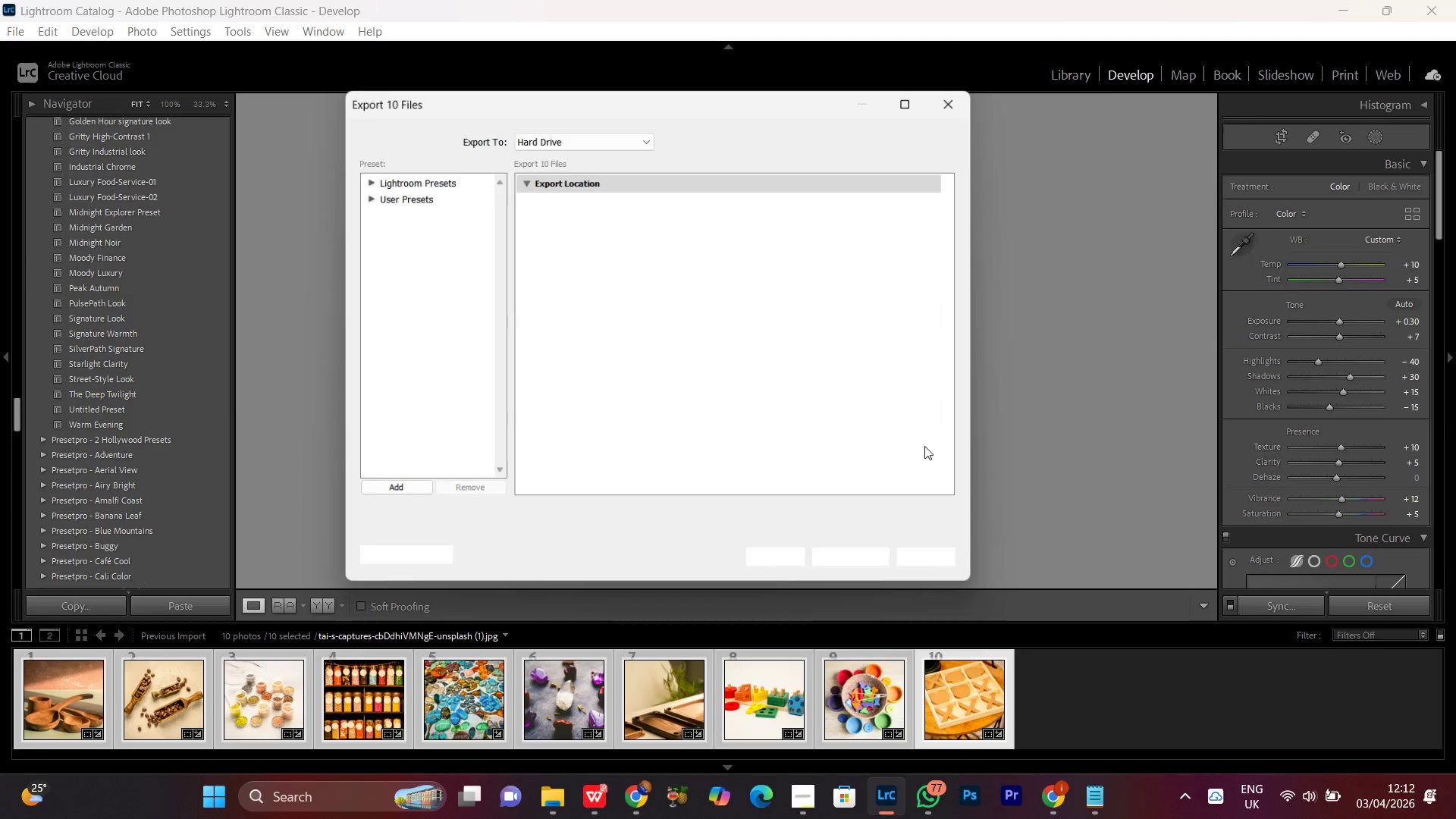 
left_click([912, 231])
 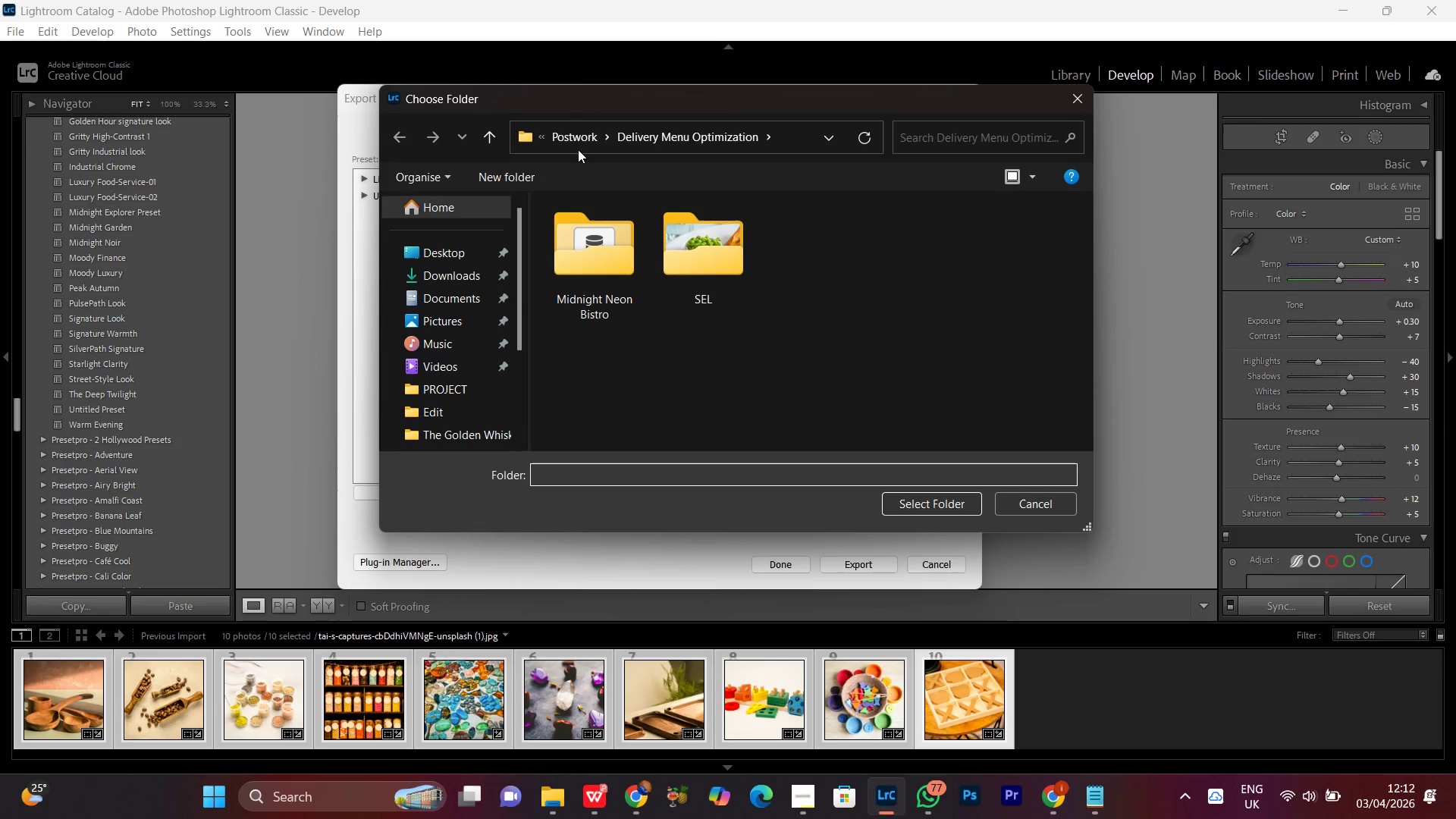 
left_click([579, 136])
 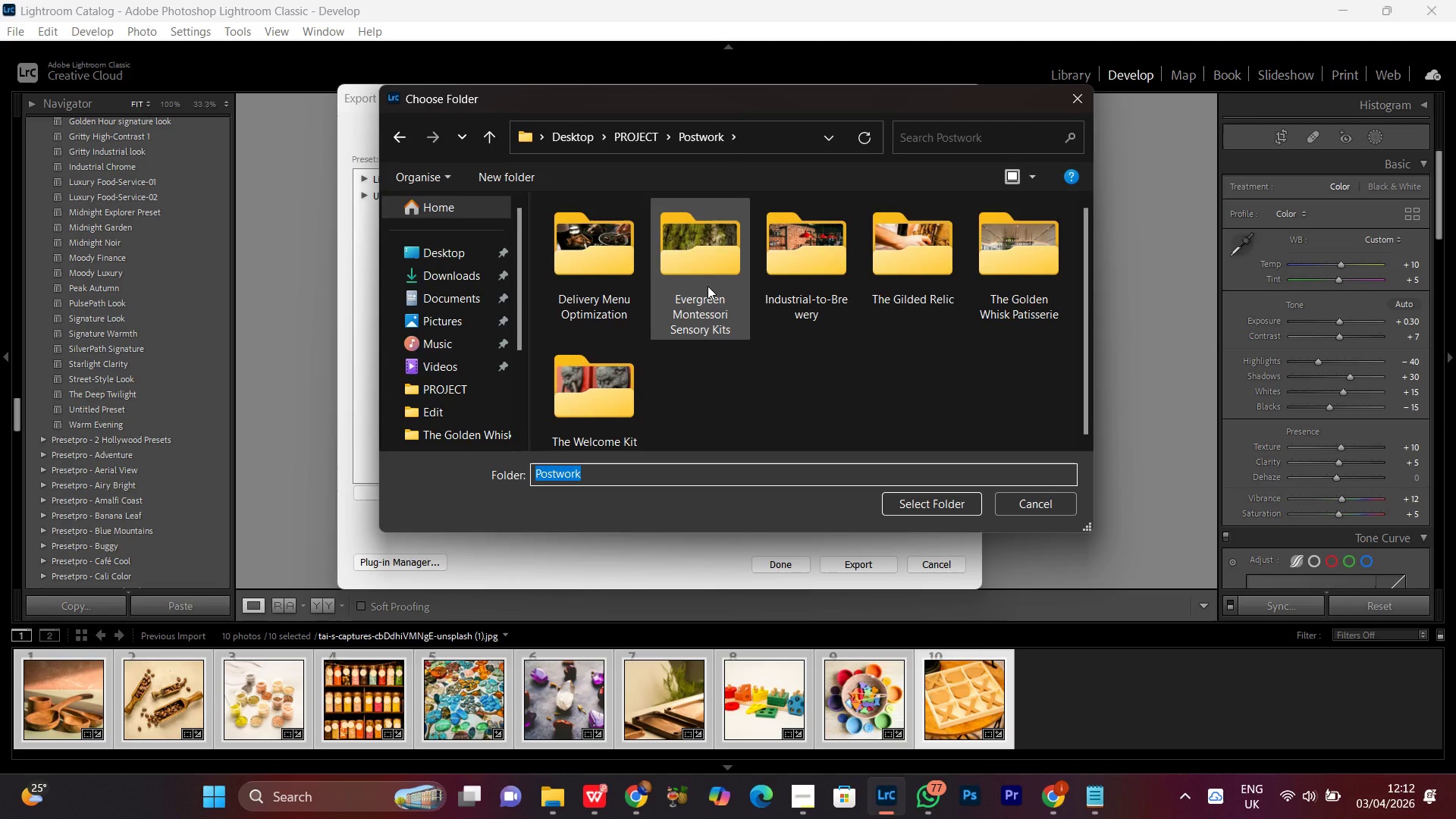 
double_click([708, 286])
 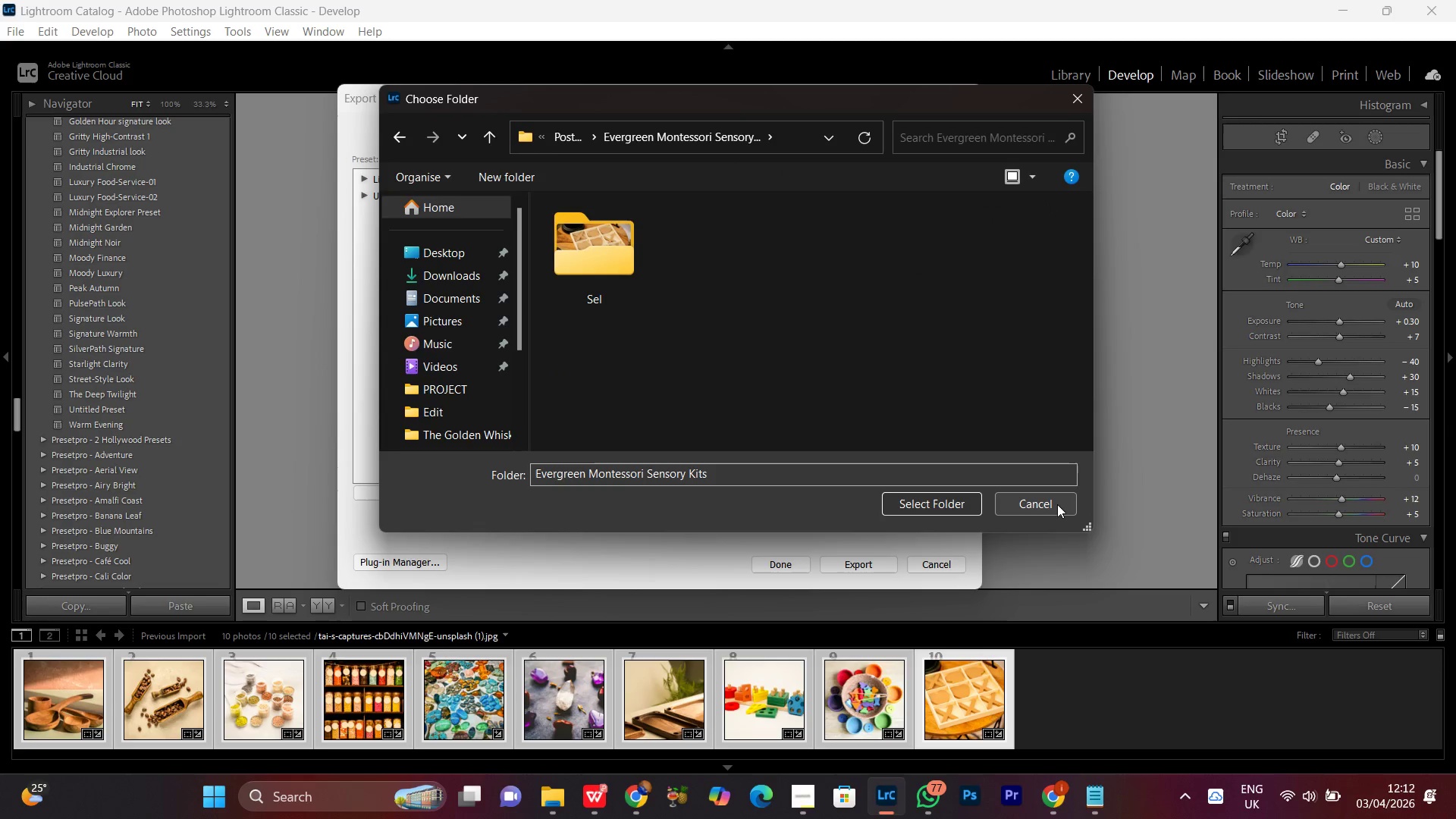 
left_click([1056, 504])
 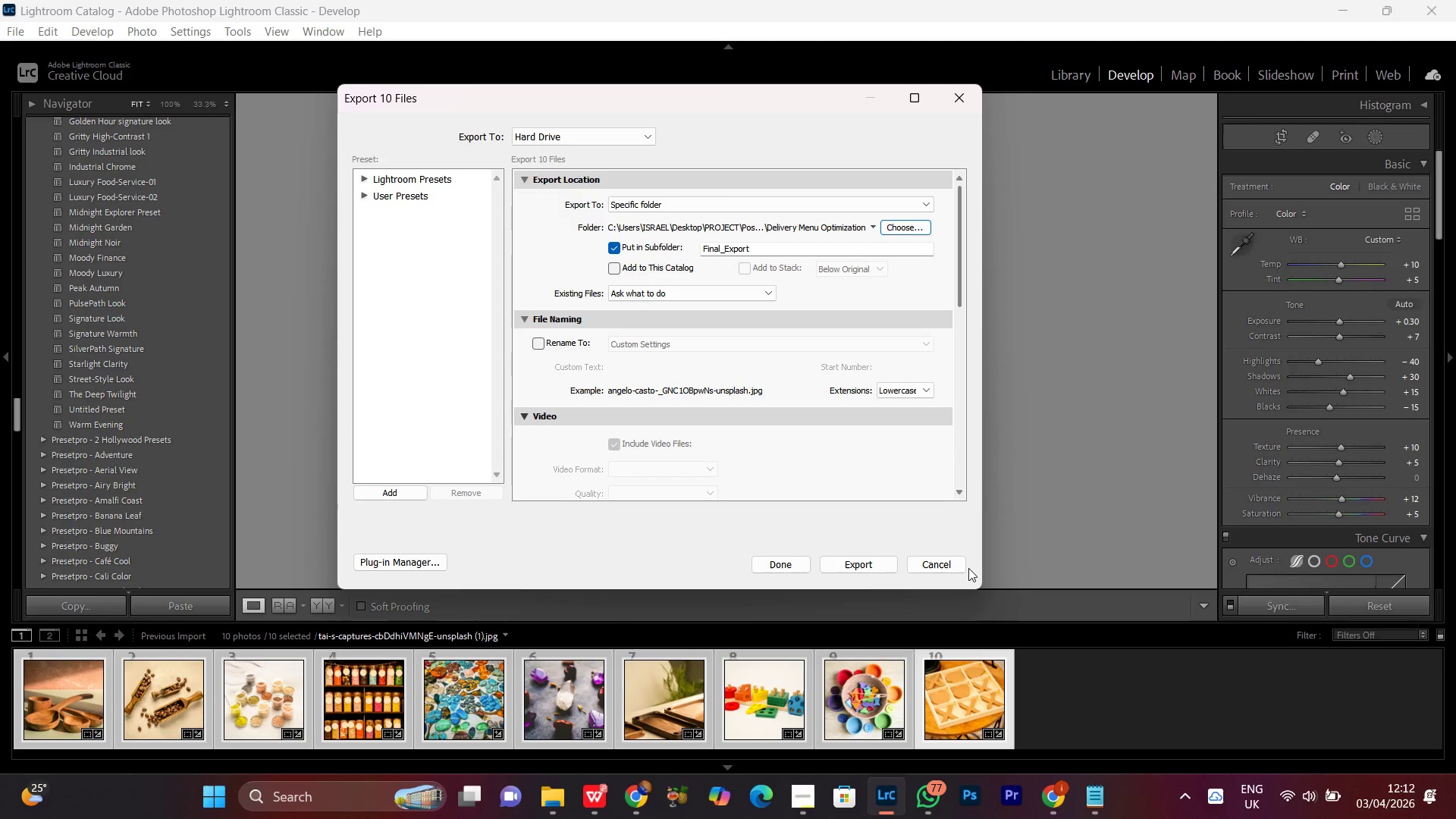 
left_click([968, 566])
 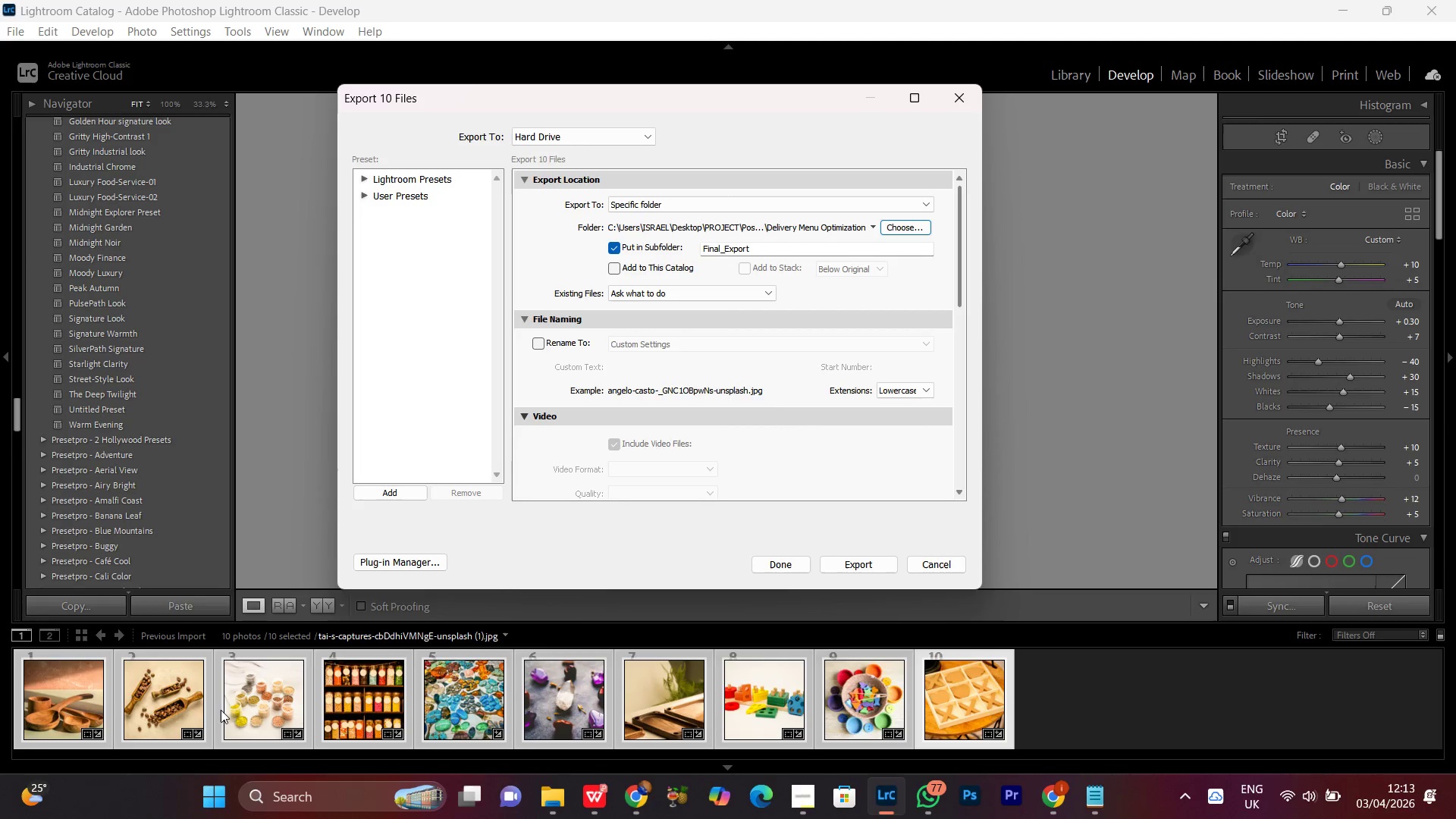 
wait(6.11)
 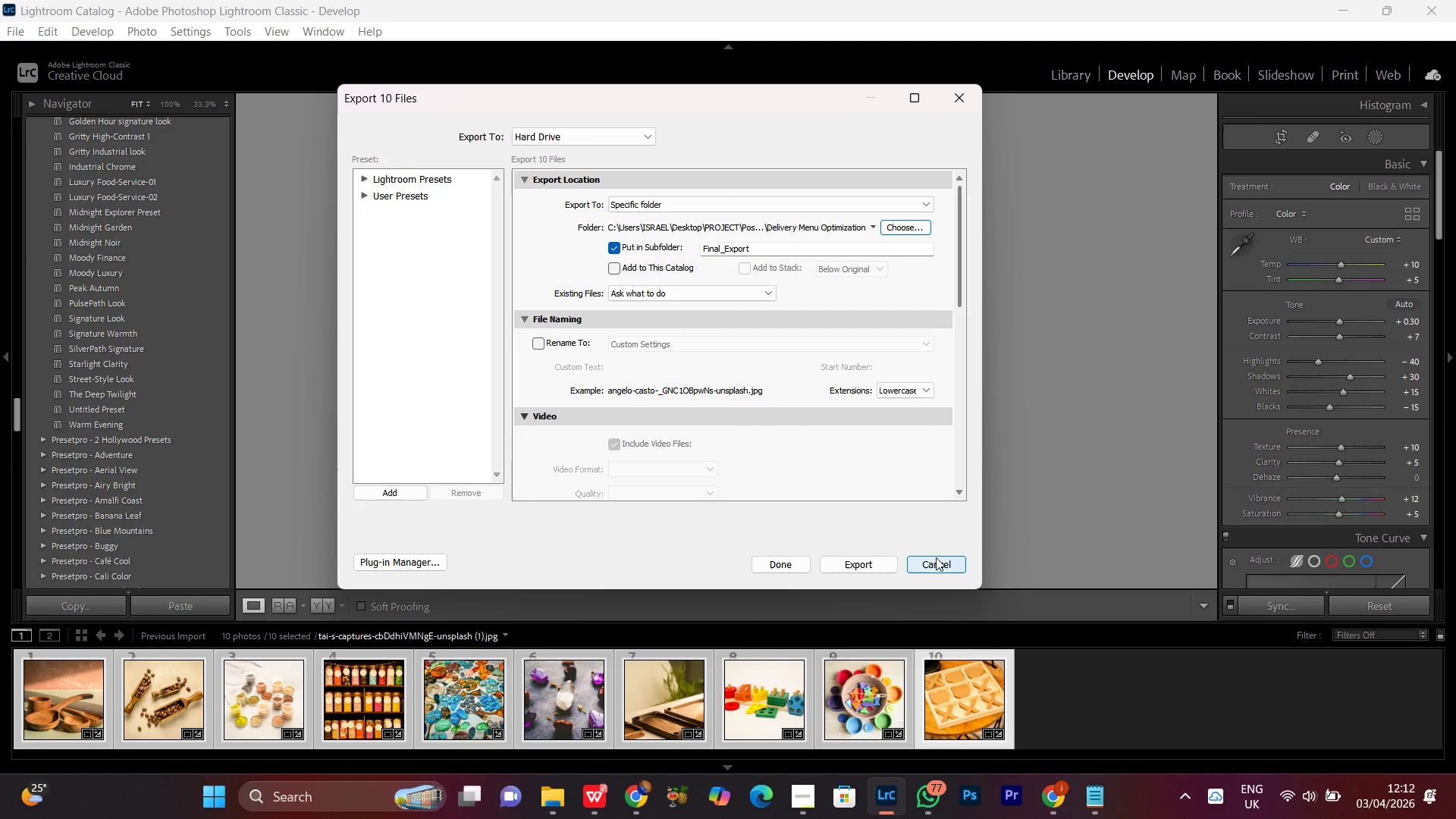 
left_click([913, 231])
 